 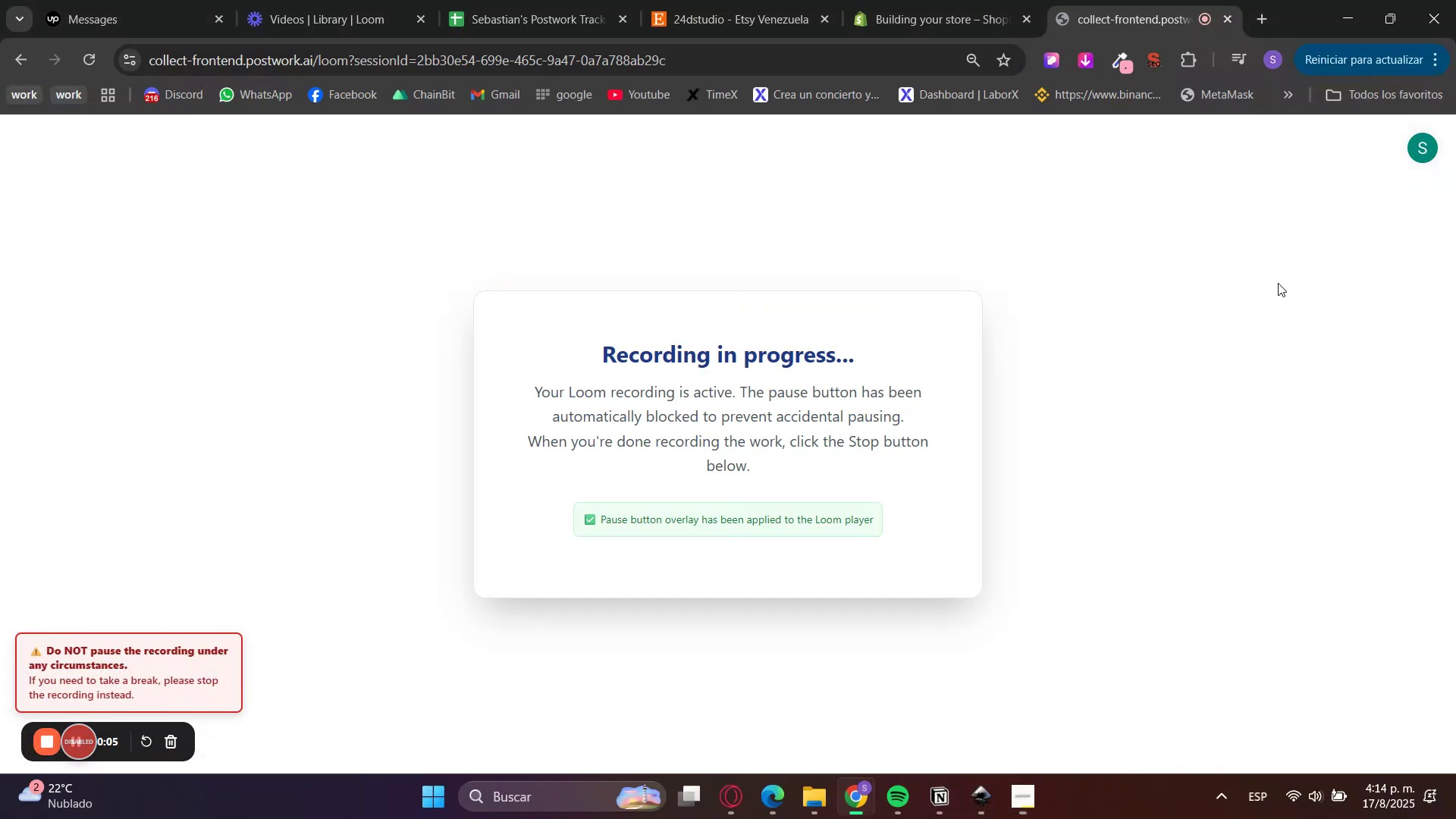 
left_click([984, 0])
 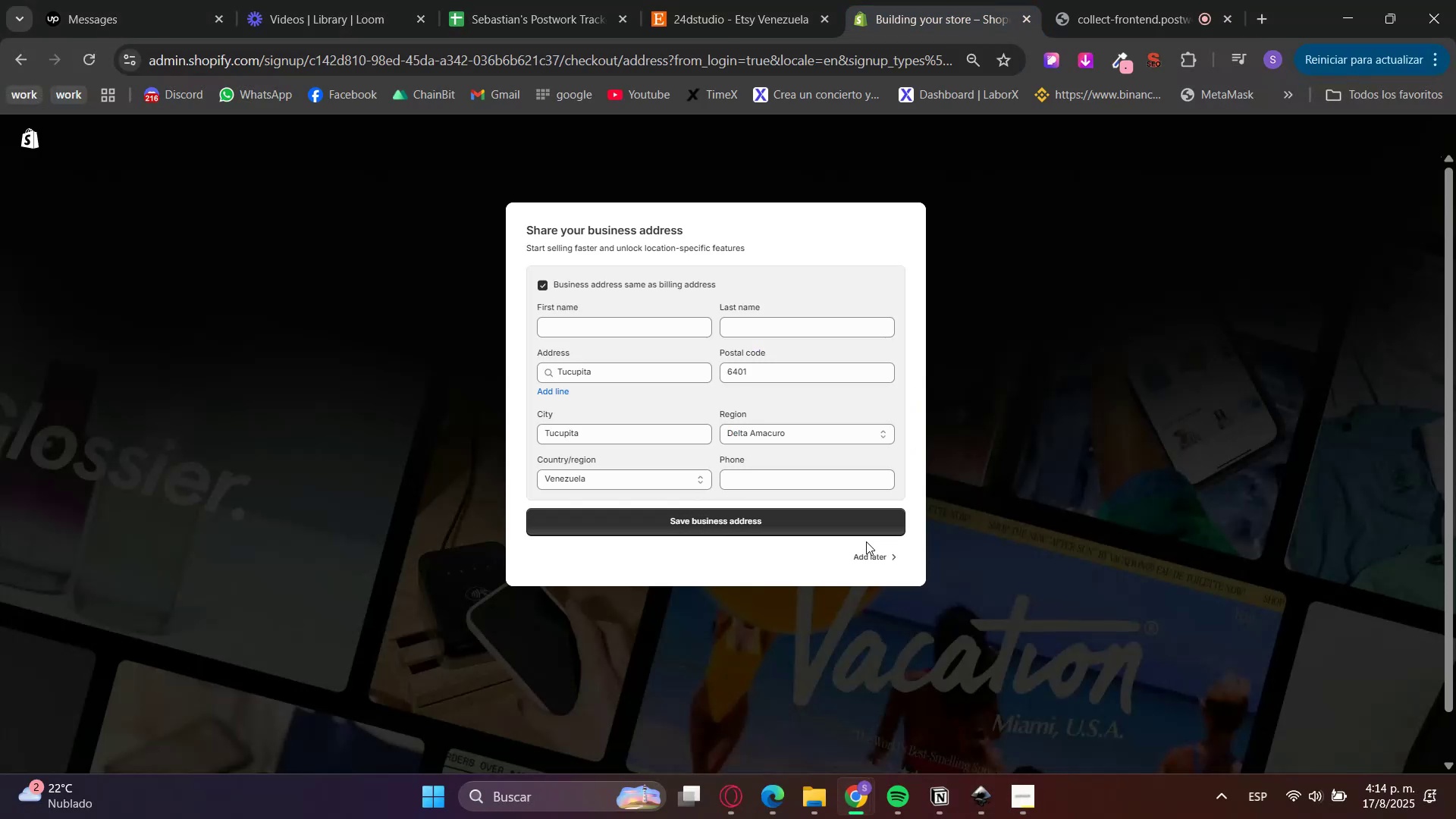 
left_click([873, 552])
 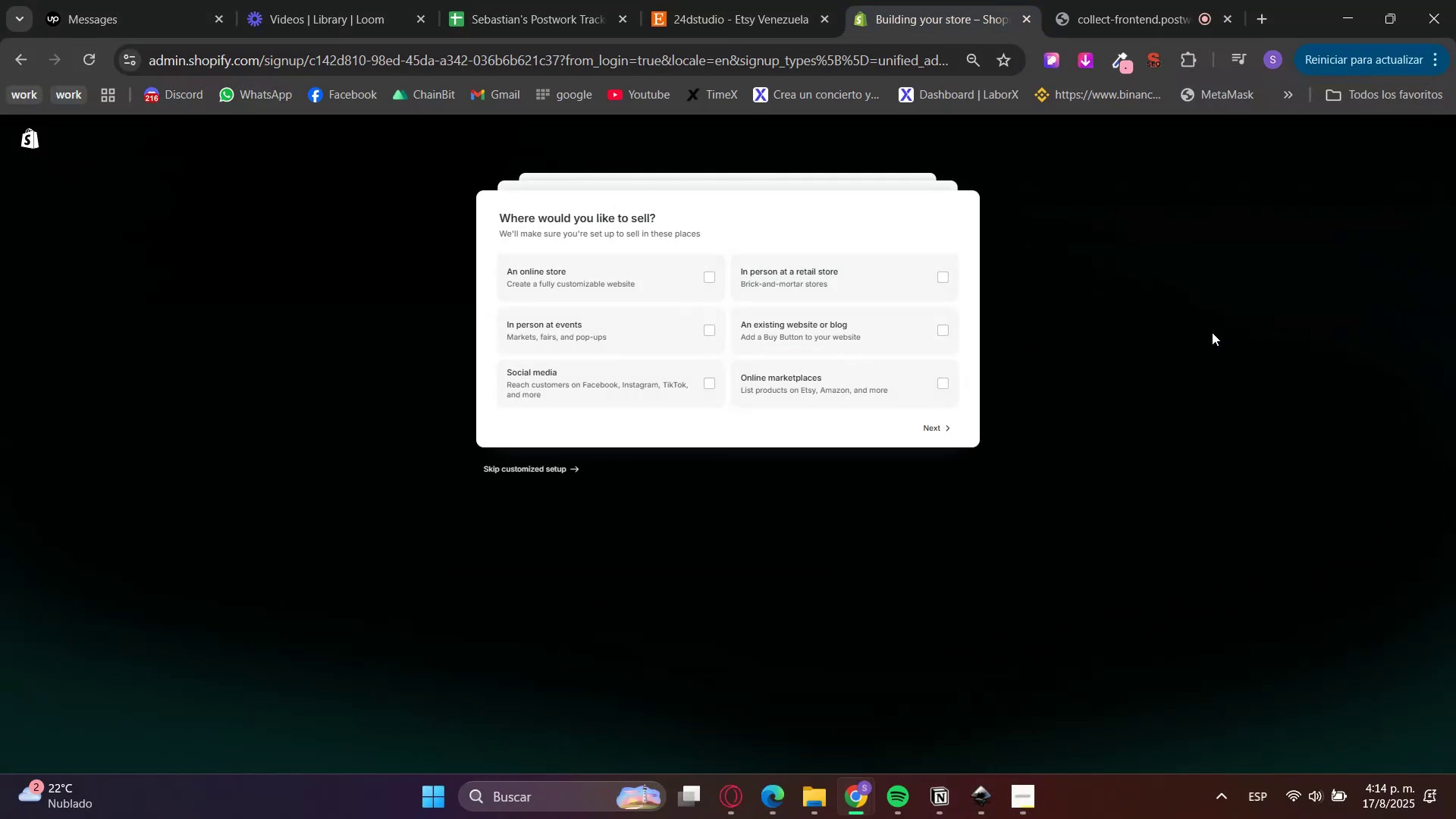 
left_click([553, 465])
 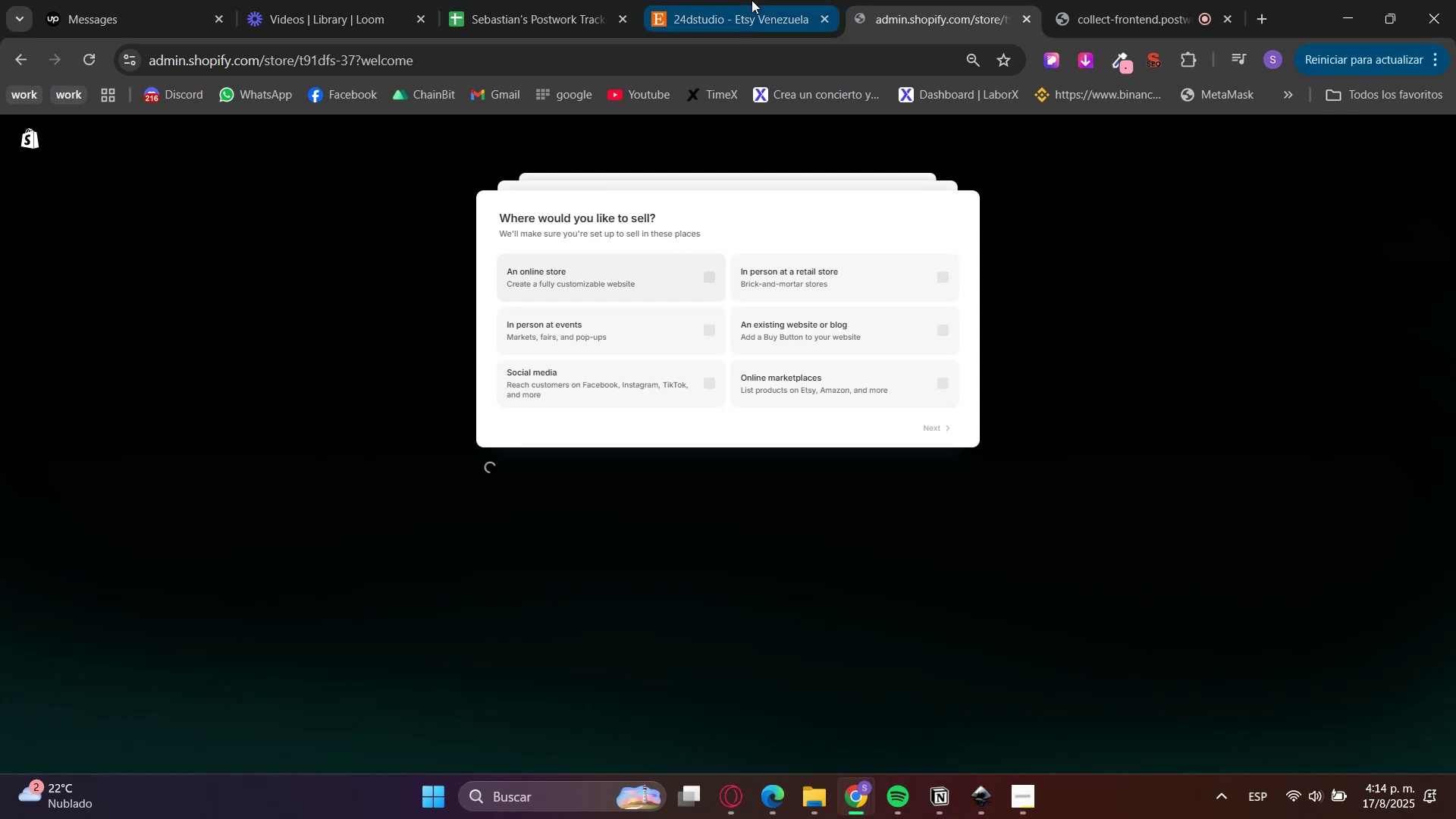 
left_click([752, 0])
 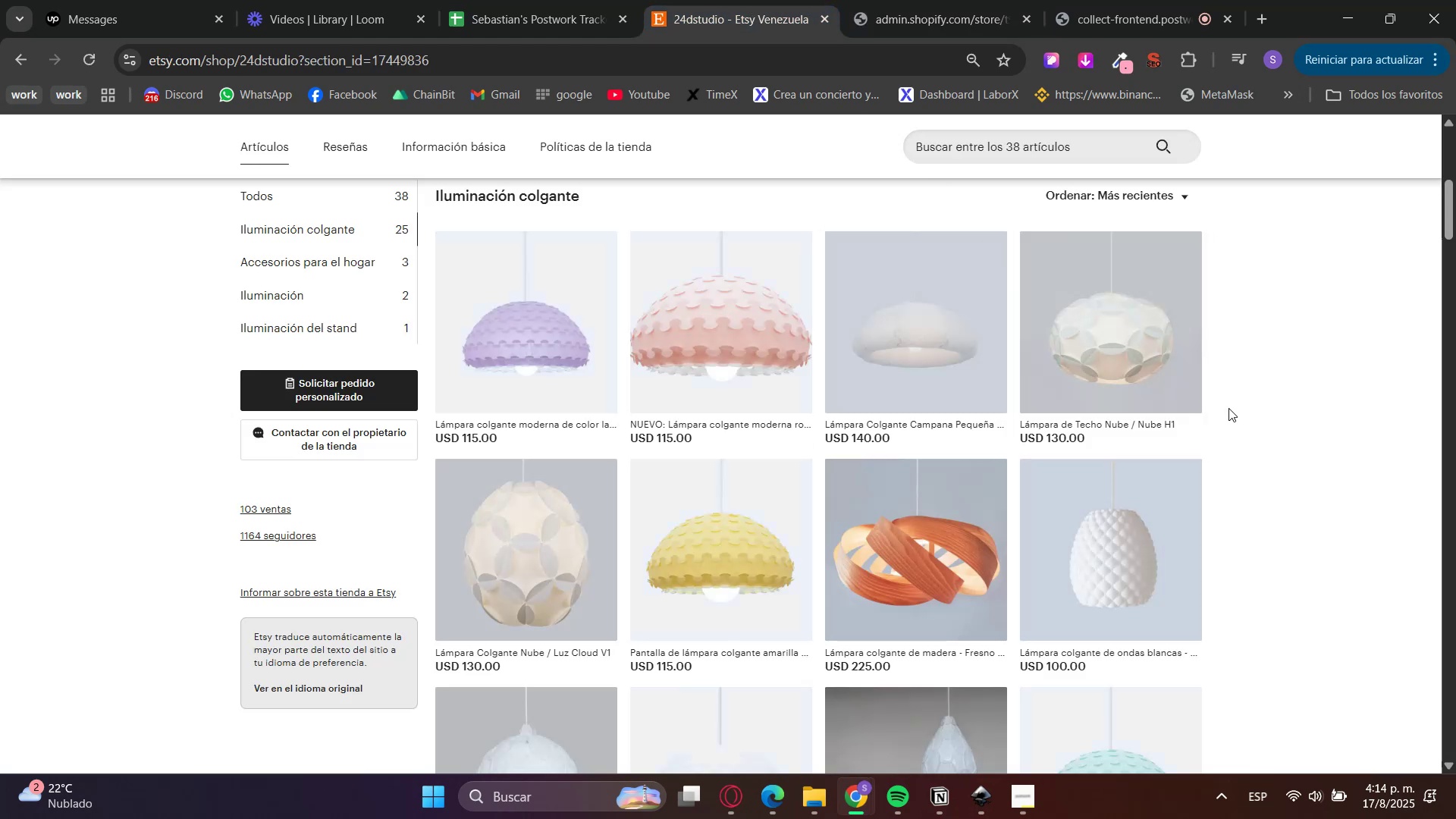 
scroll: coordinate [1228, 409], scroll_direction: up, amount: 6.0
 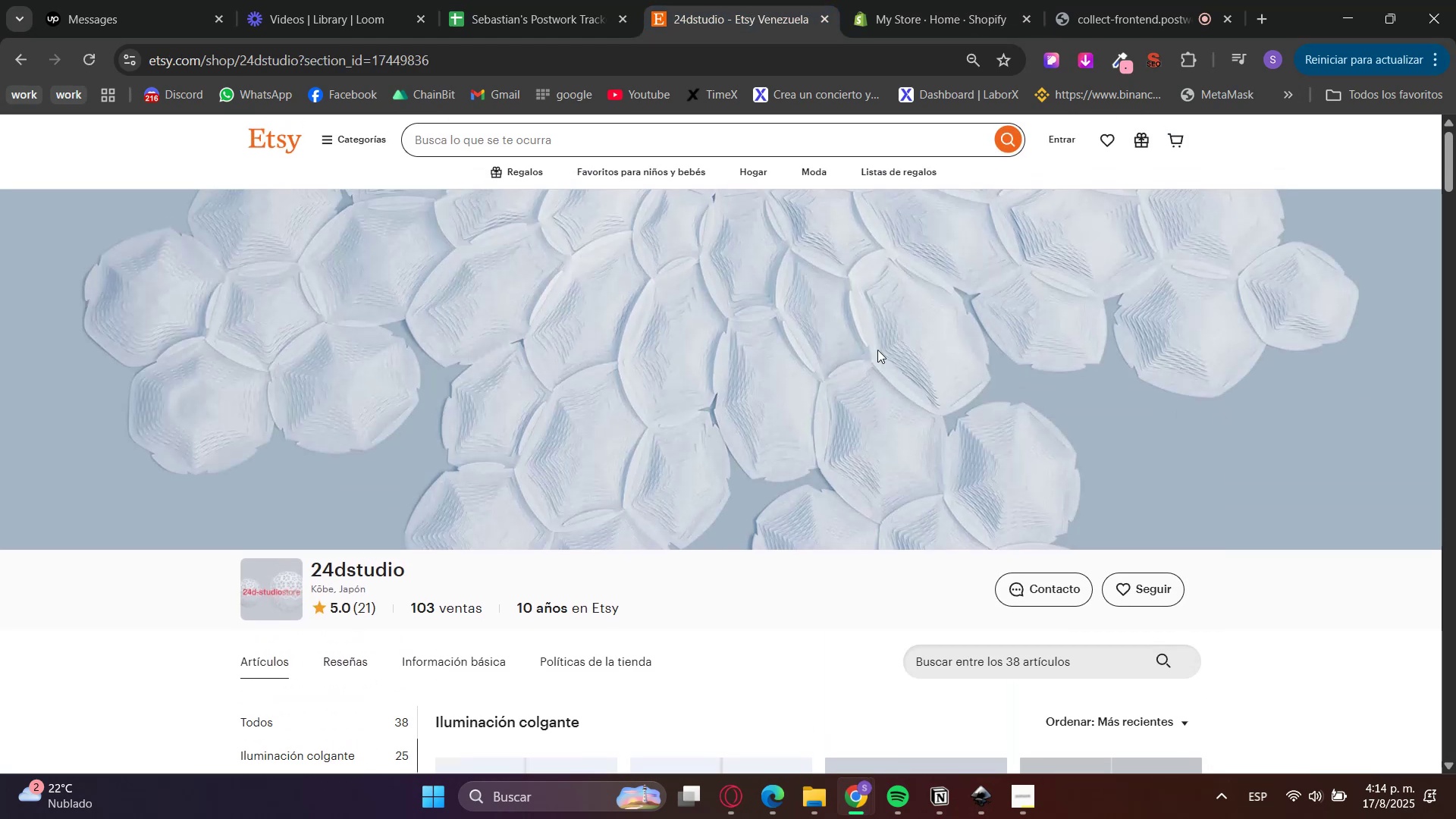 
scroll: coordinate [1247, 424], scroll_direction: down, amount: 10.0
 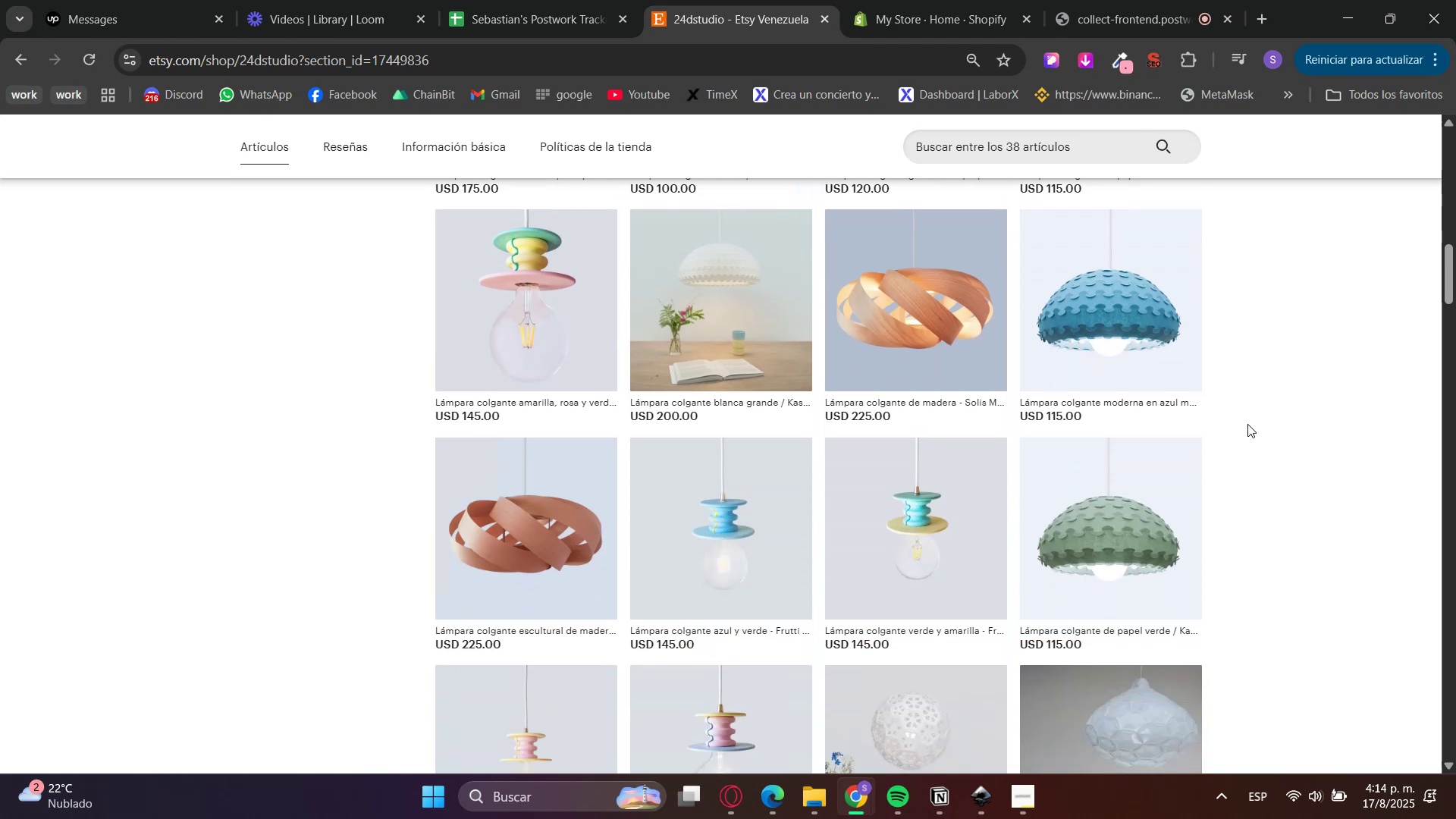 
scroll: coordinate [1100, 701], scroll_direction: down, amount: 19.0
 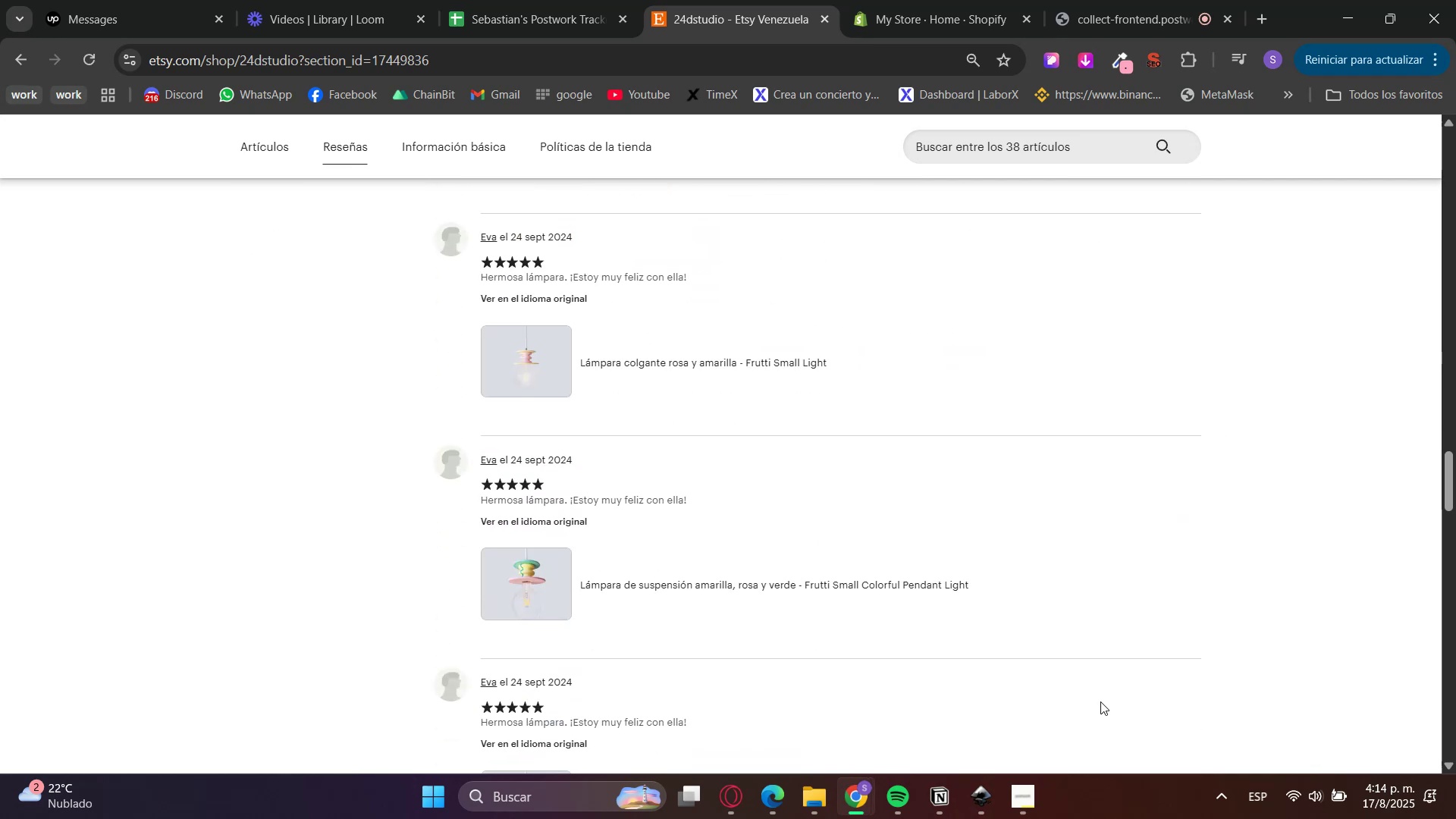 
scroll: coordinate [1101, 701], scroll_direction: down, amount: 4.0
 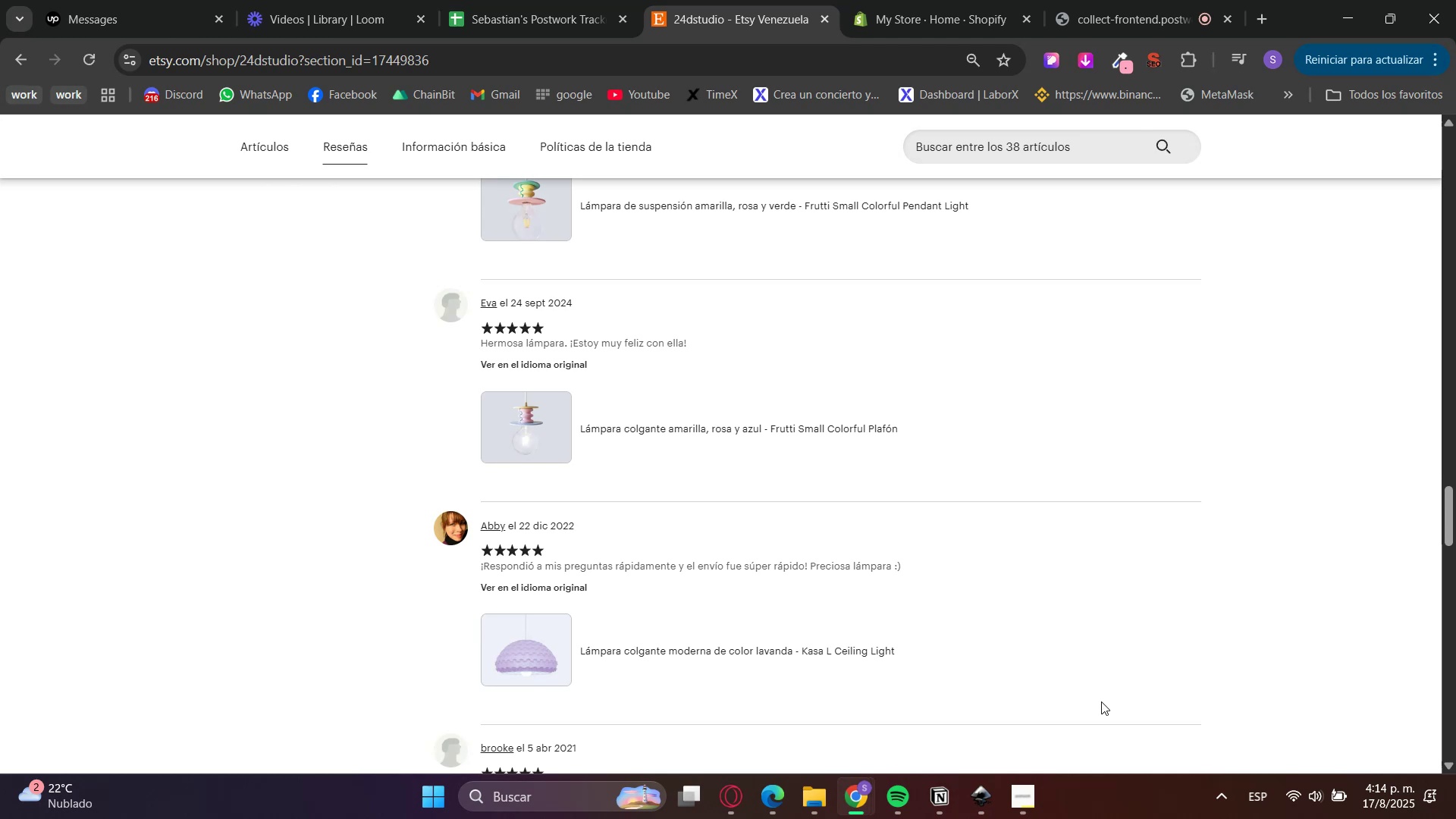 
wait(6.76)
 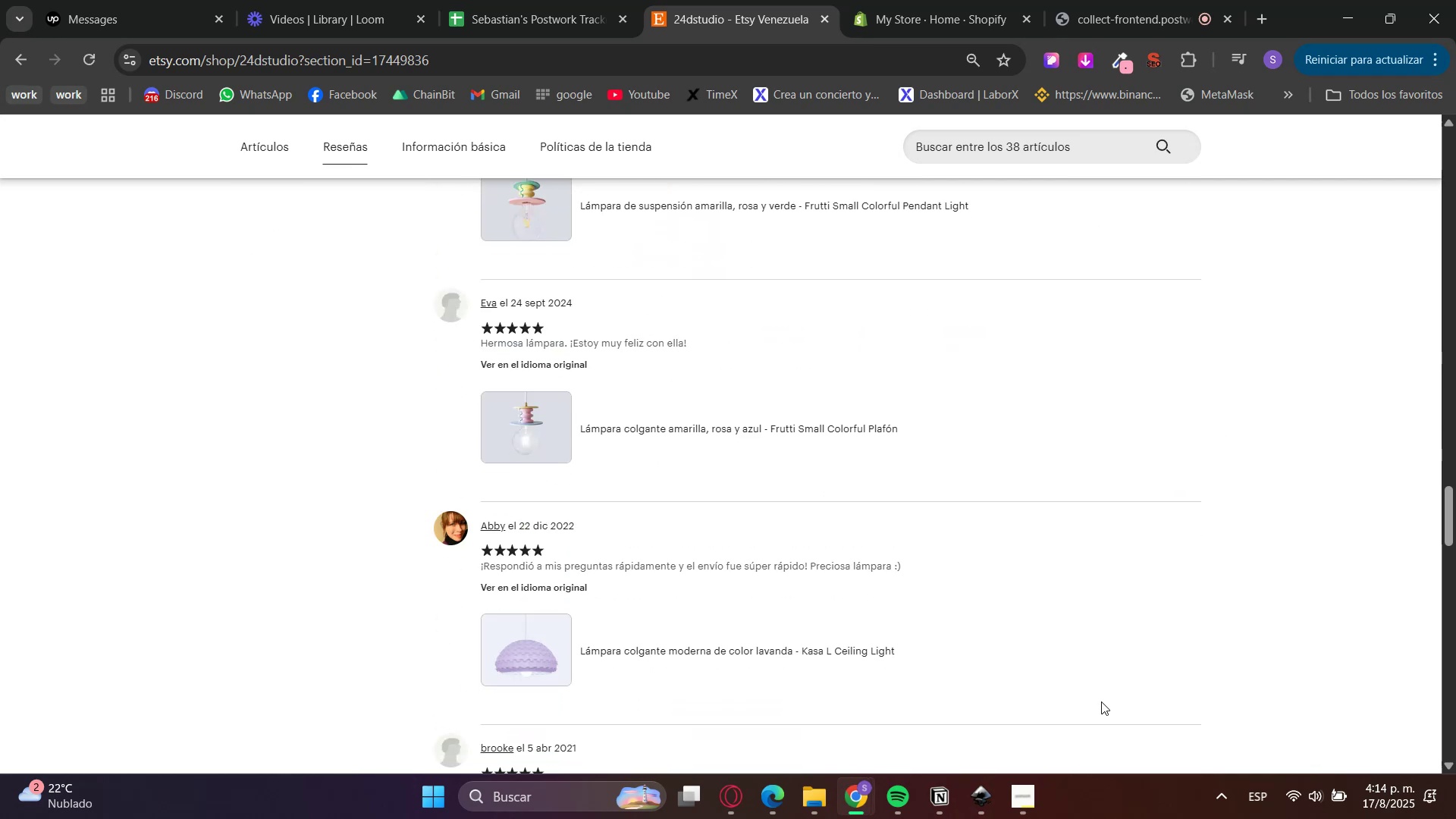 
scroll: coordinate [1090, 693], scroll_direction: down, amount: 12.0
 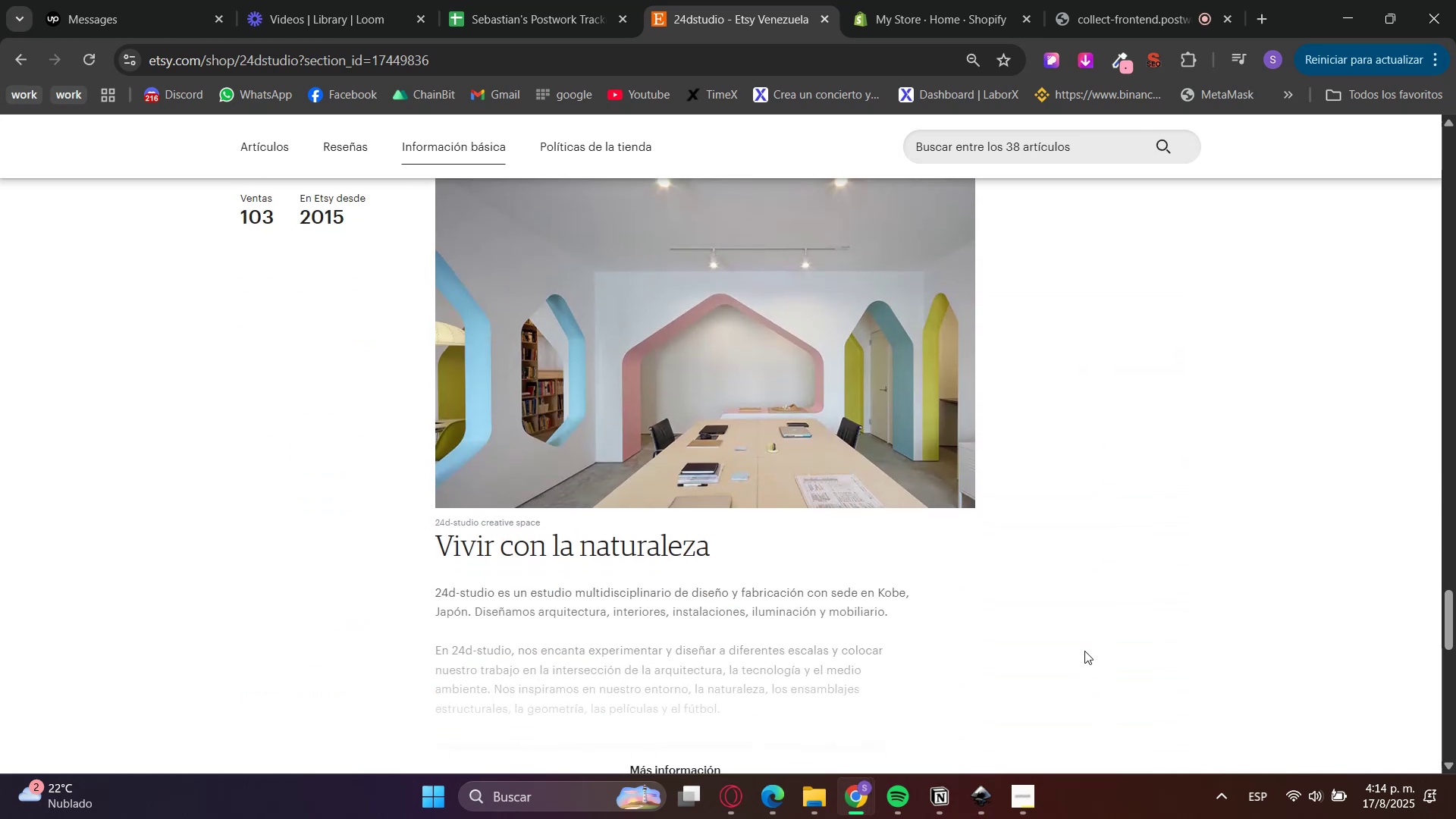 
scroll: coordinate [1090, 592], scroll_direction: up, amount: 1.0
 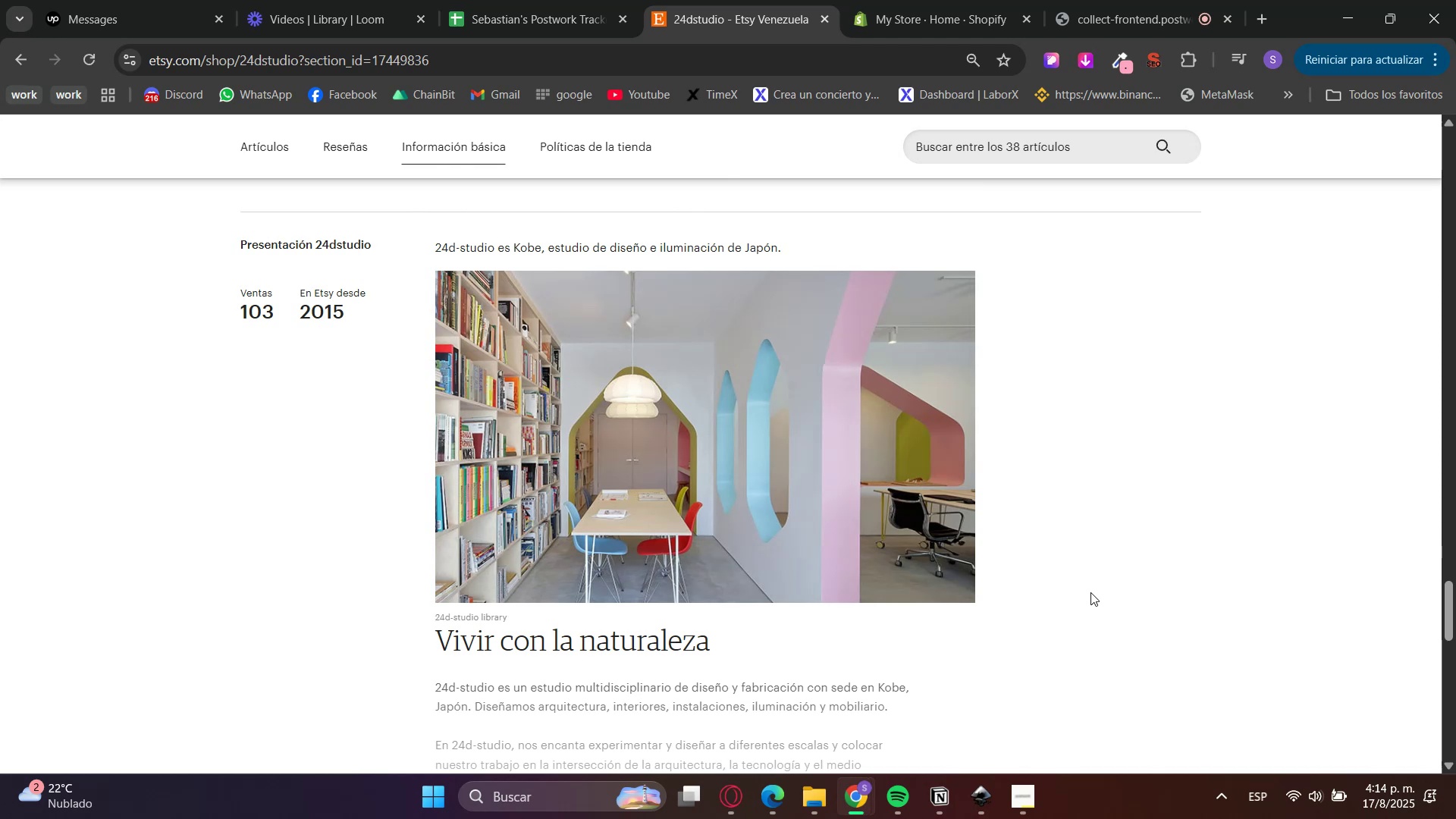 
scroll: coordinate [759, 654], scroll_direction: down, amount: 5.0
 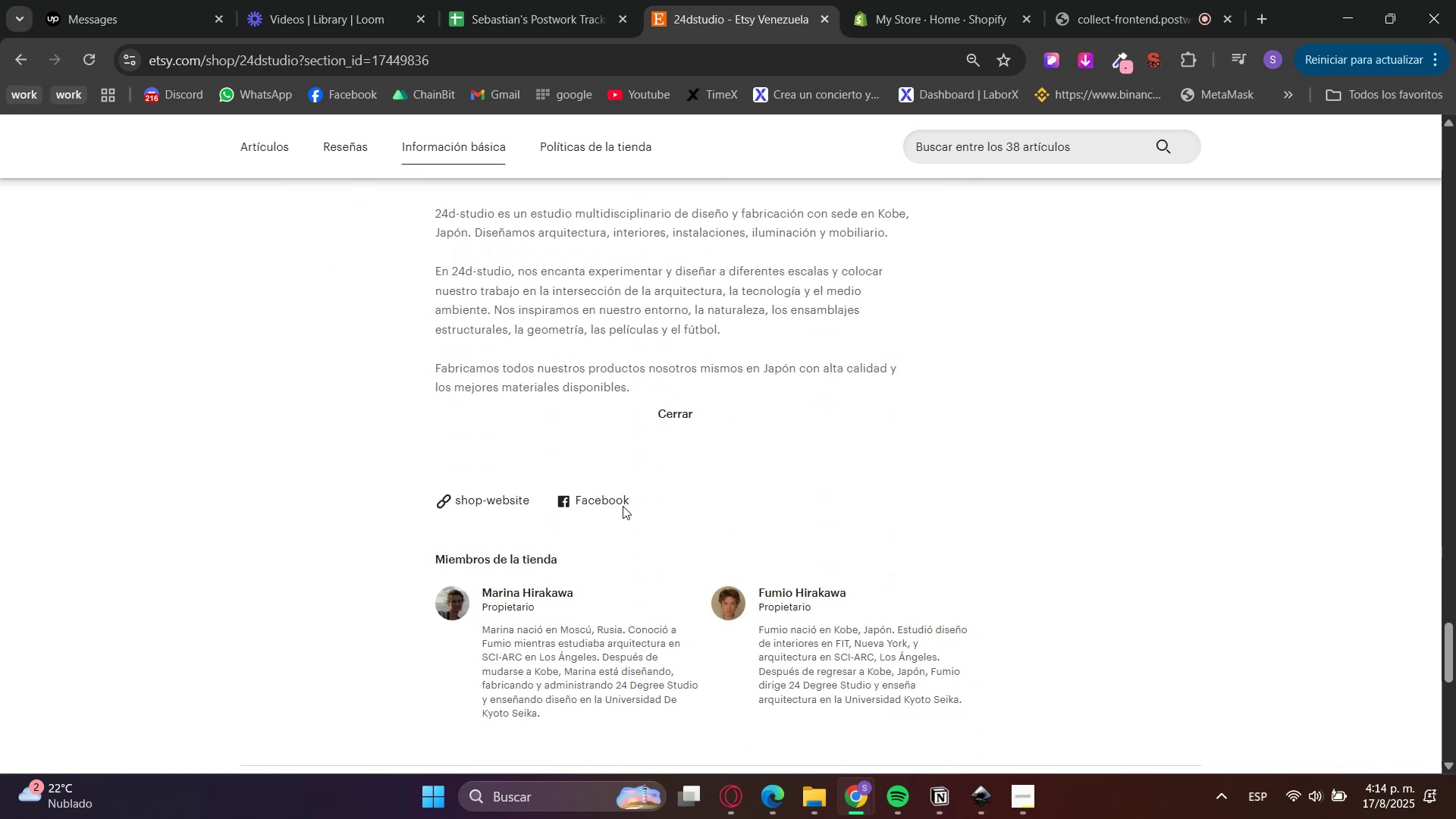 
left_click([601, 503])
 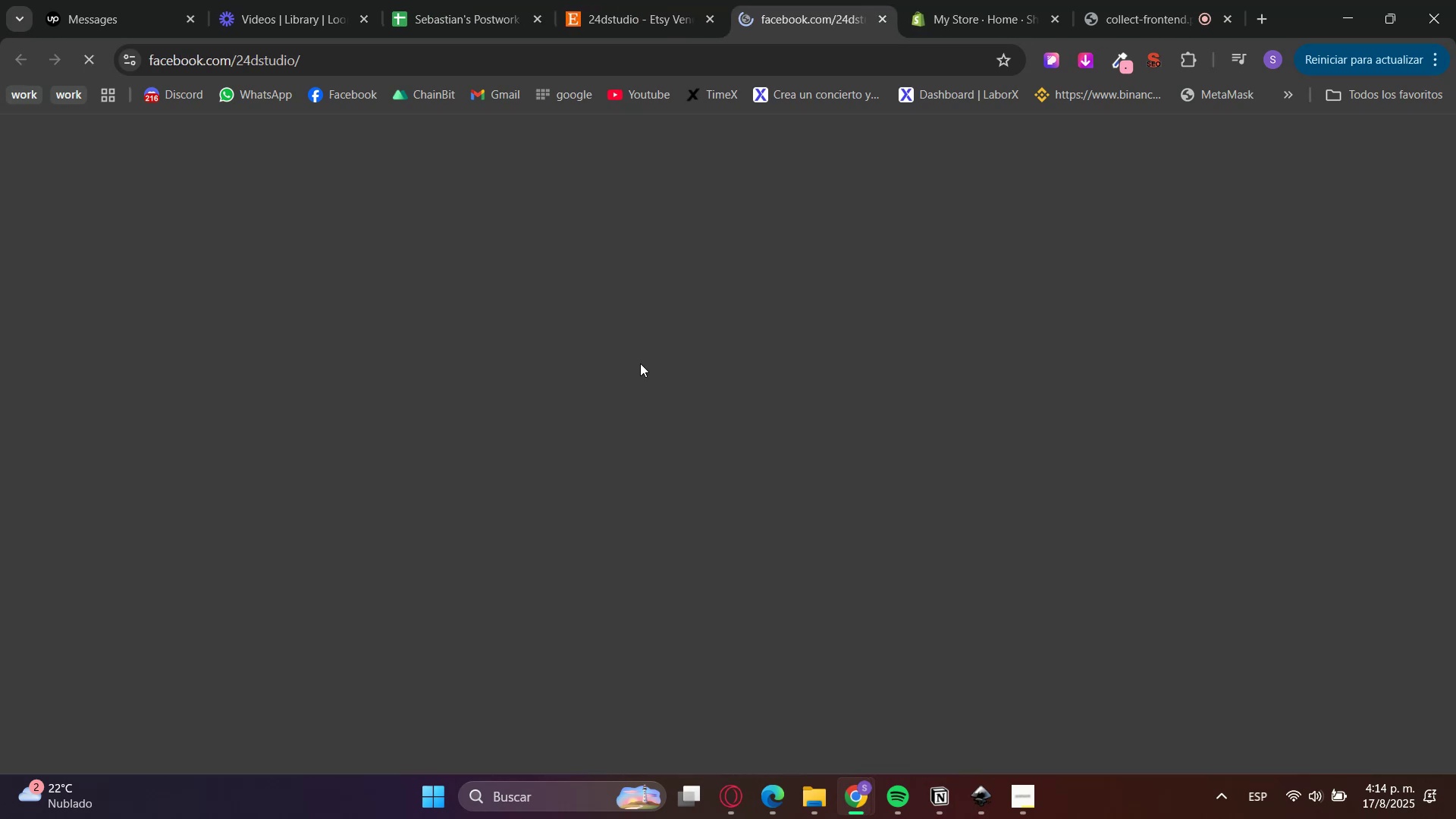 
left_click([607, 0])
 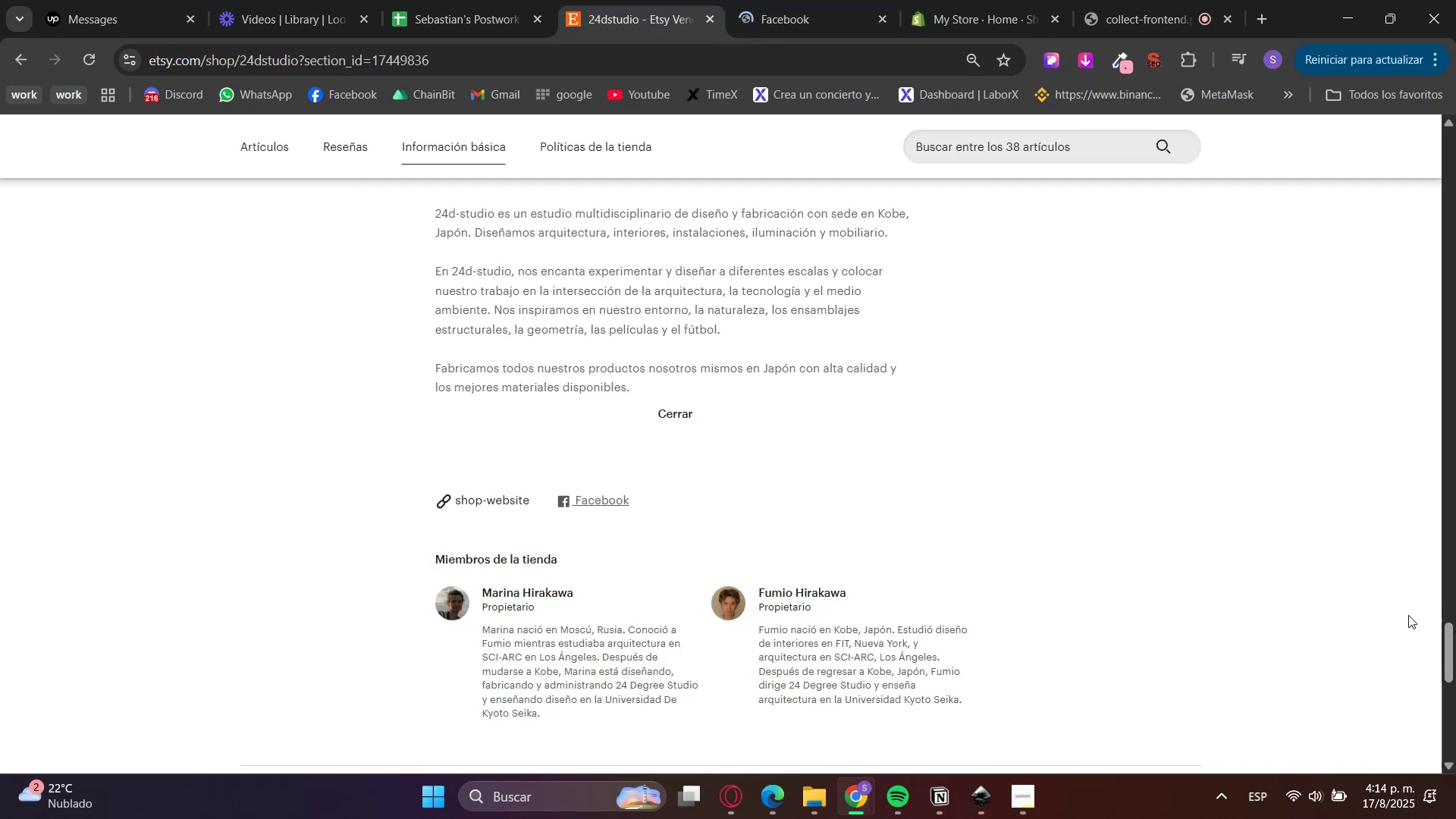 
scroll: coordinate [1203, 623], scroll_direction: down, amount: 3.0
 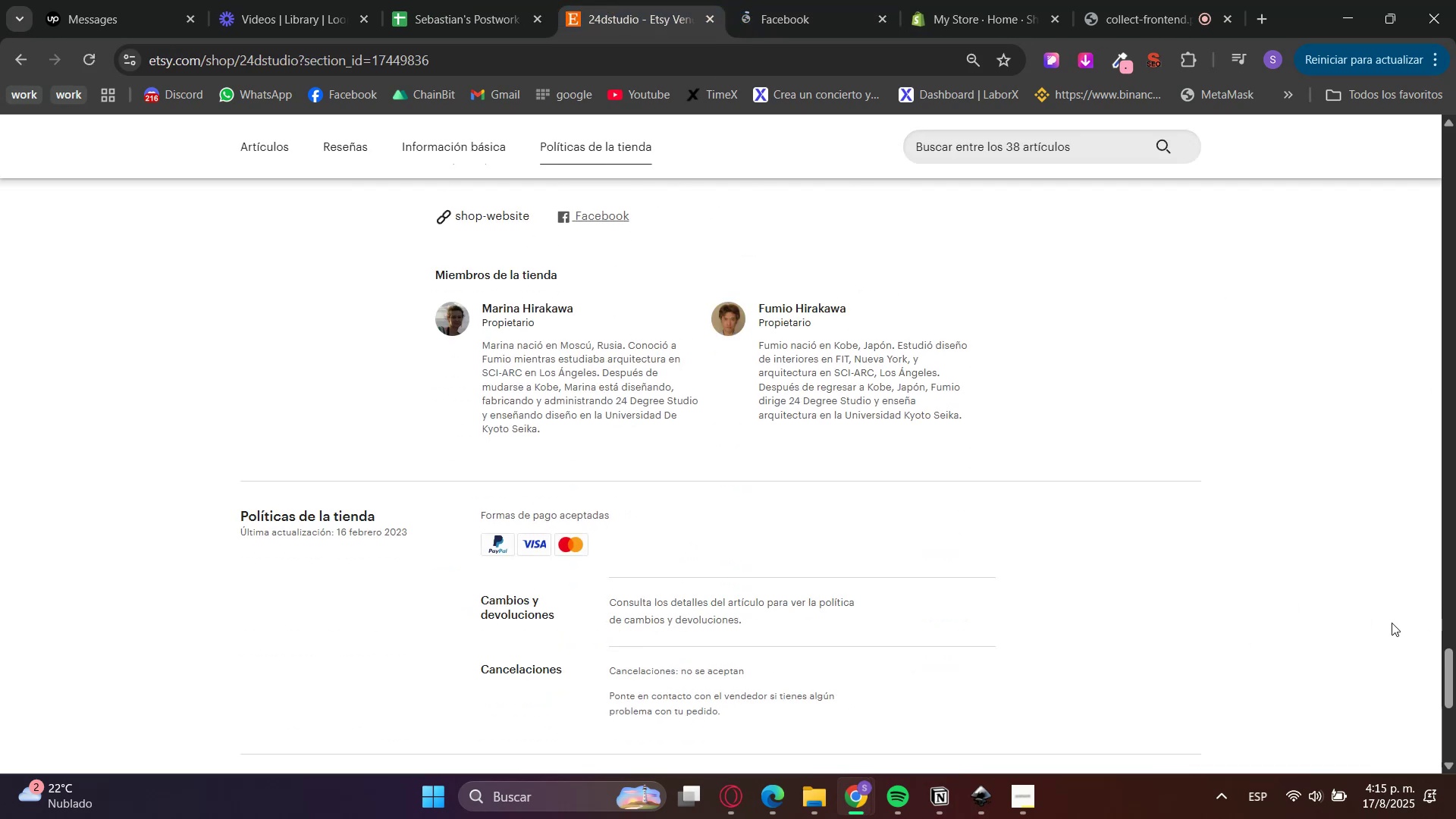 
left_click_drag(start_coordinate=[1455, 665], to_coordinate=[1432, 177])
 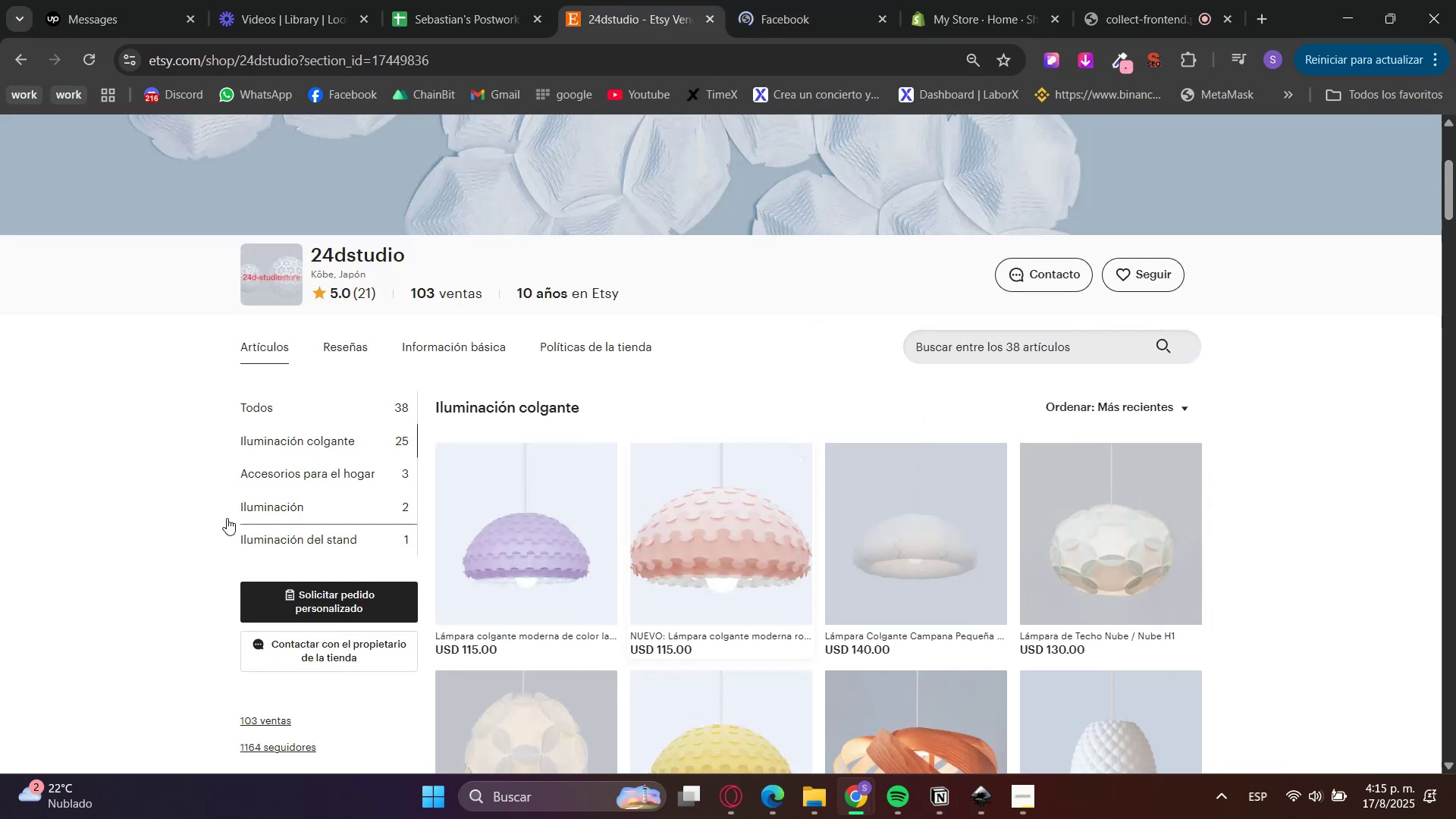 
scroll: coordinate [225, 608], scroll_direction: down, amount: 3.0
 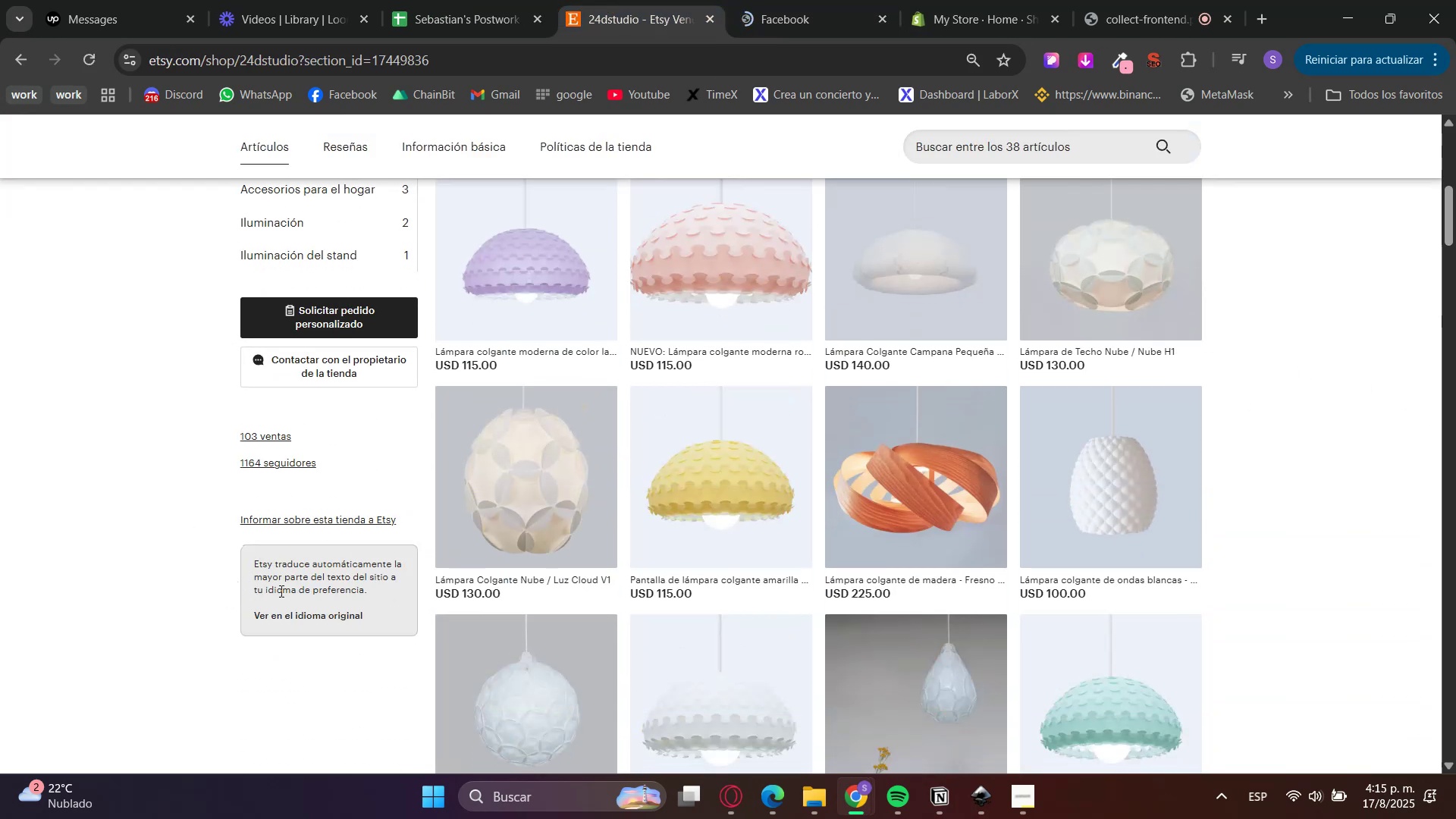 
left_click([287, 617])
 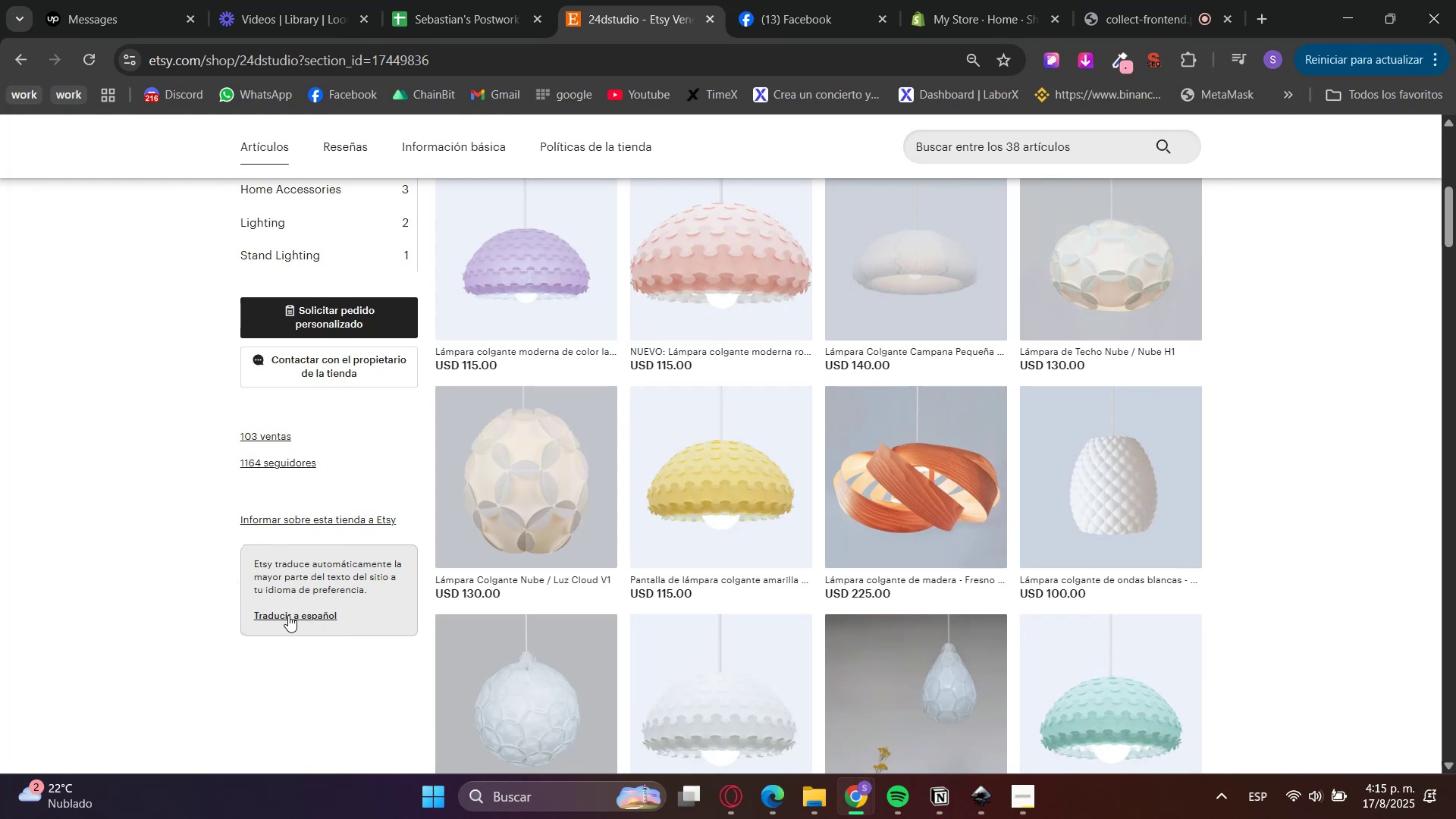 
wait(6.45)
 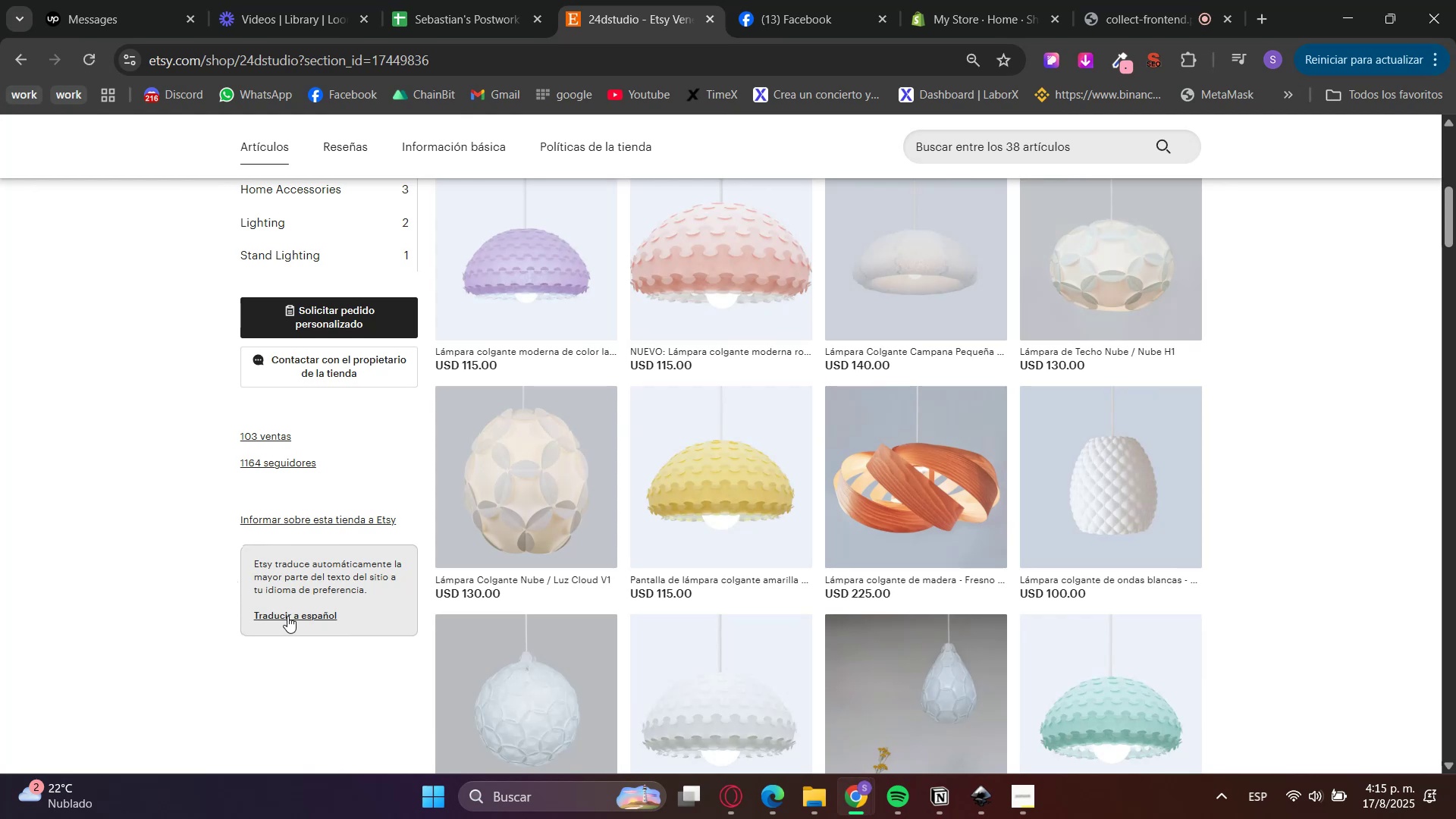 
scroll: coordinate [1280, 622], scroll_direction: down, amount: 3.0
 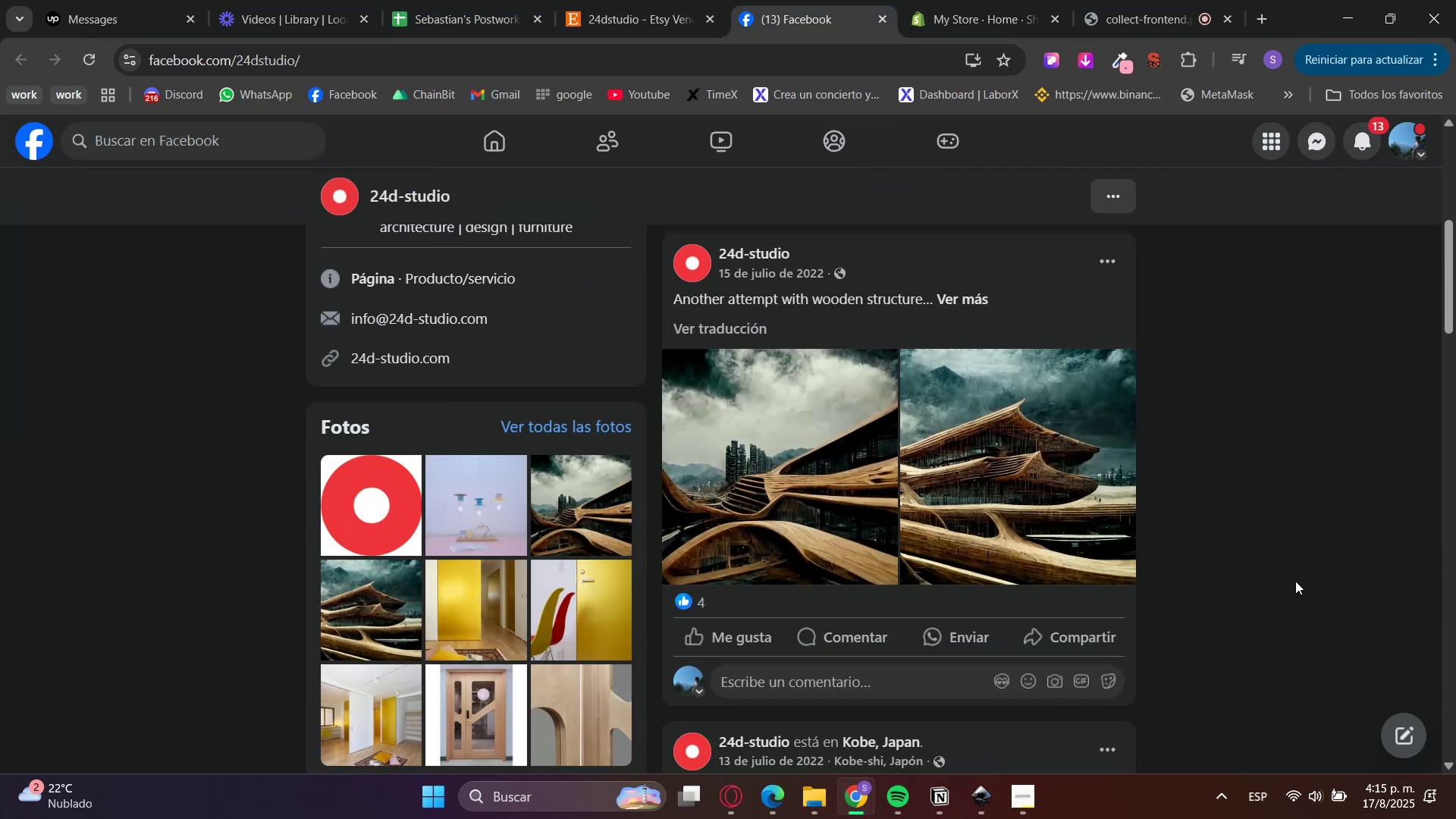 
scroll: coordinate [1295, 581], scroll_direction: up, amount: 4.0
 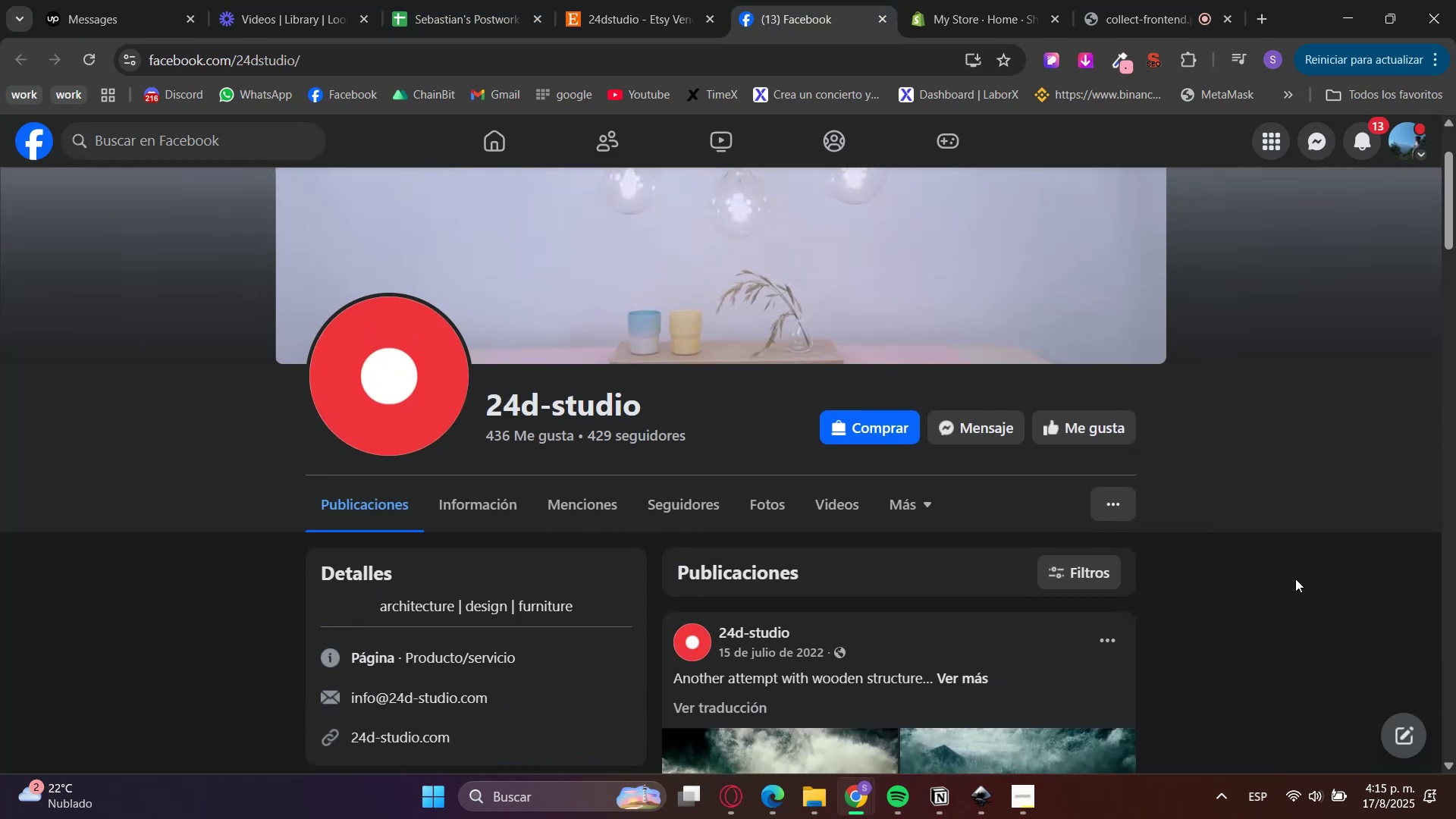 
scroll: coordinate [1295, 579], scroll_direction: down, amount: 7.0
 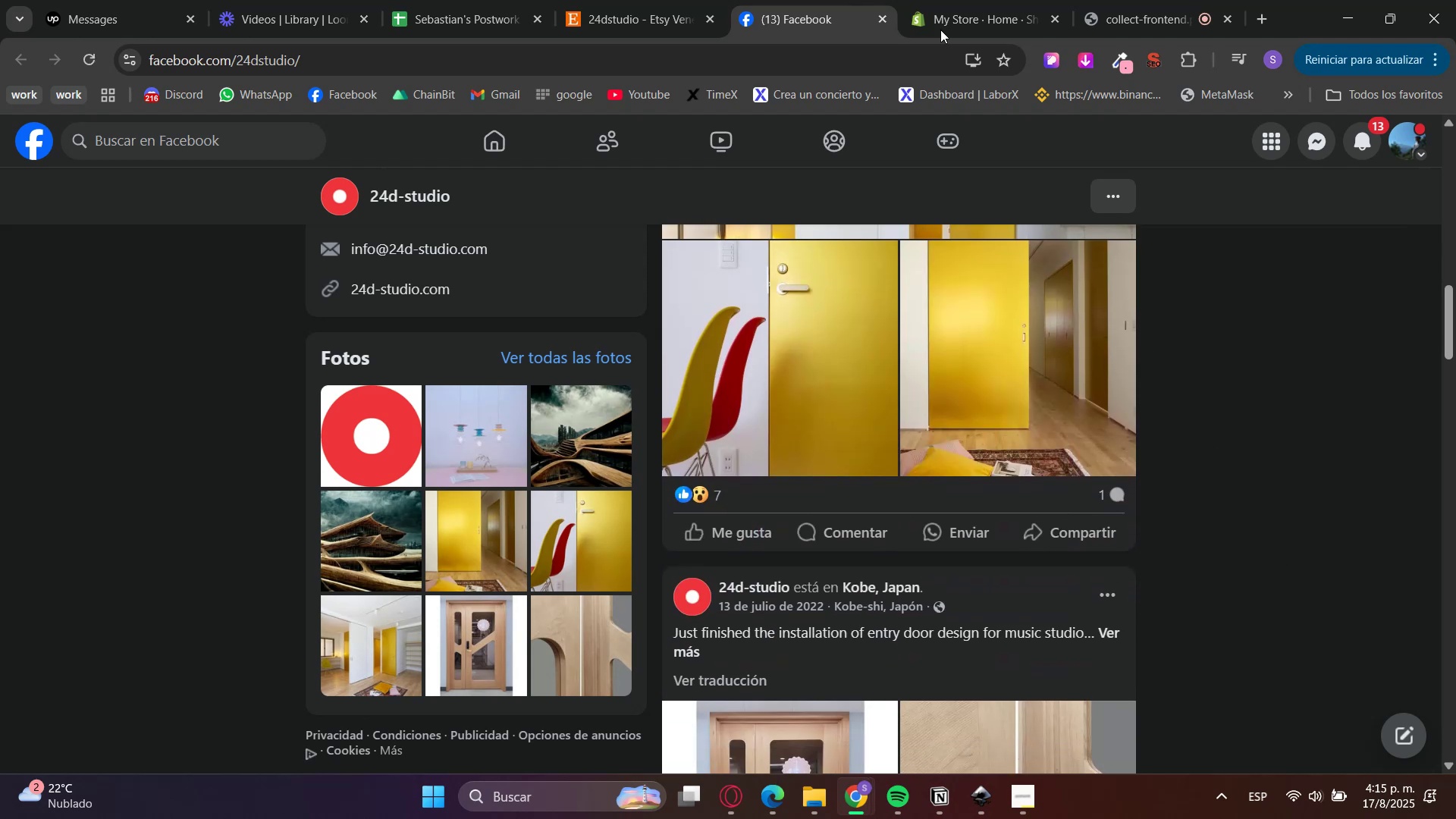 
left_click([641, 0])
 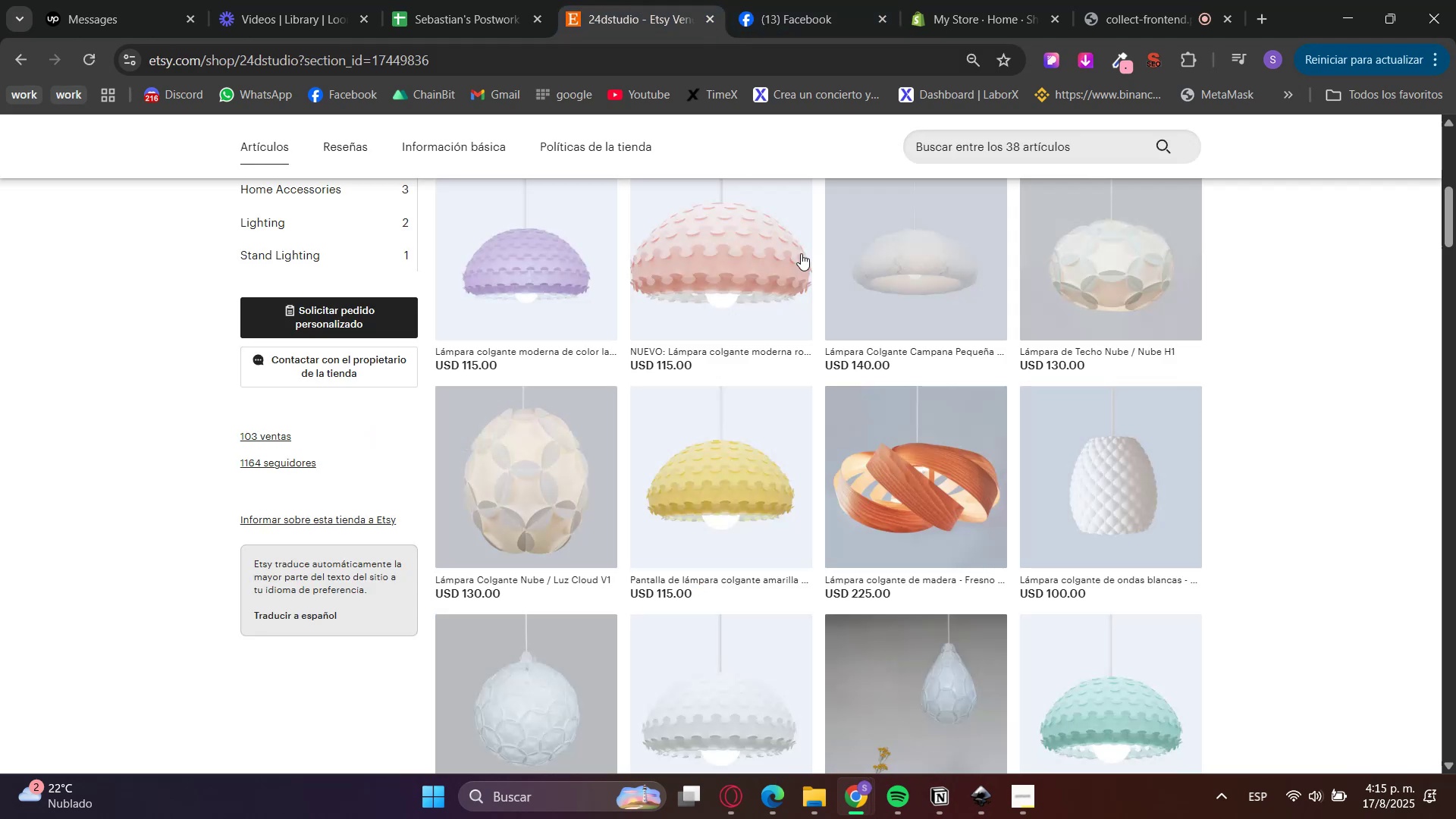 
scroll: coordinate [882, 500], scroll_direction: up, amount: 6.0
 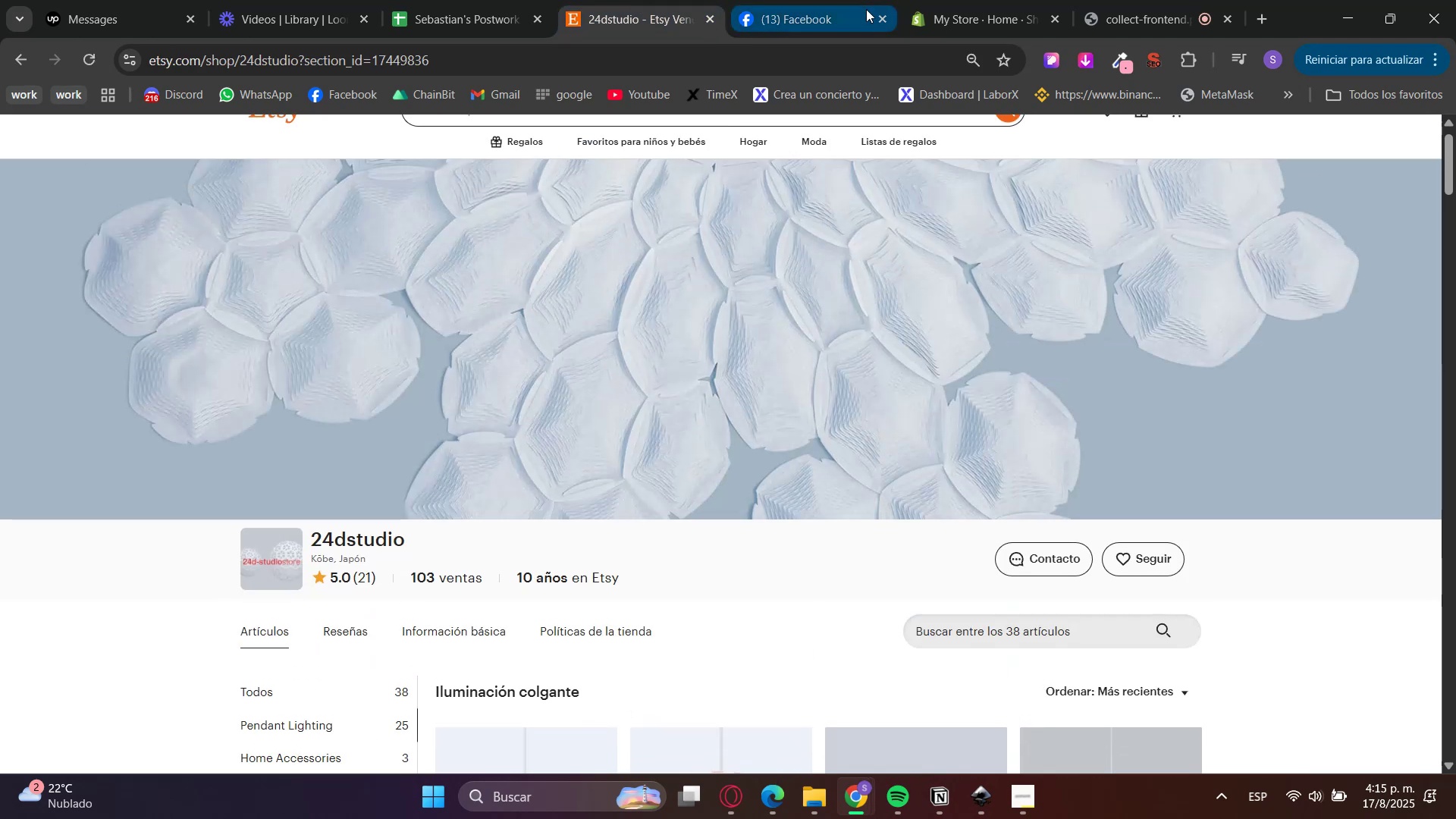 
left_click([877, 17])
 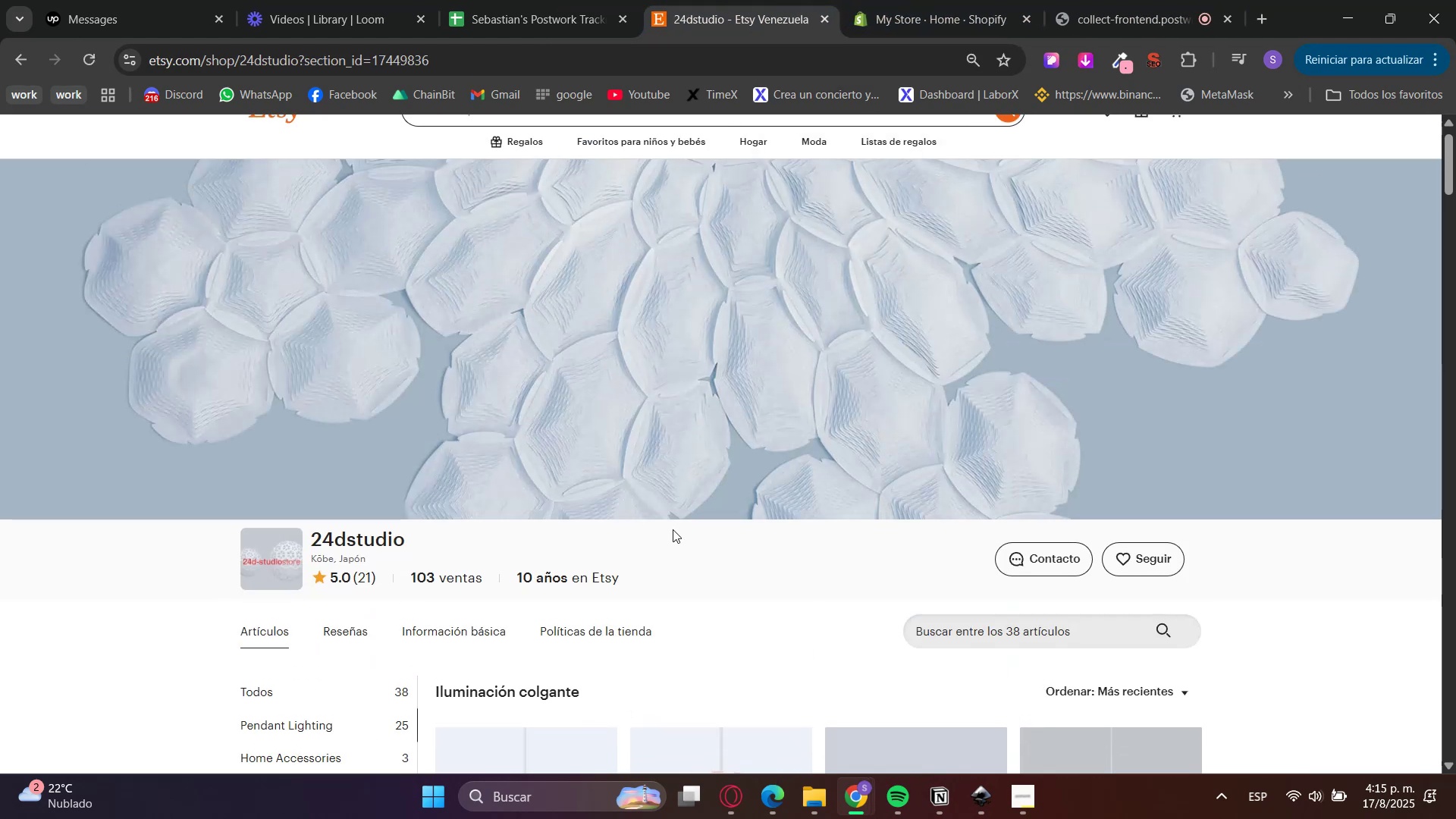 
scroll: coordinate [673, 529], scroll_direction: down, amount: 1.0
 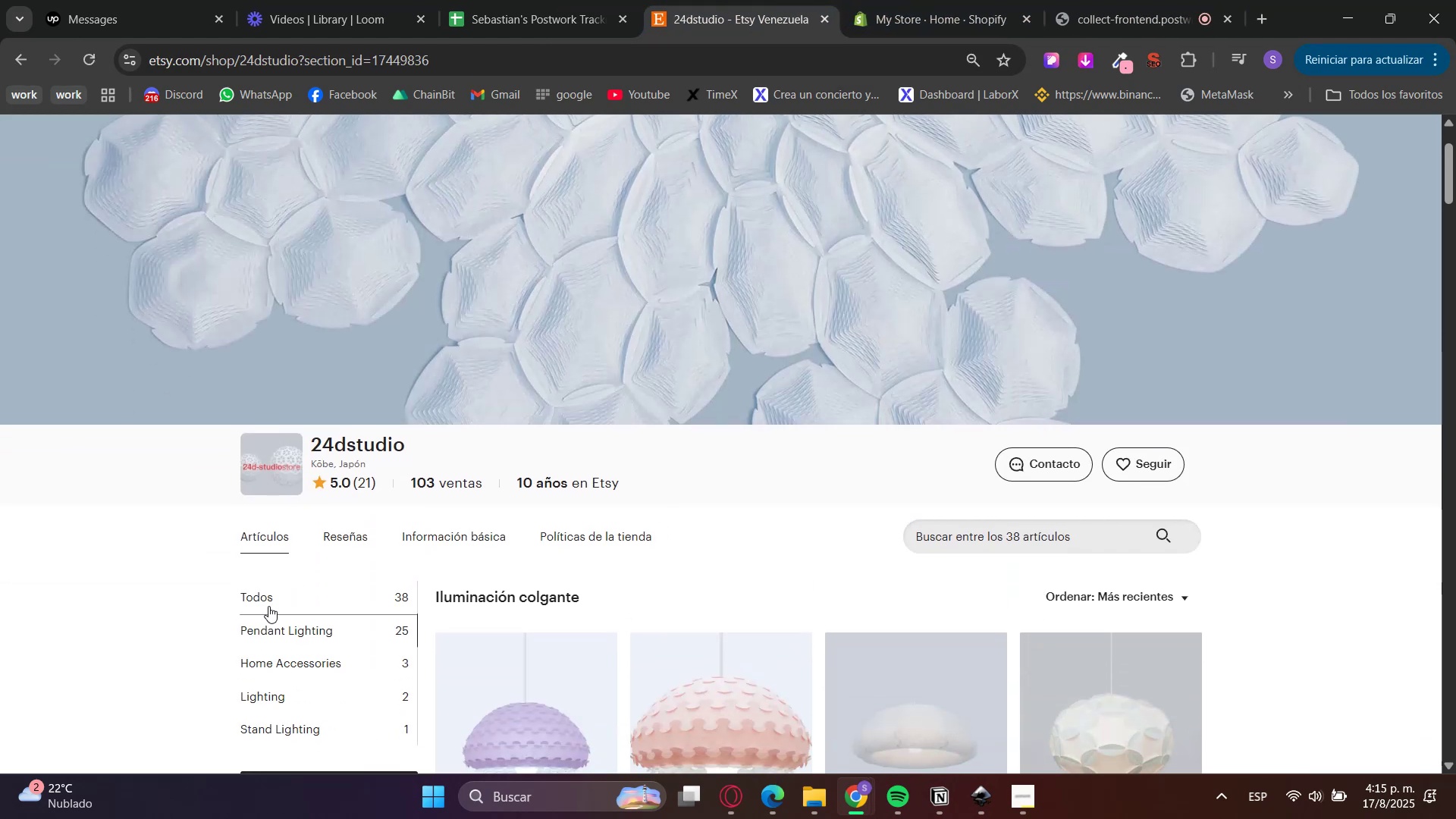 
left_click_drag(start_coordinate=[234, 637], to_coordinate=[344, 632])
 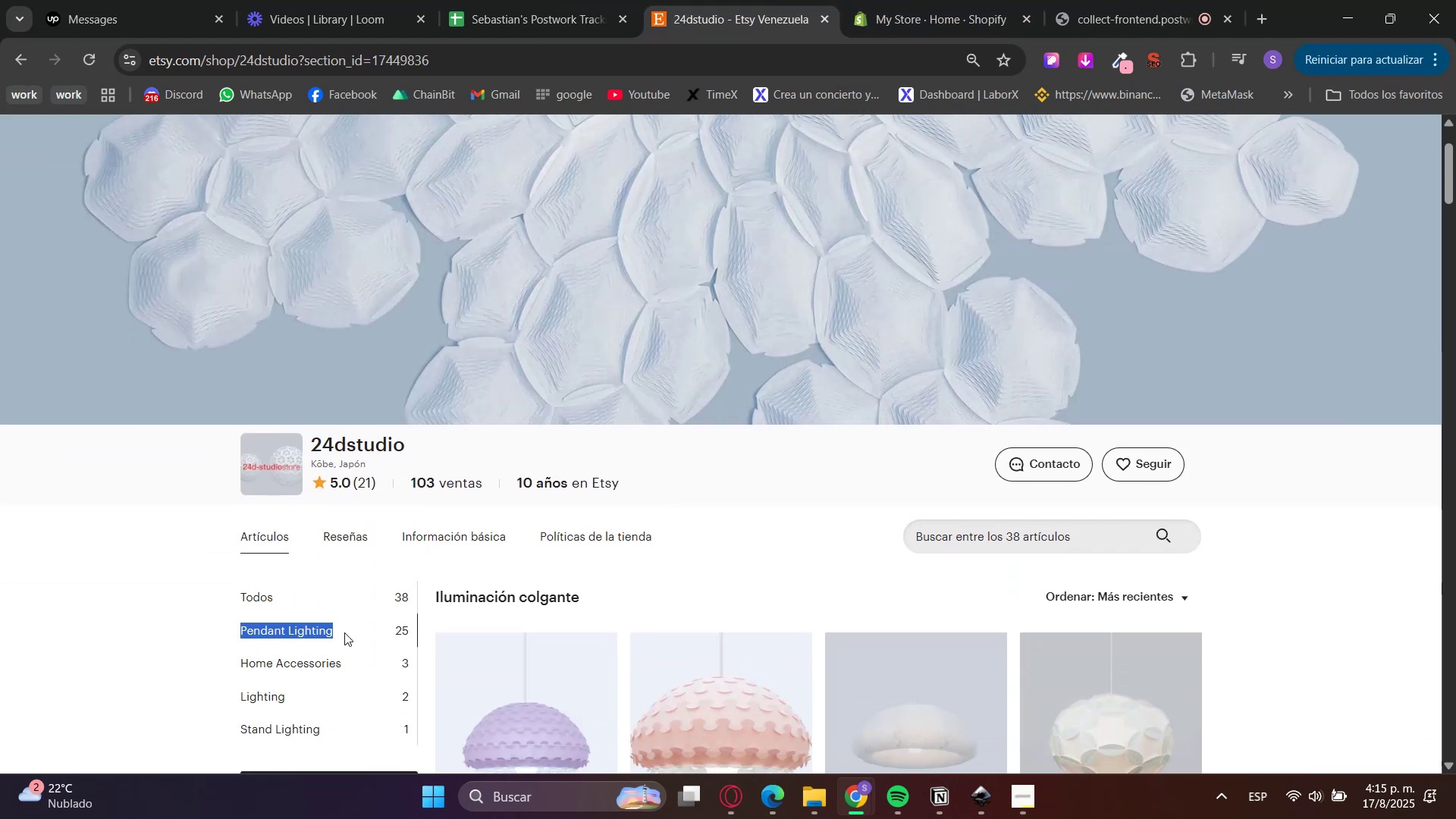 
key(Control+ControlLeft)
 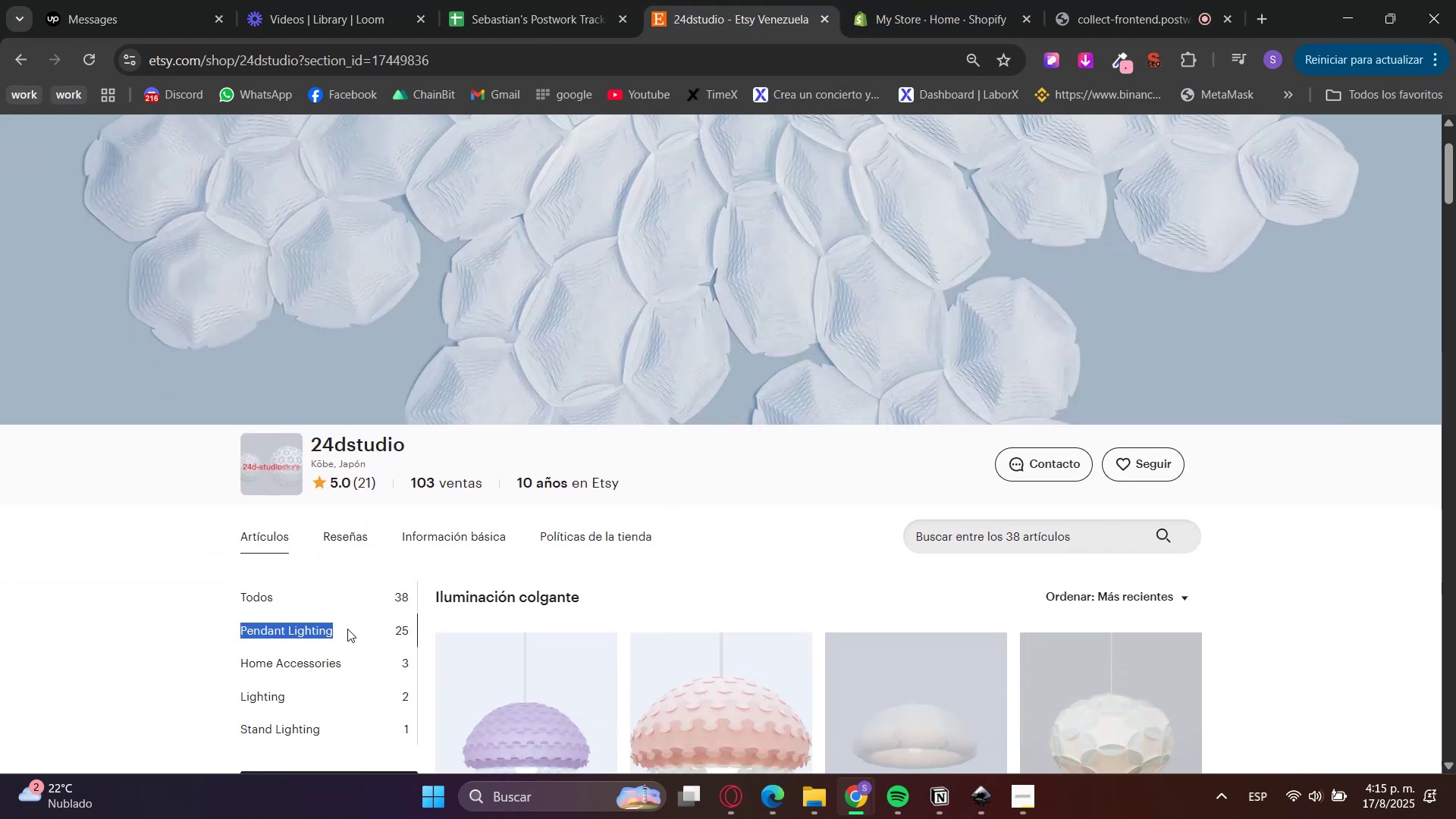 
key(Control+C)
 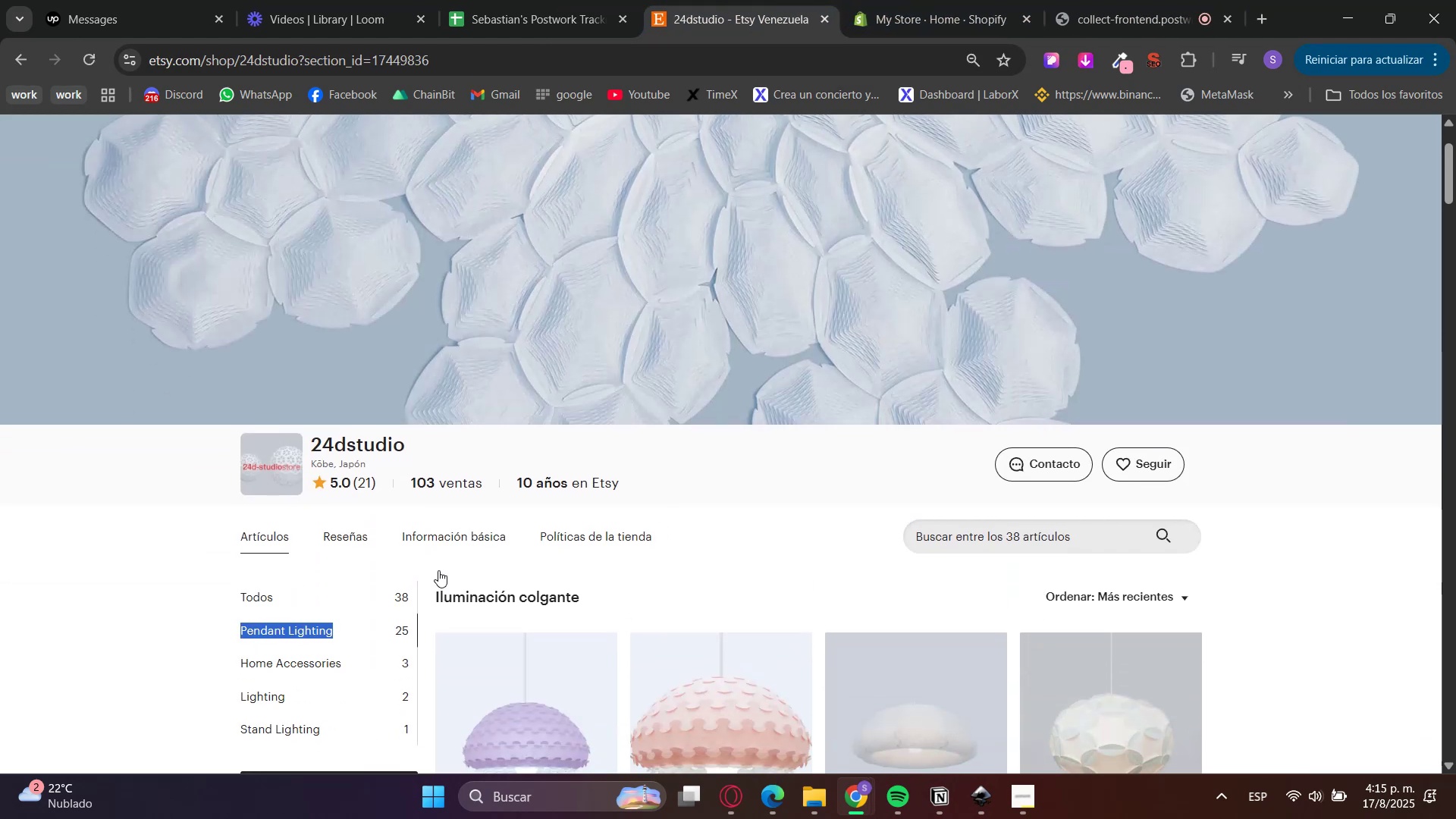 
key(Control+C)
 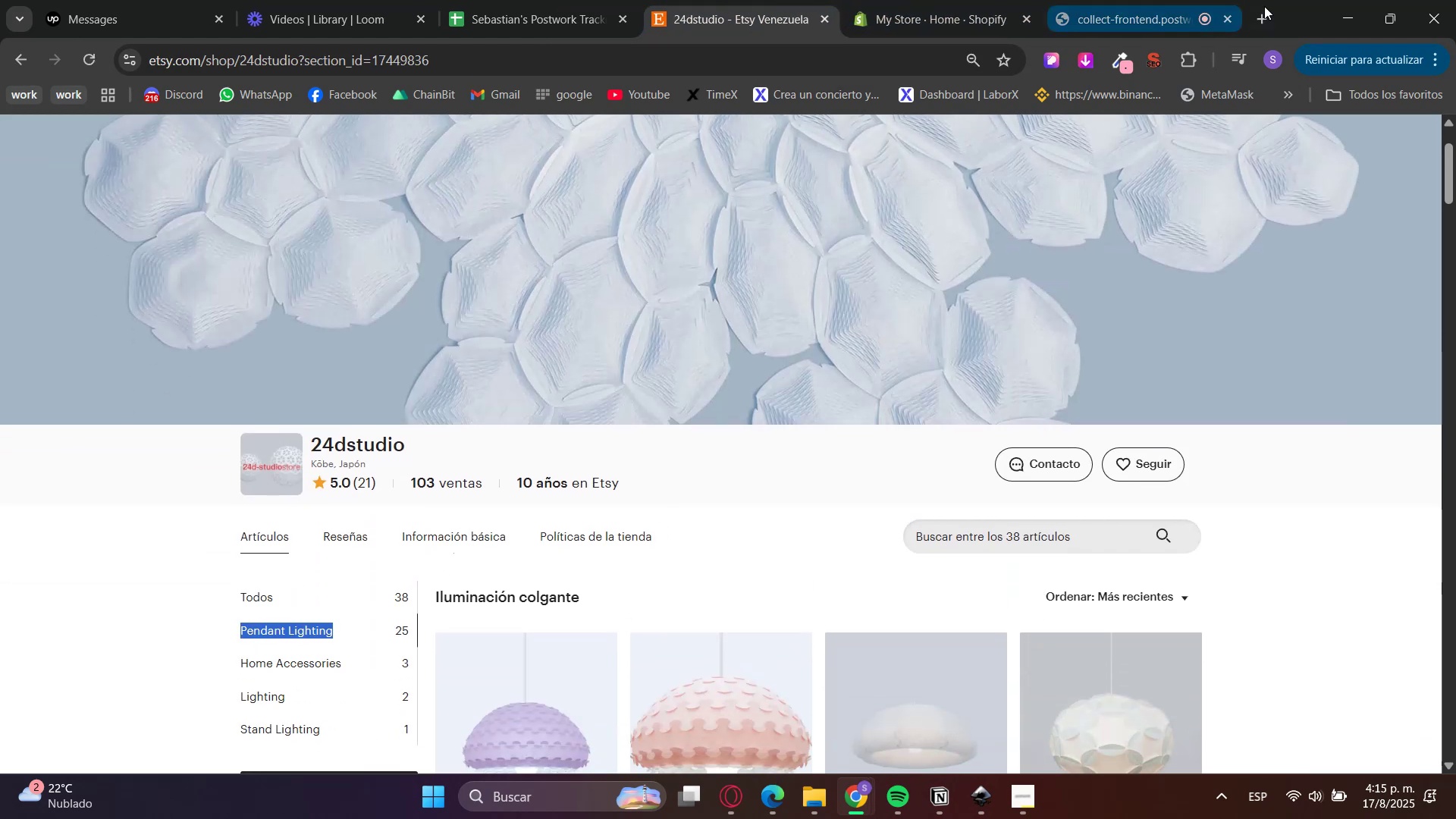 
left_click([1271, 4])
 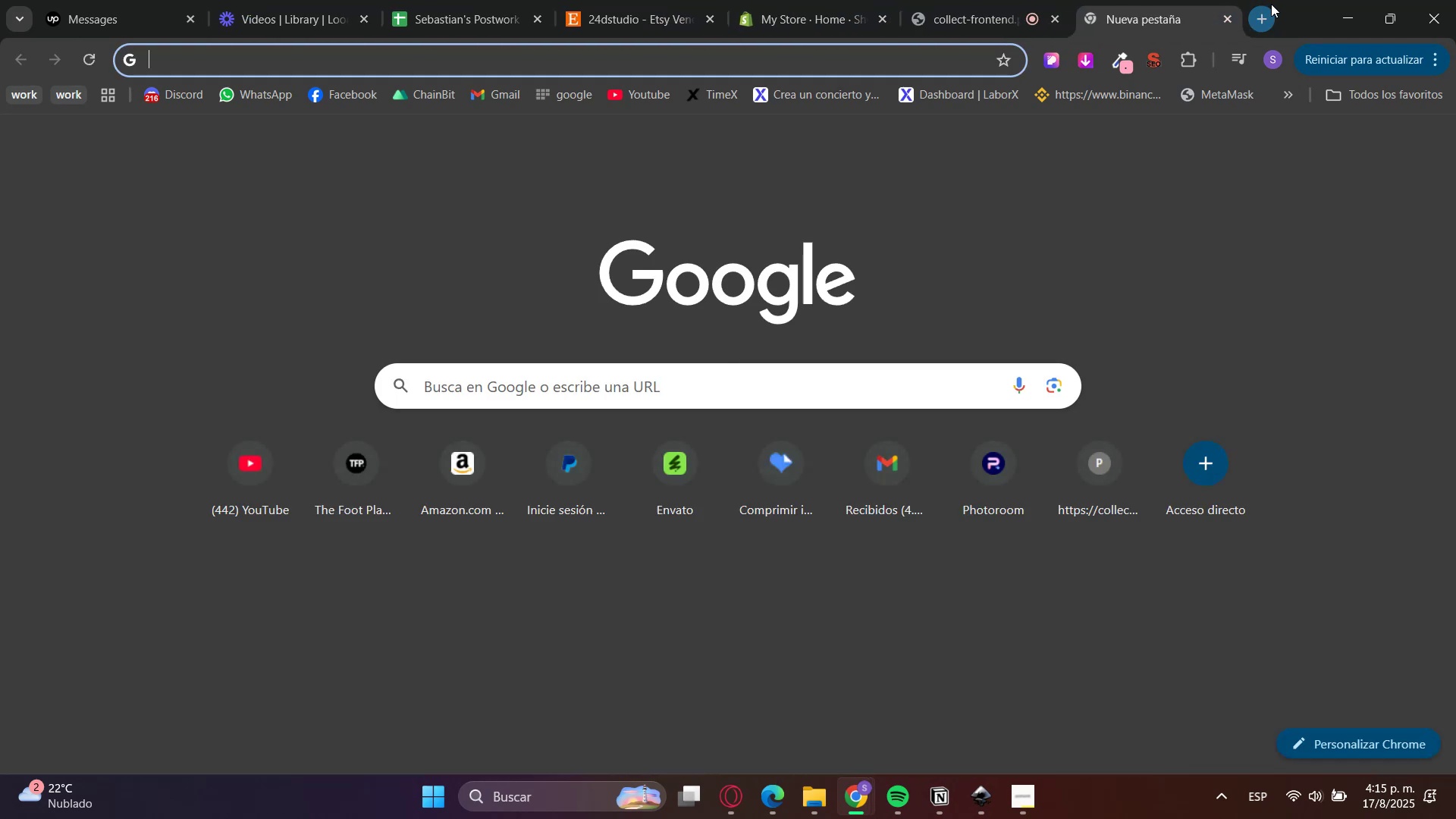 
type(free)
 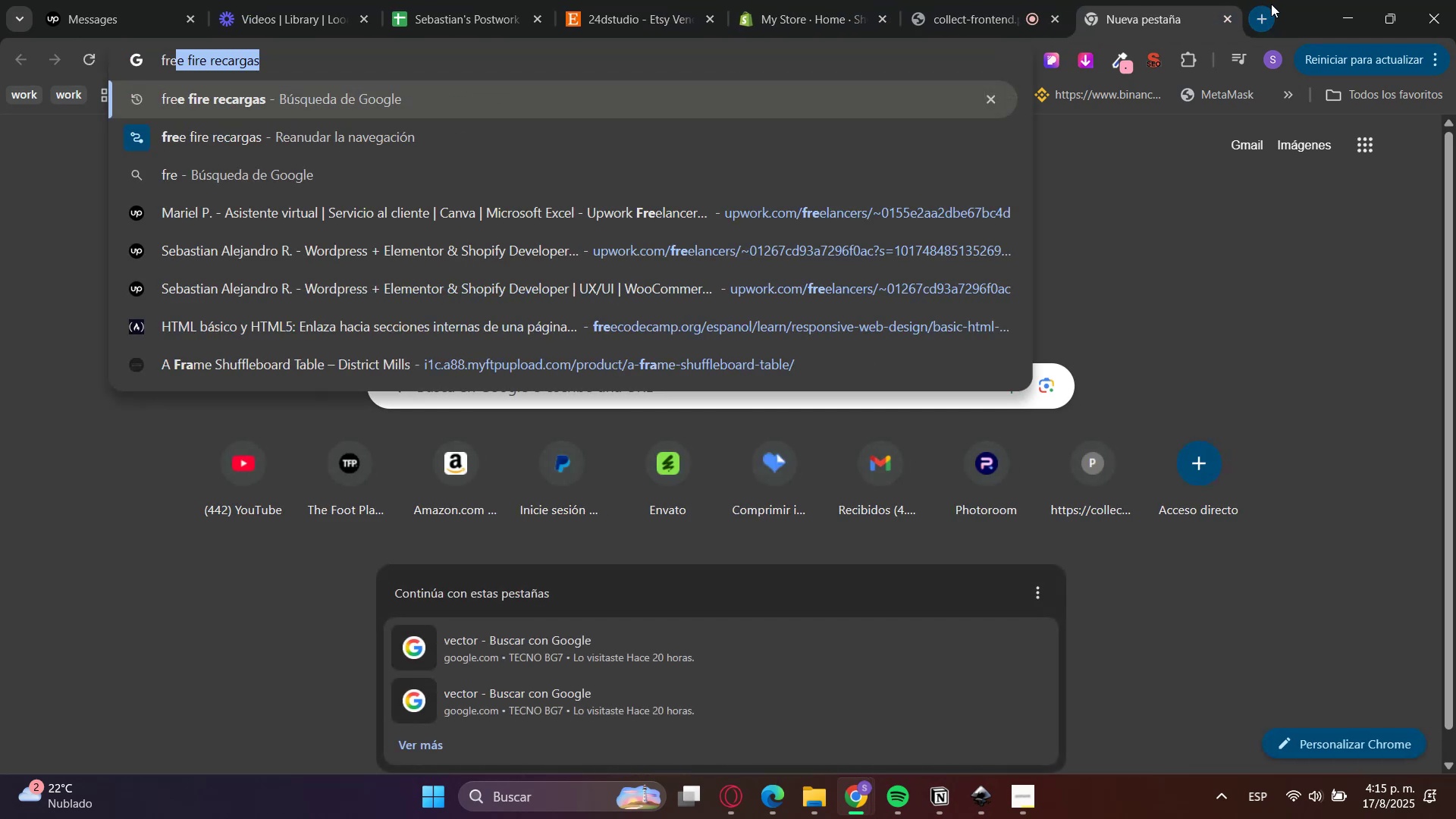 
key(Enter)
 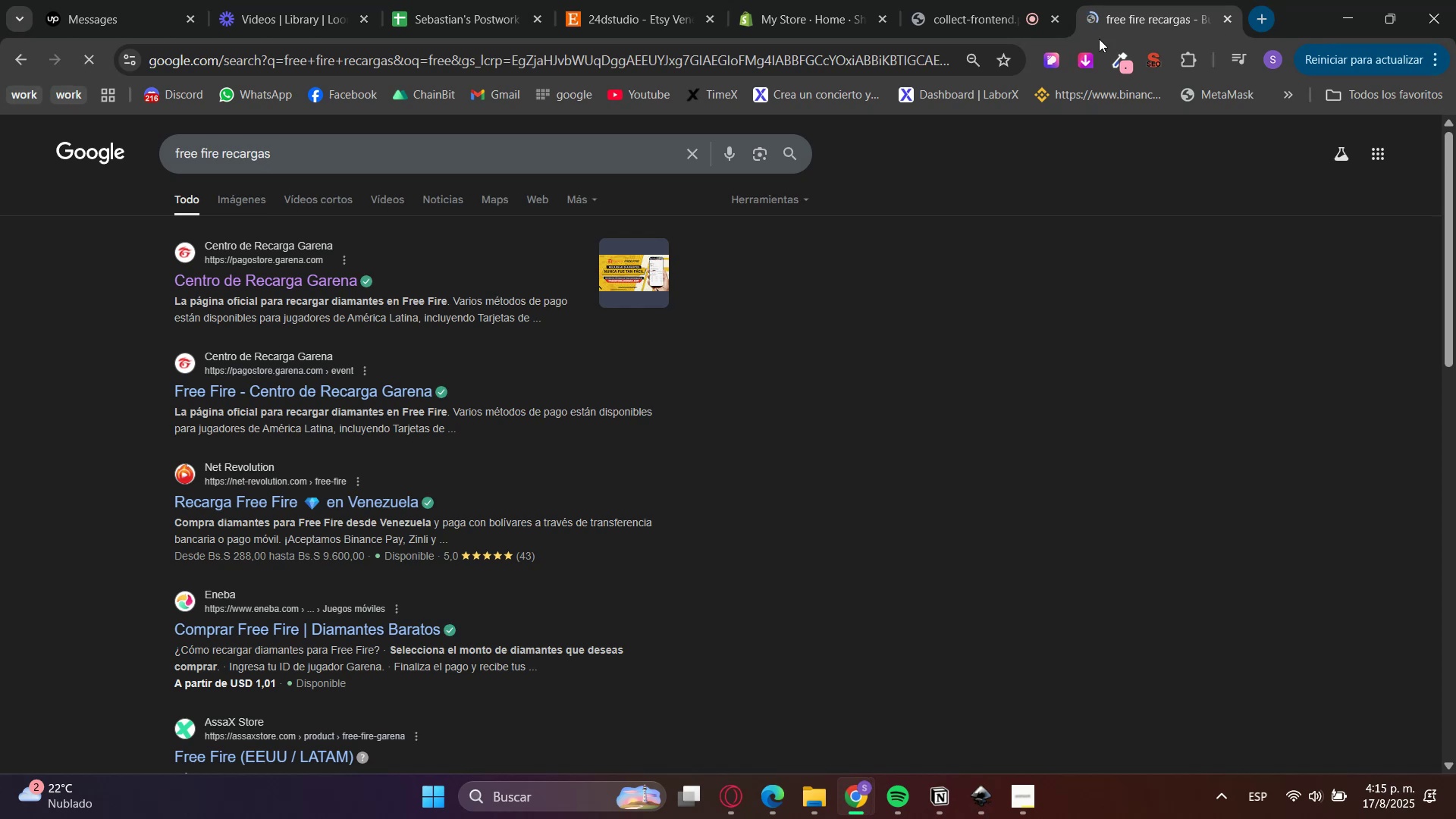 
left_click([795, 60])
 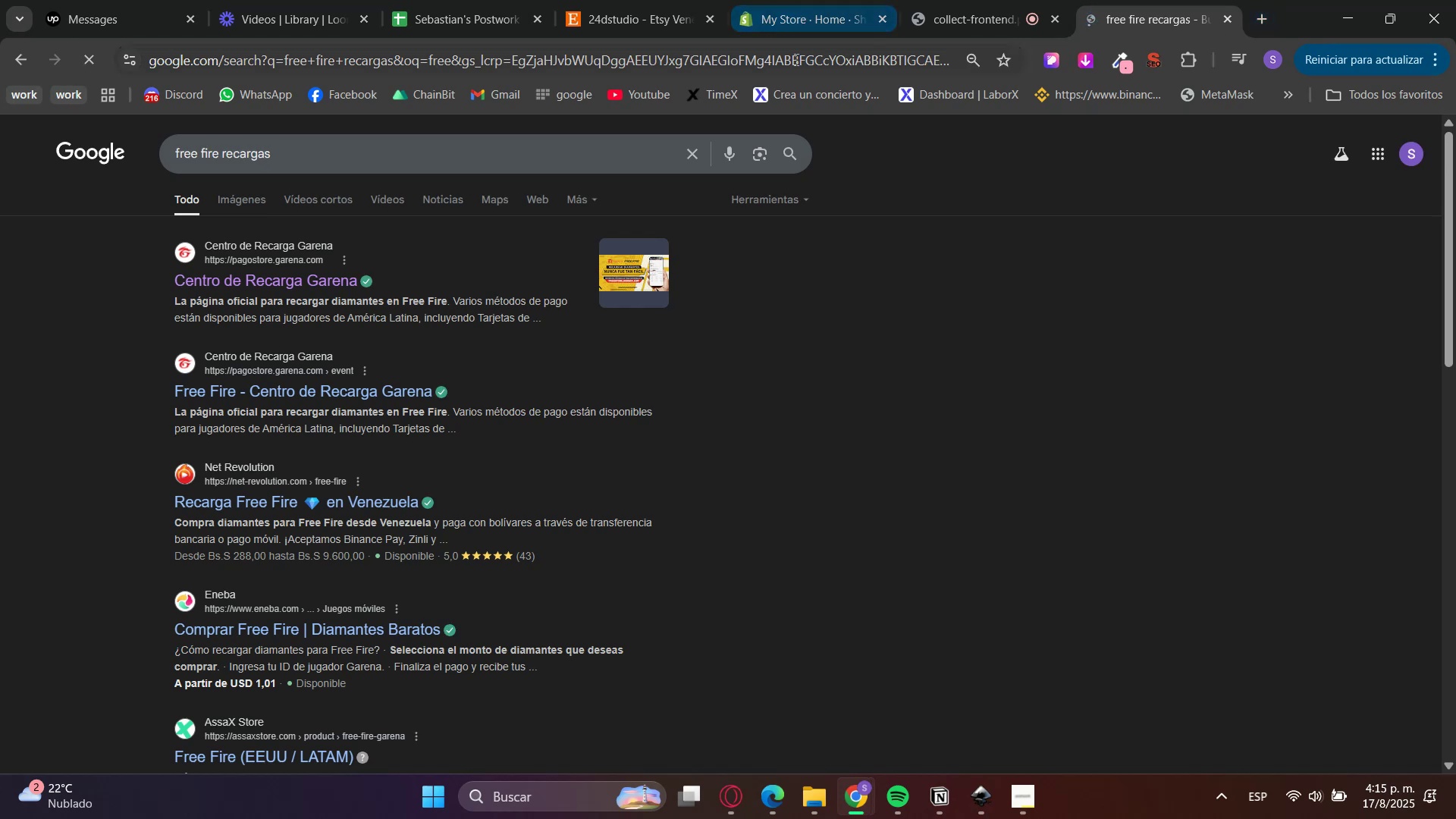 
type(freepik)
 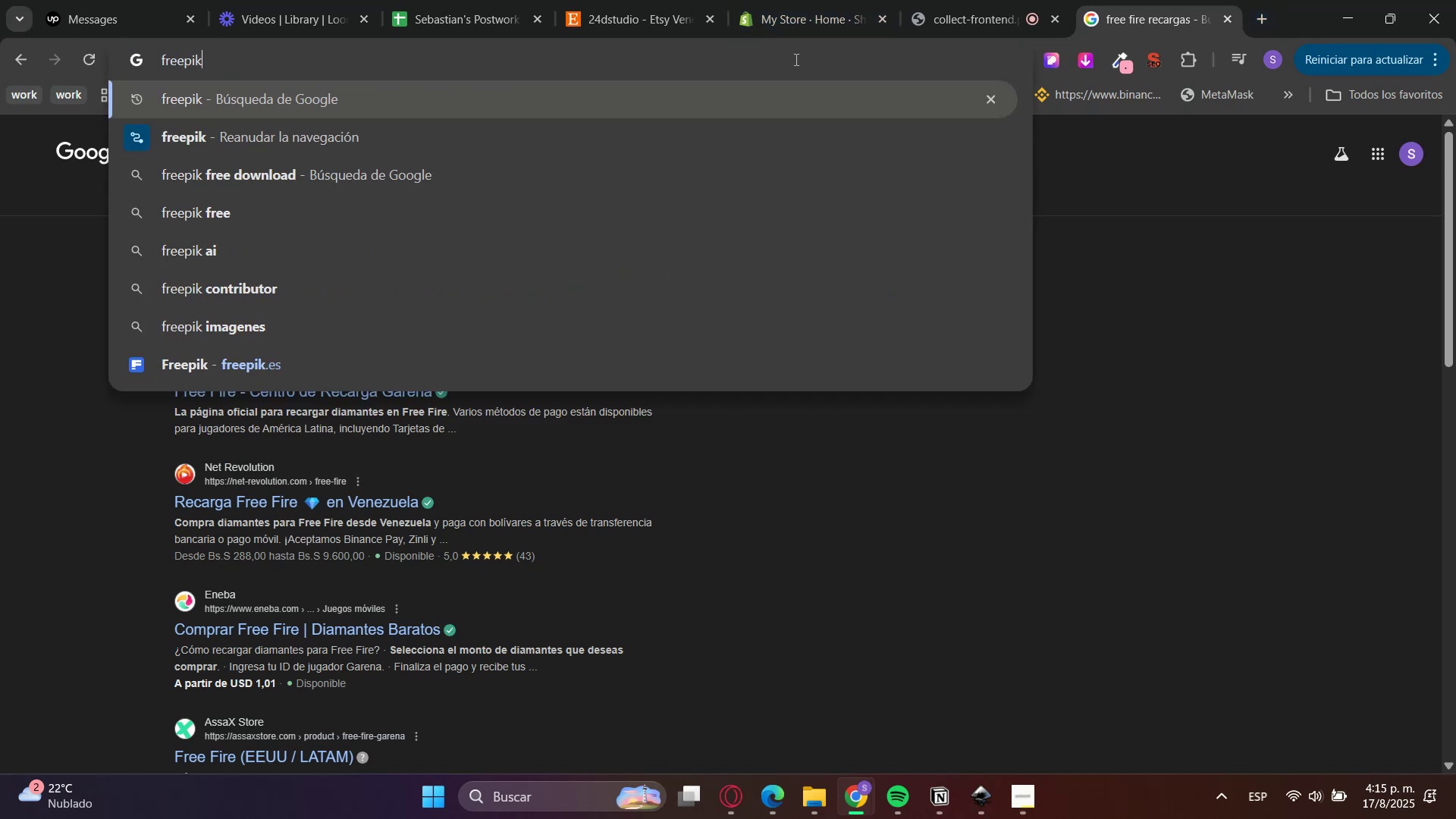 
key(Enter)
 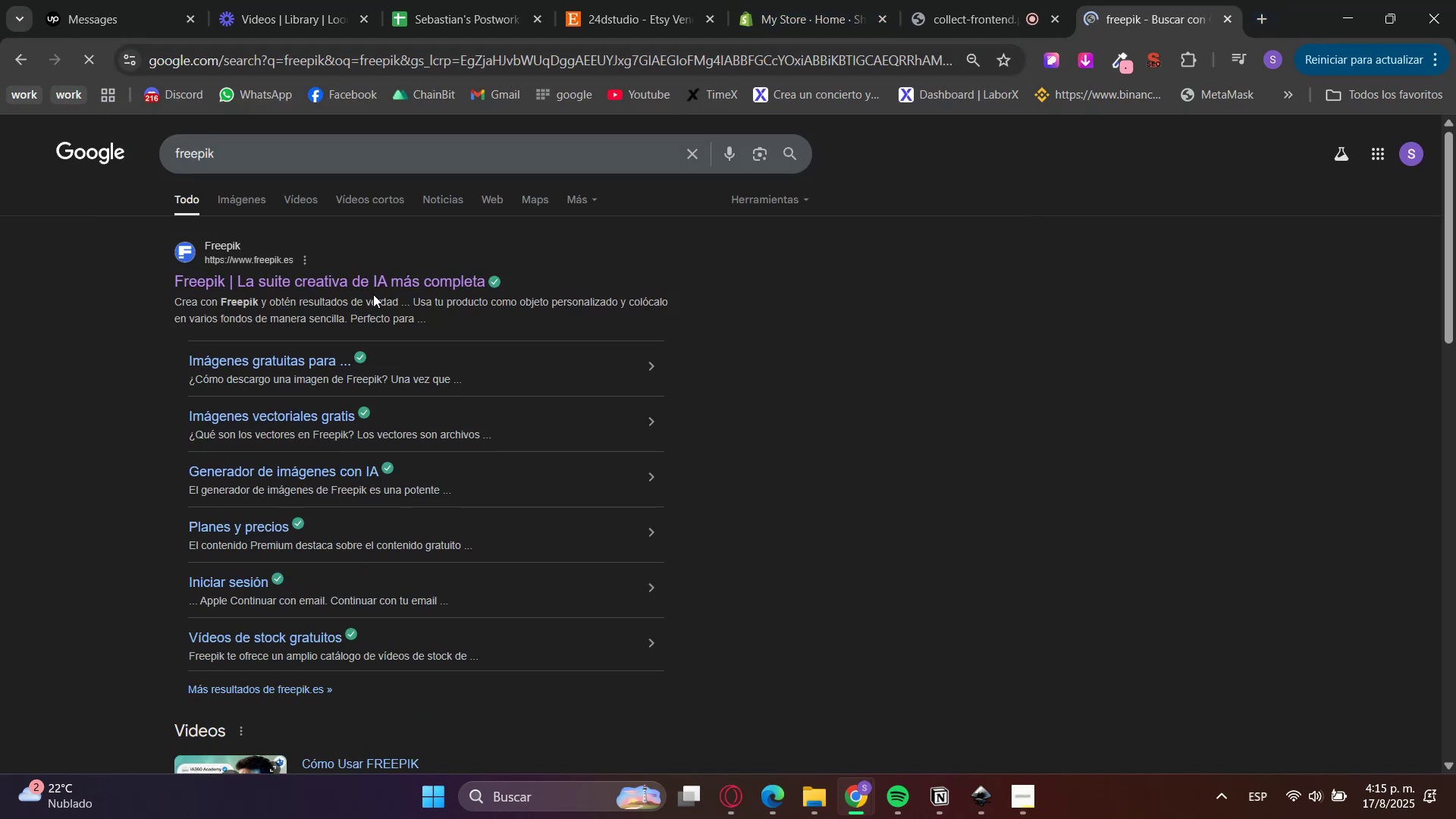 
left_click([365, 290])
 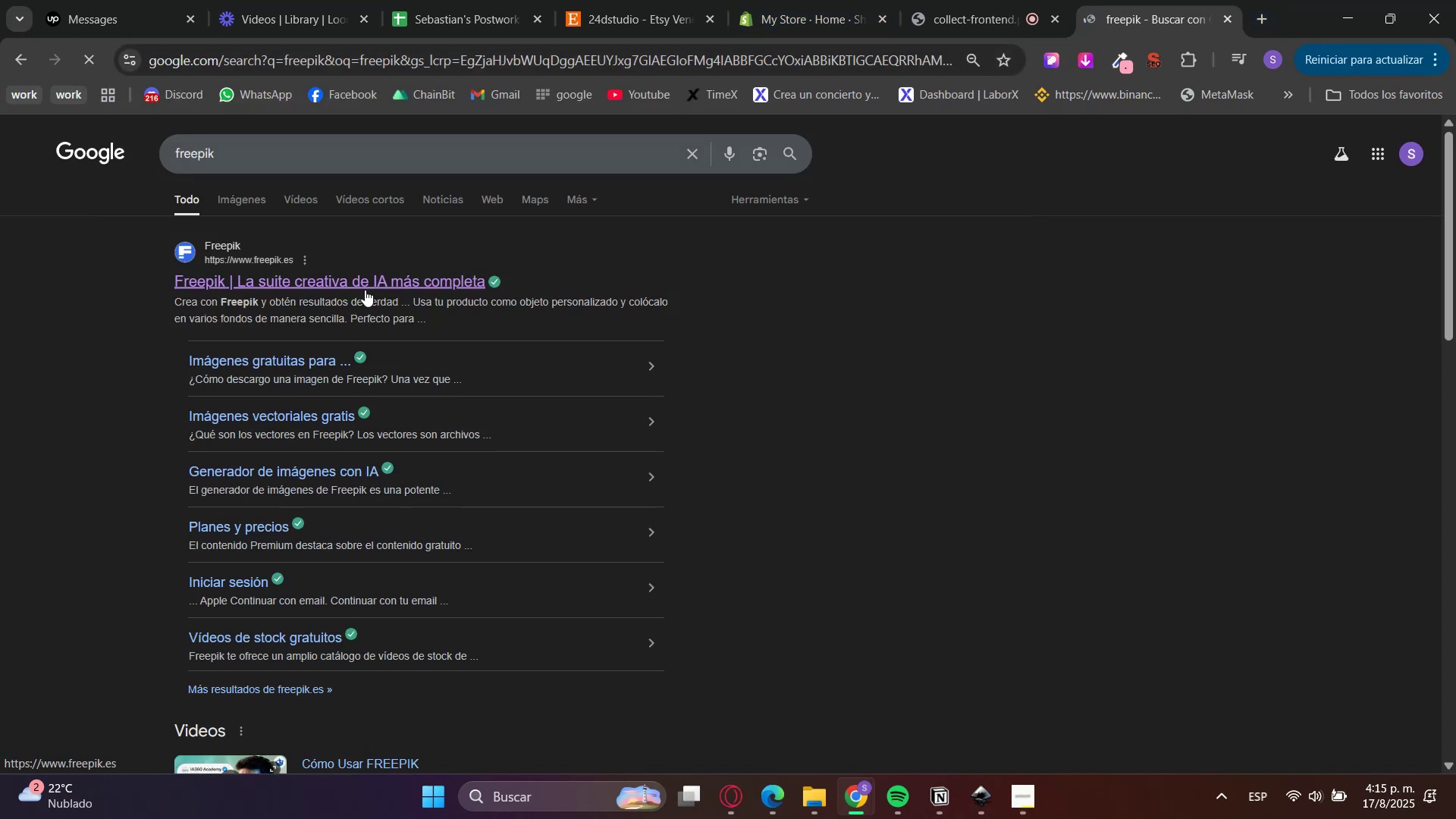 
left_click([365, 290])
 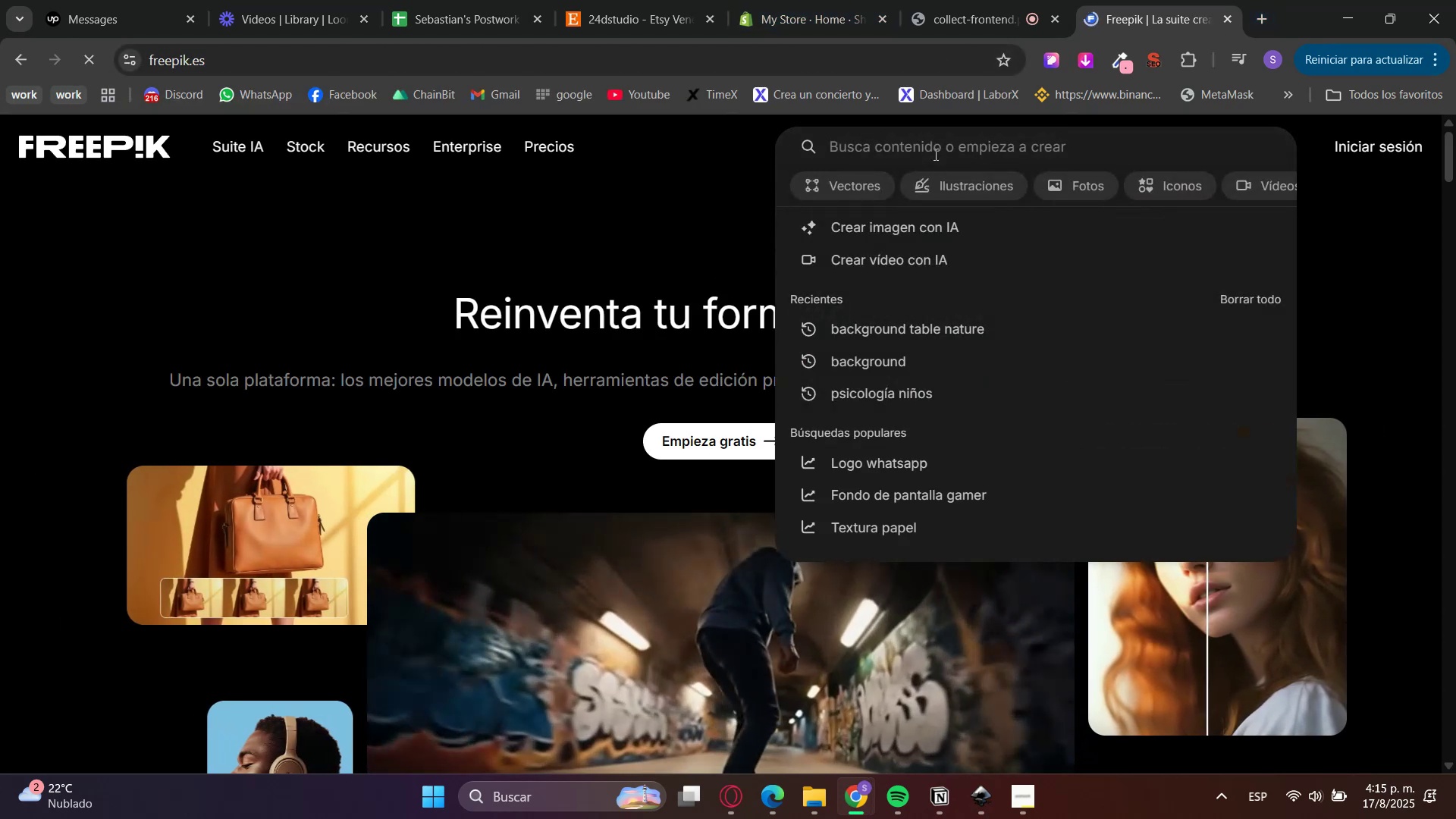 
key(Control+ControlLeft)
 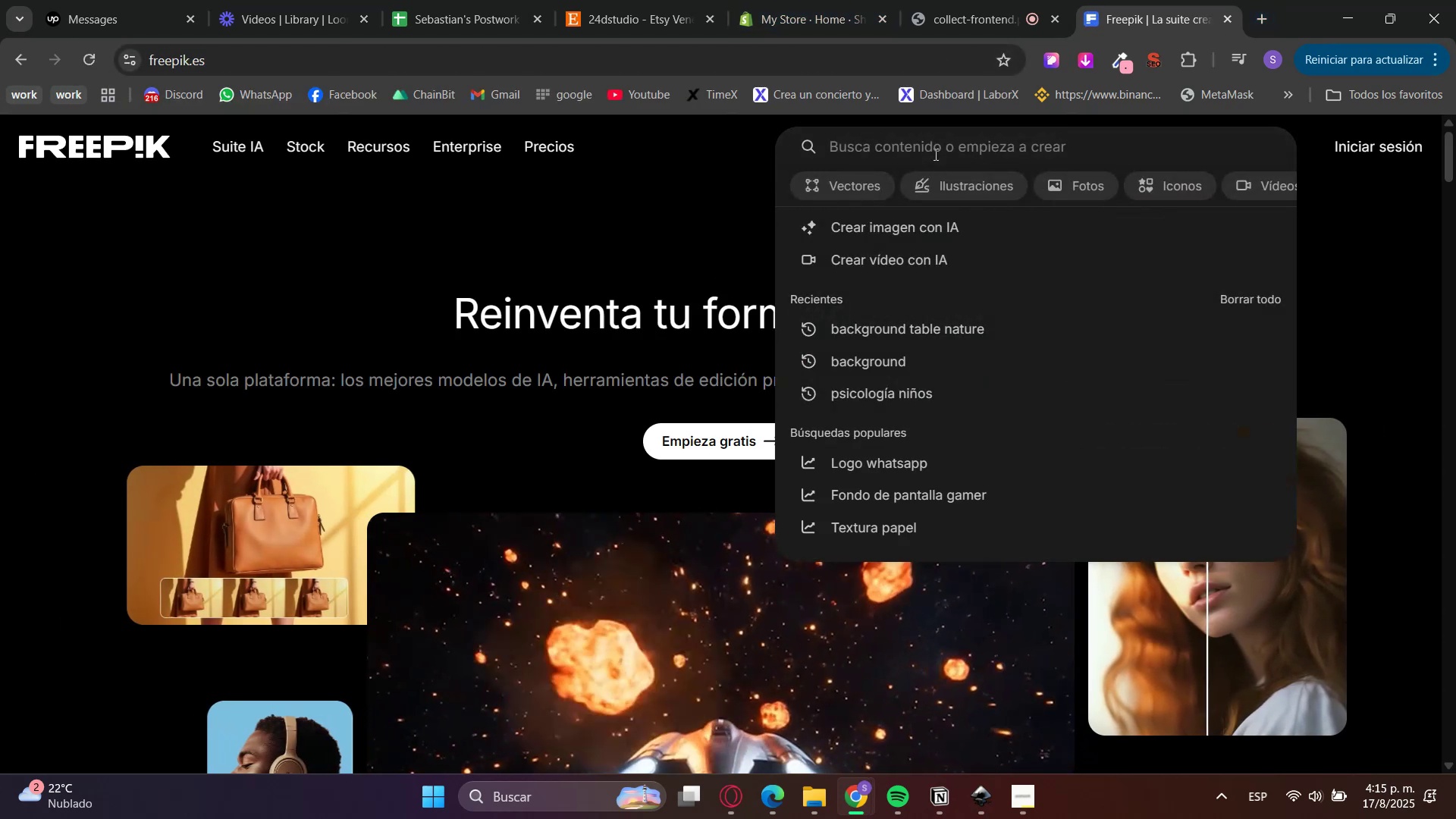 
key(Control+V)
 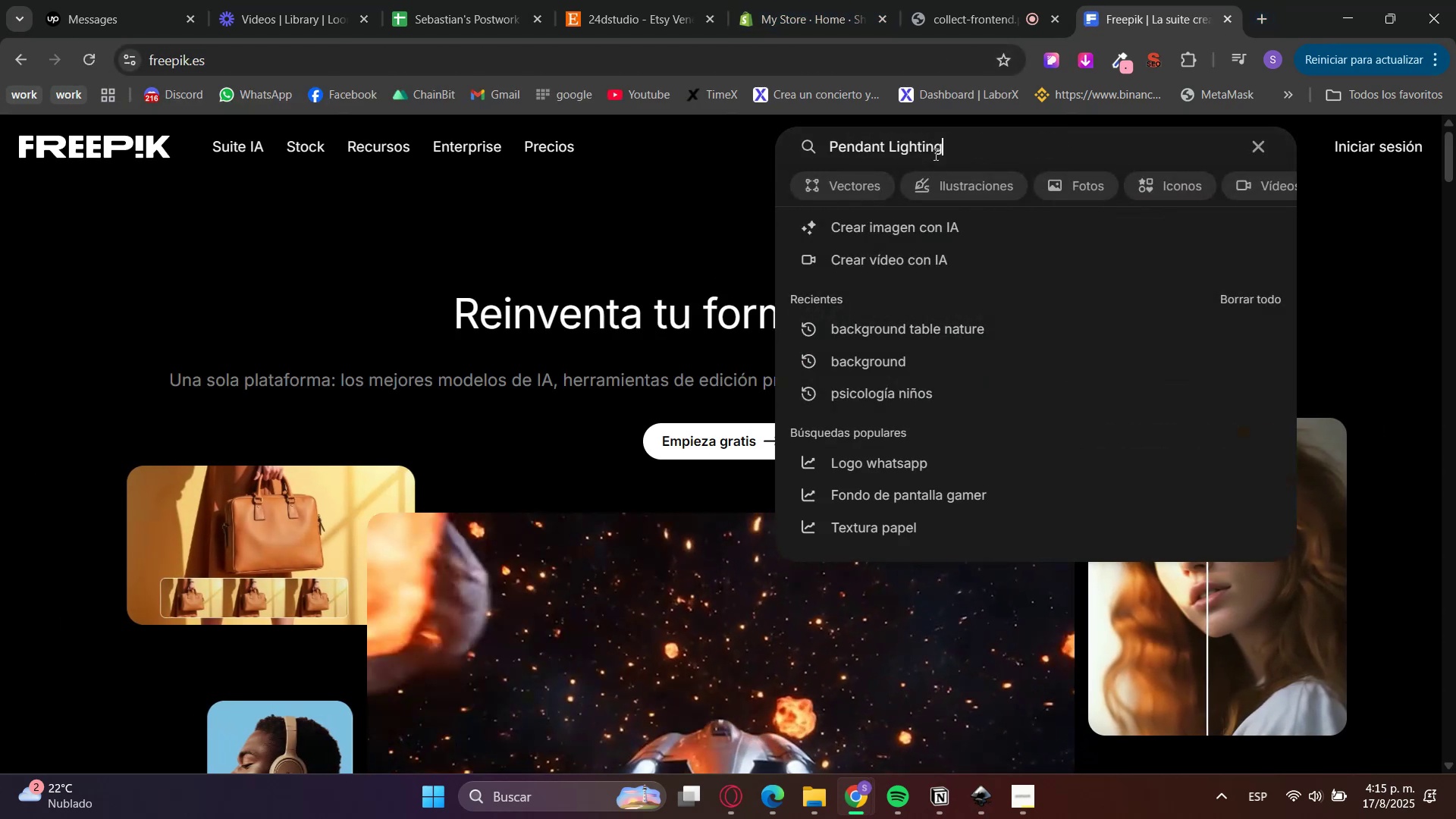 
type( japanjapanese)
 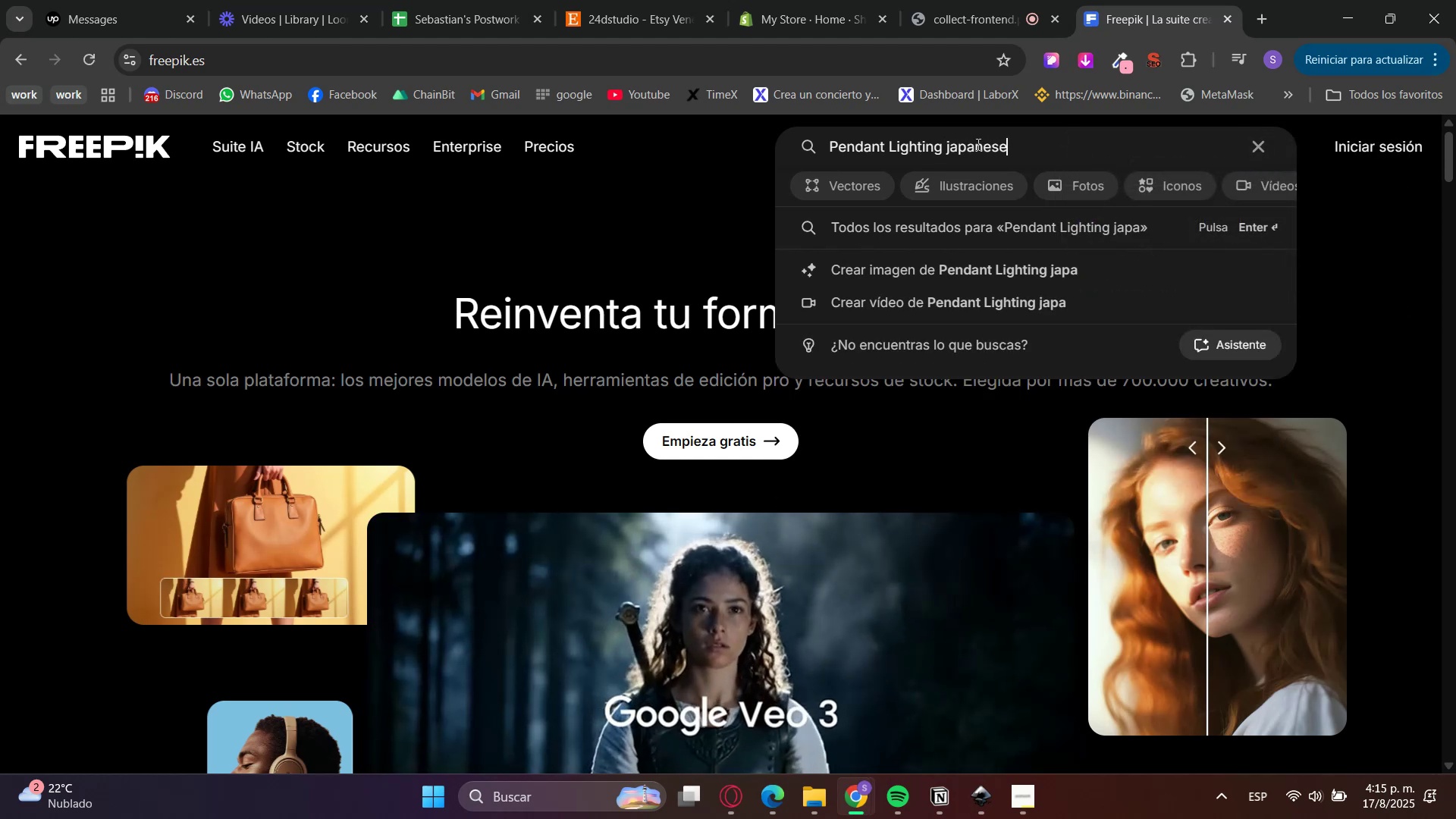 
key(Enter)
 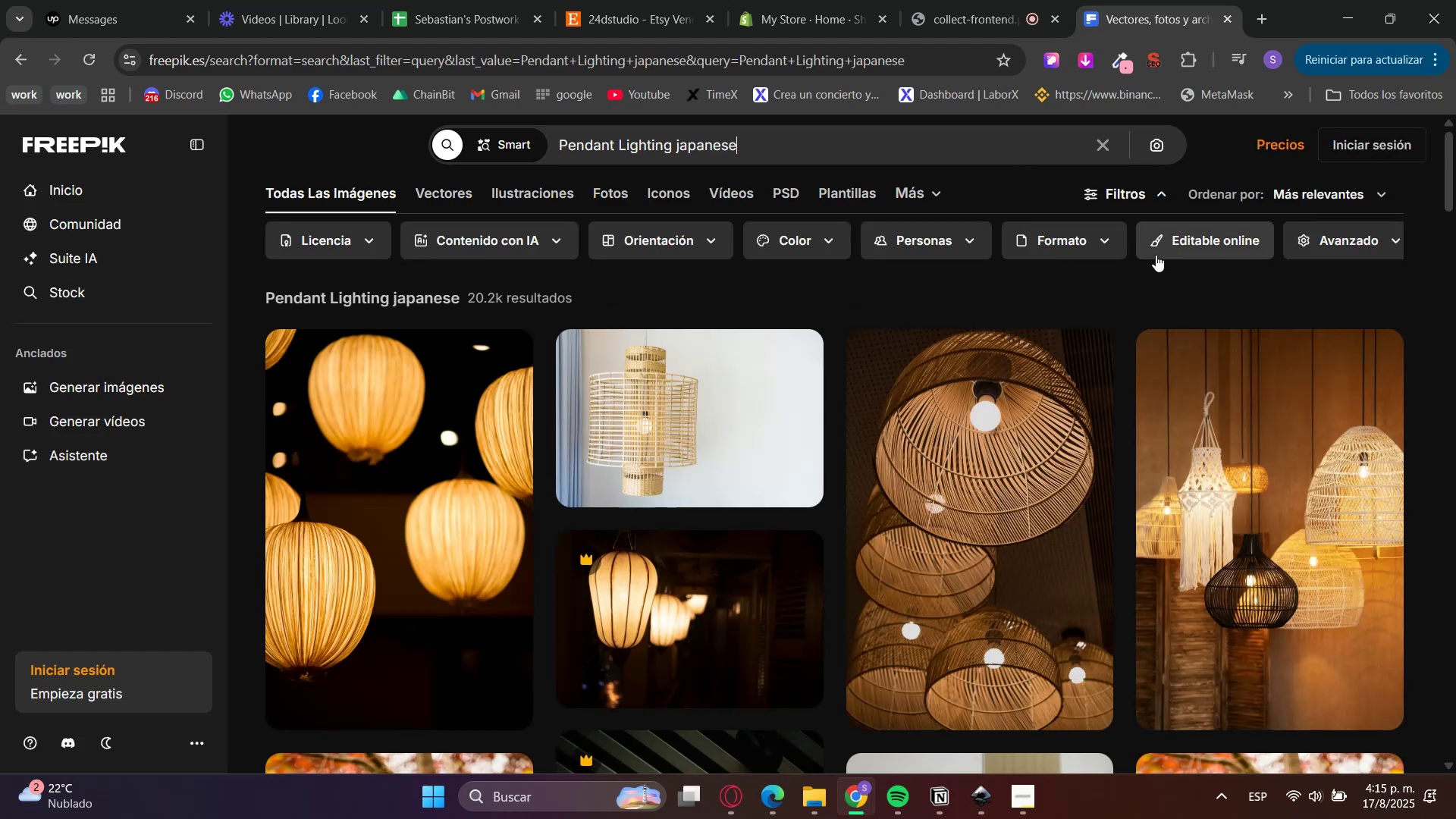 
wait(5.93)
 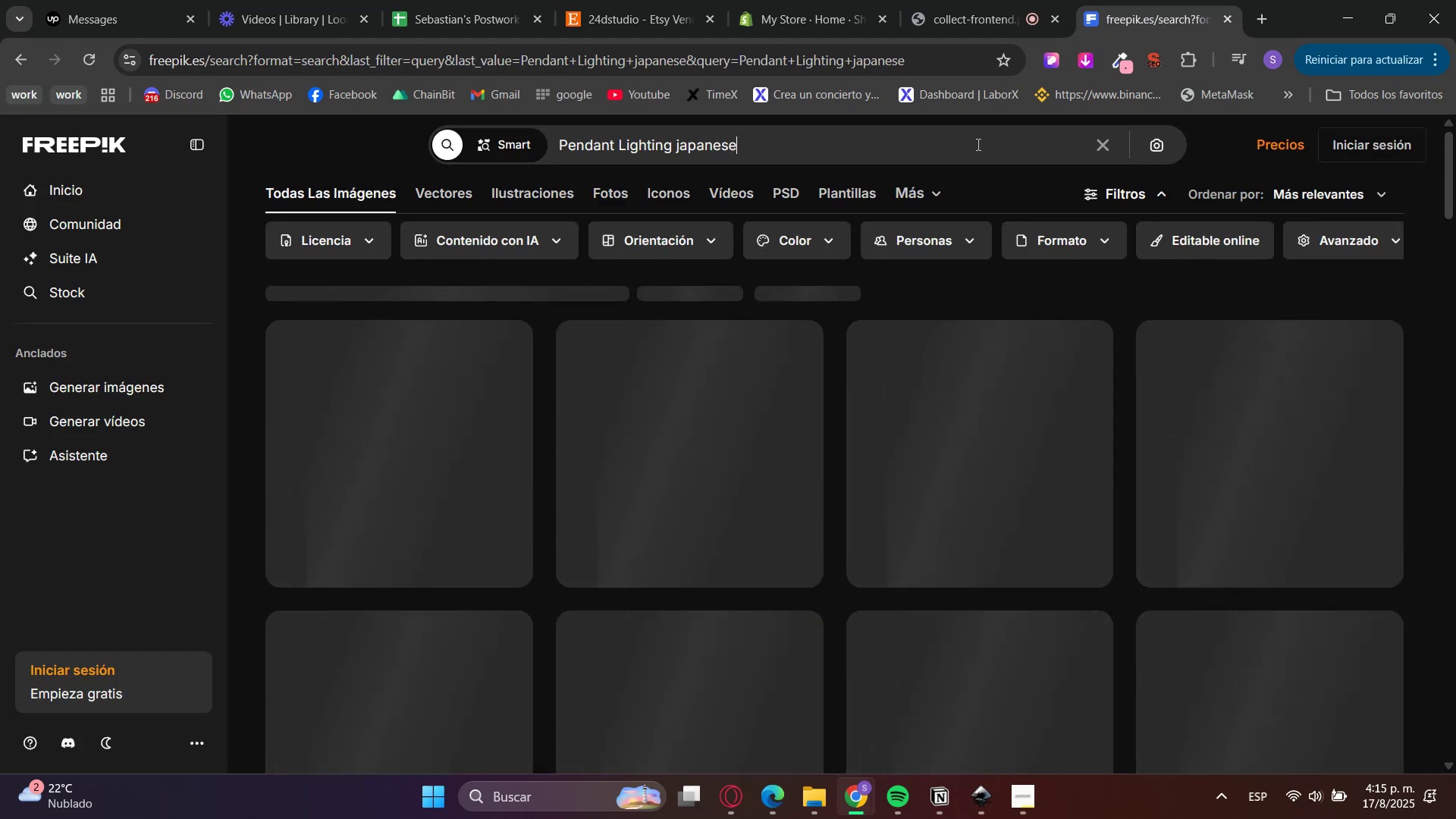 
left_click([762, 0])
 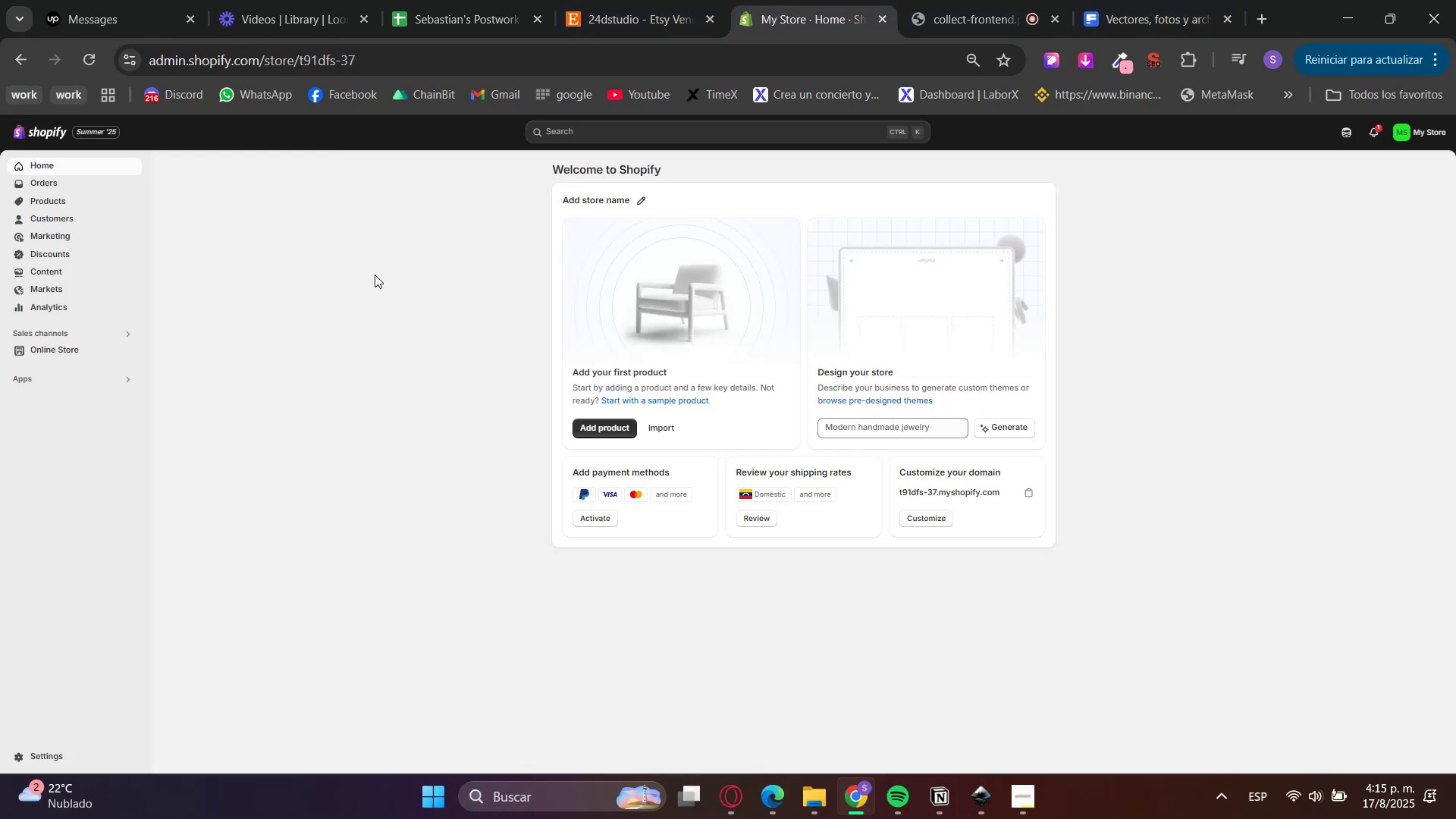 
left_click([75, 344])
 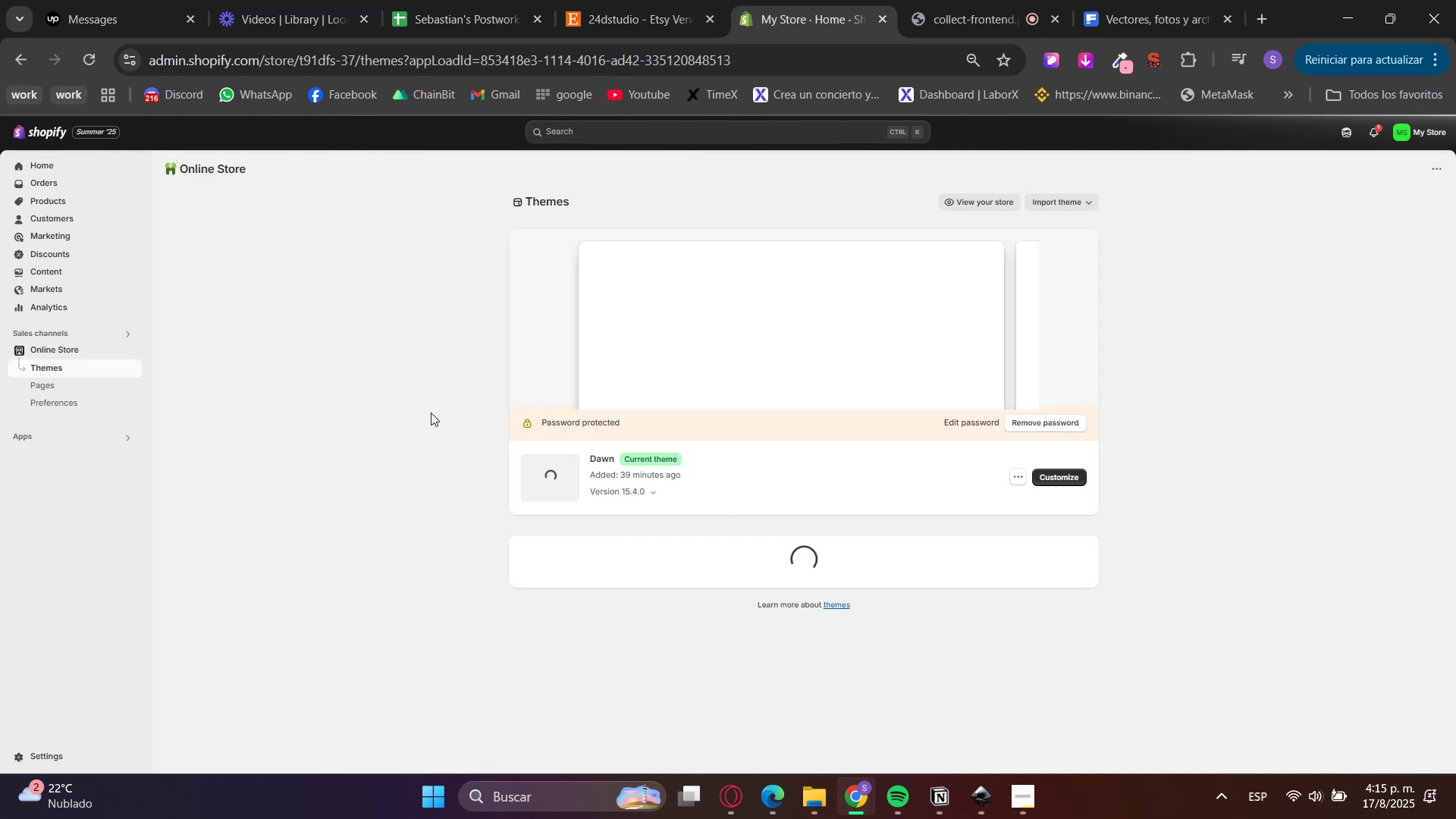 
wait(8.55)
 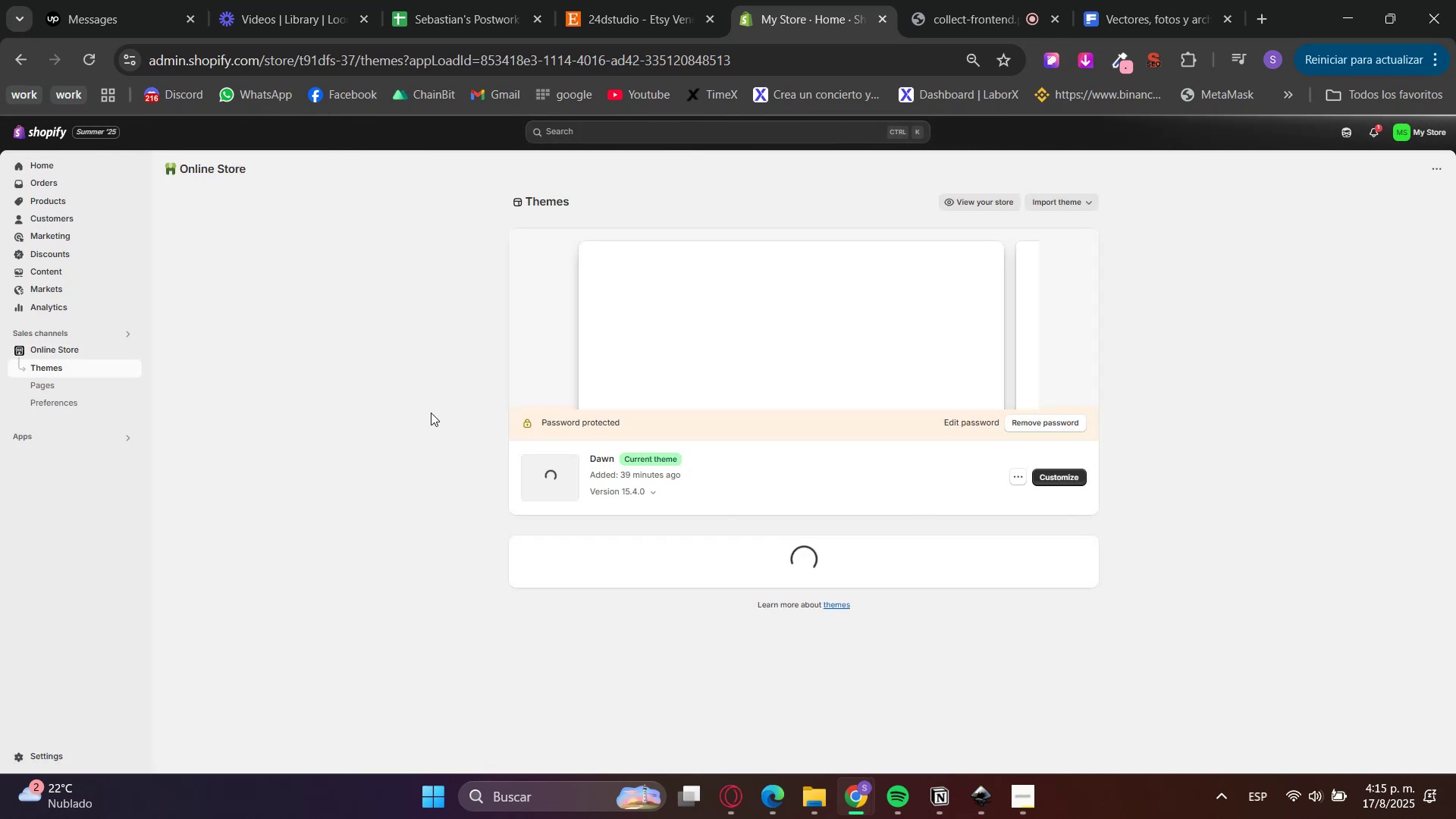 
left_click([949, 0])
 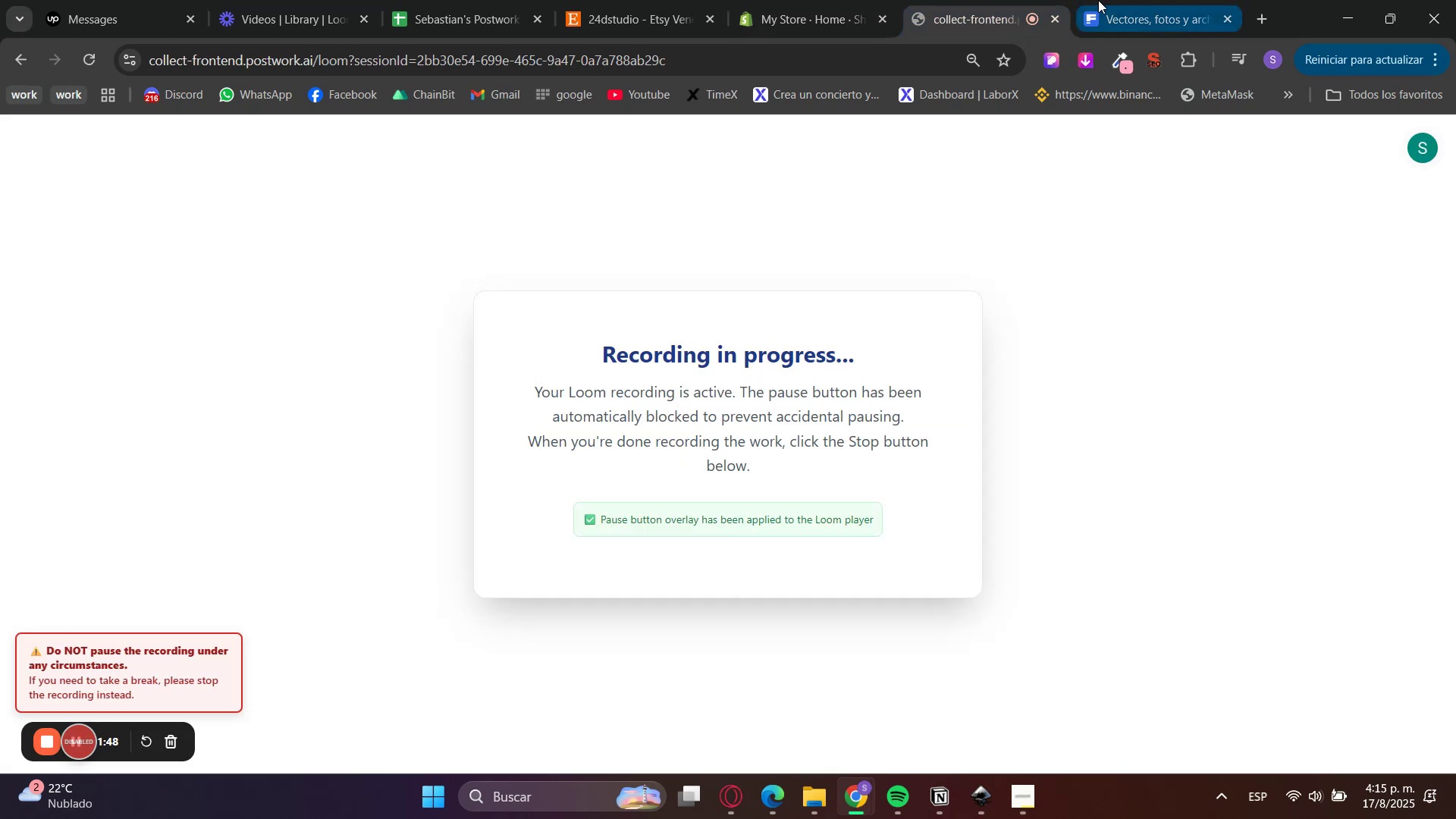 
left_click([1098, 0])
 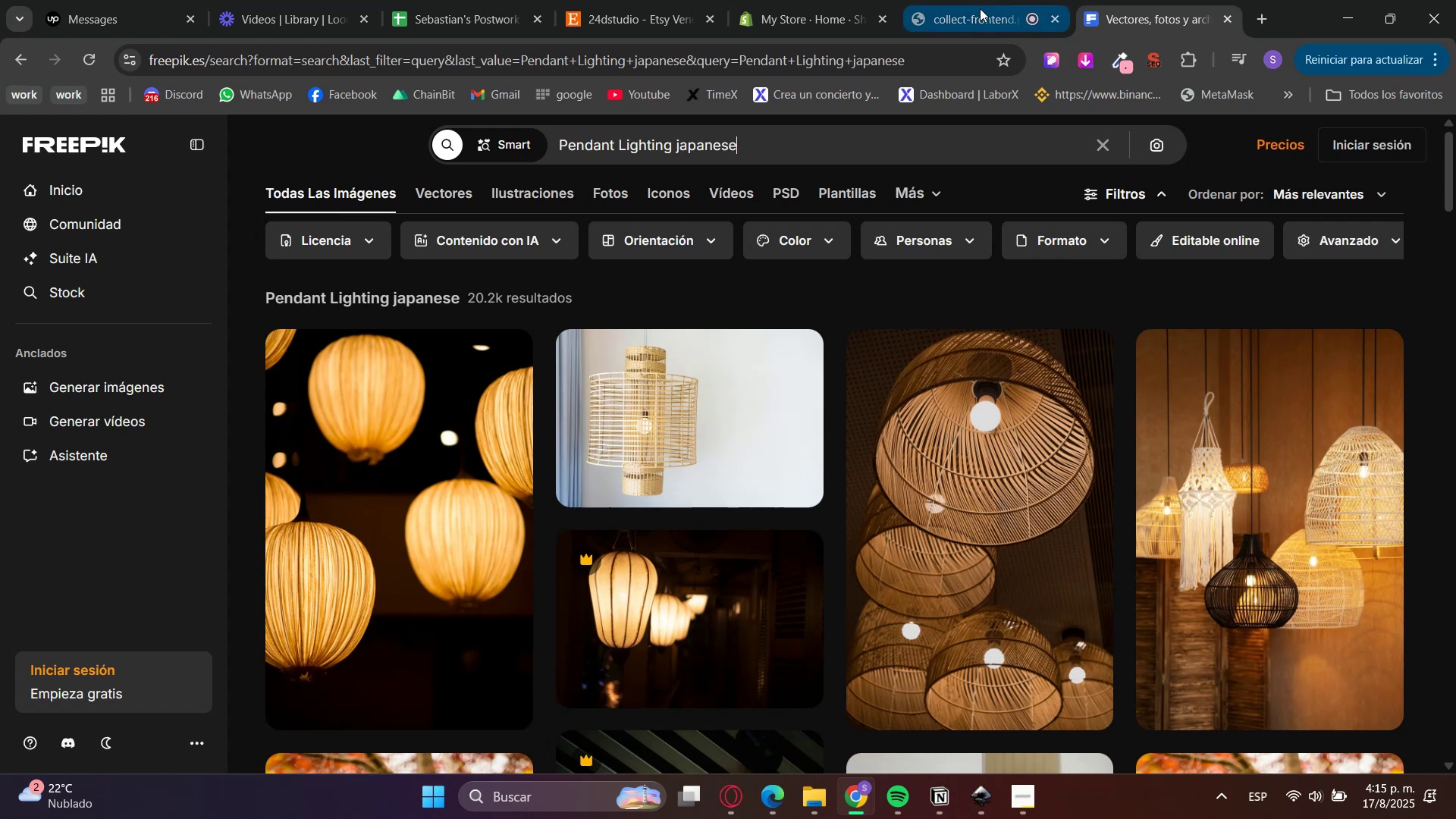 
mouse_move([856, 17])
 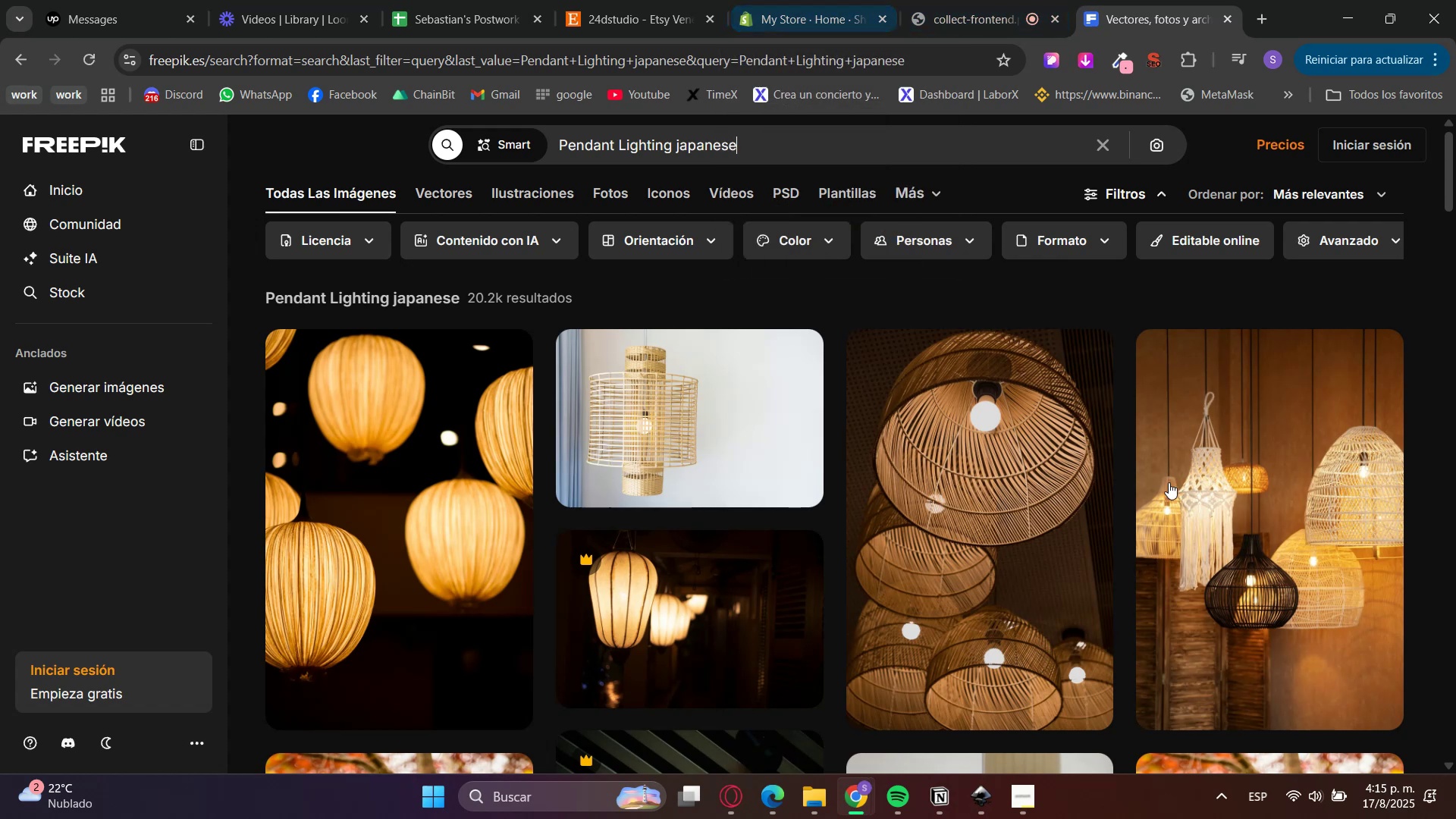 
scroll: coordinate [1455, 406], scroll_direction: down, amount: 12.0
 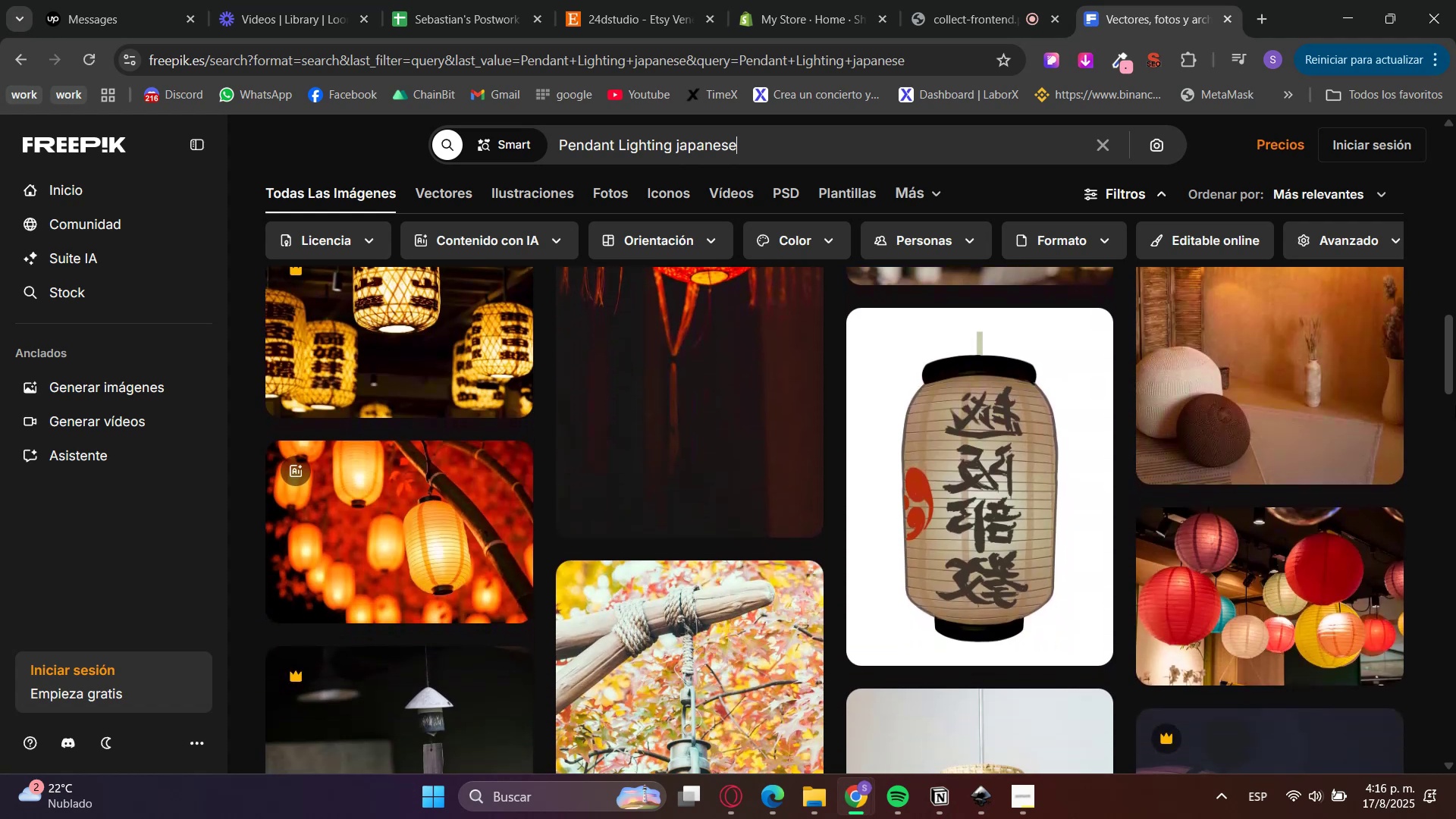 
scroll: coordinate [1455, 405], scroll_direction: down, amount: 4.0
 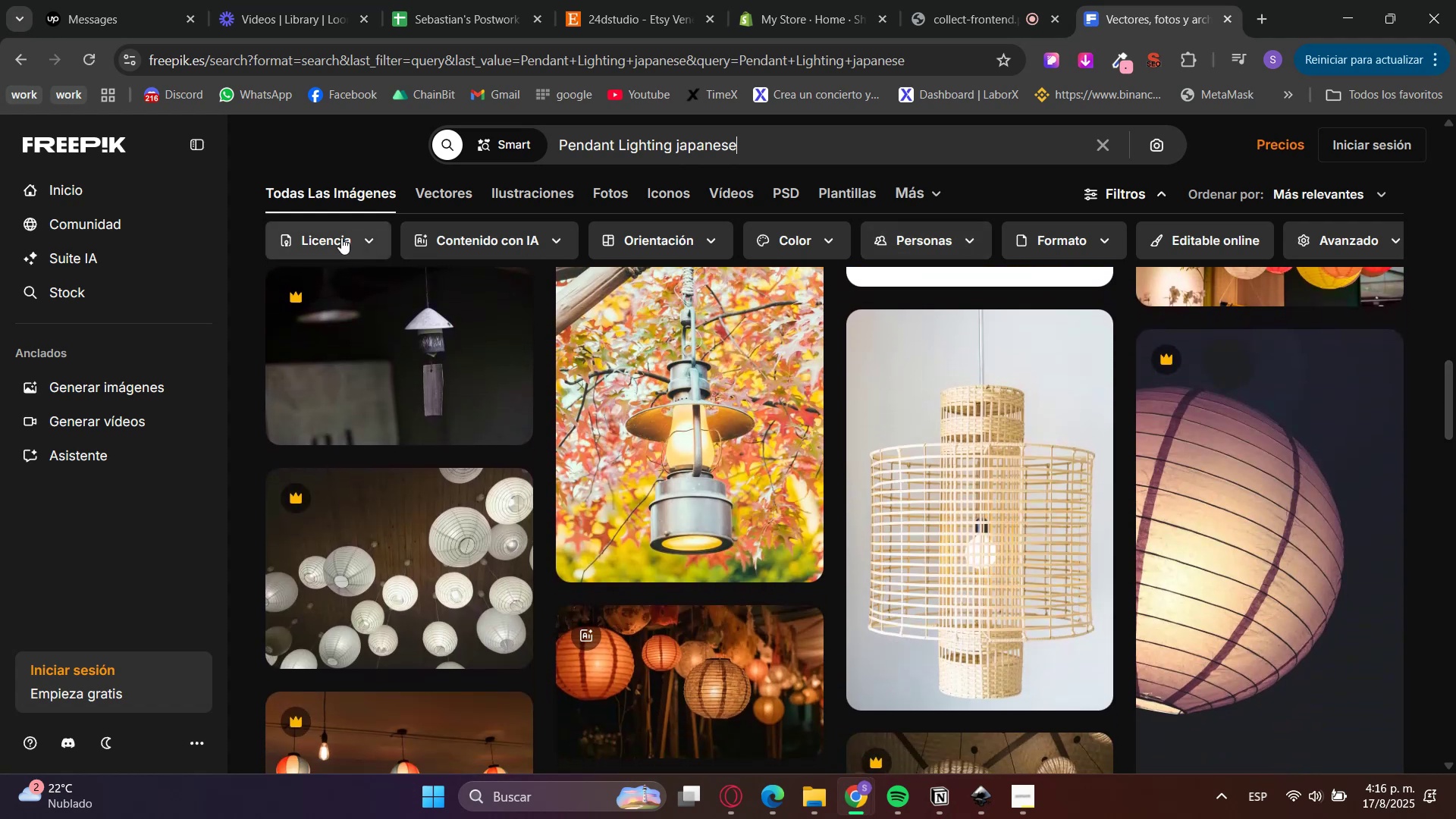 
double_click([417, 234])
 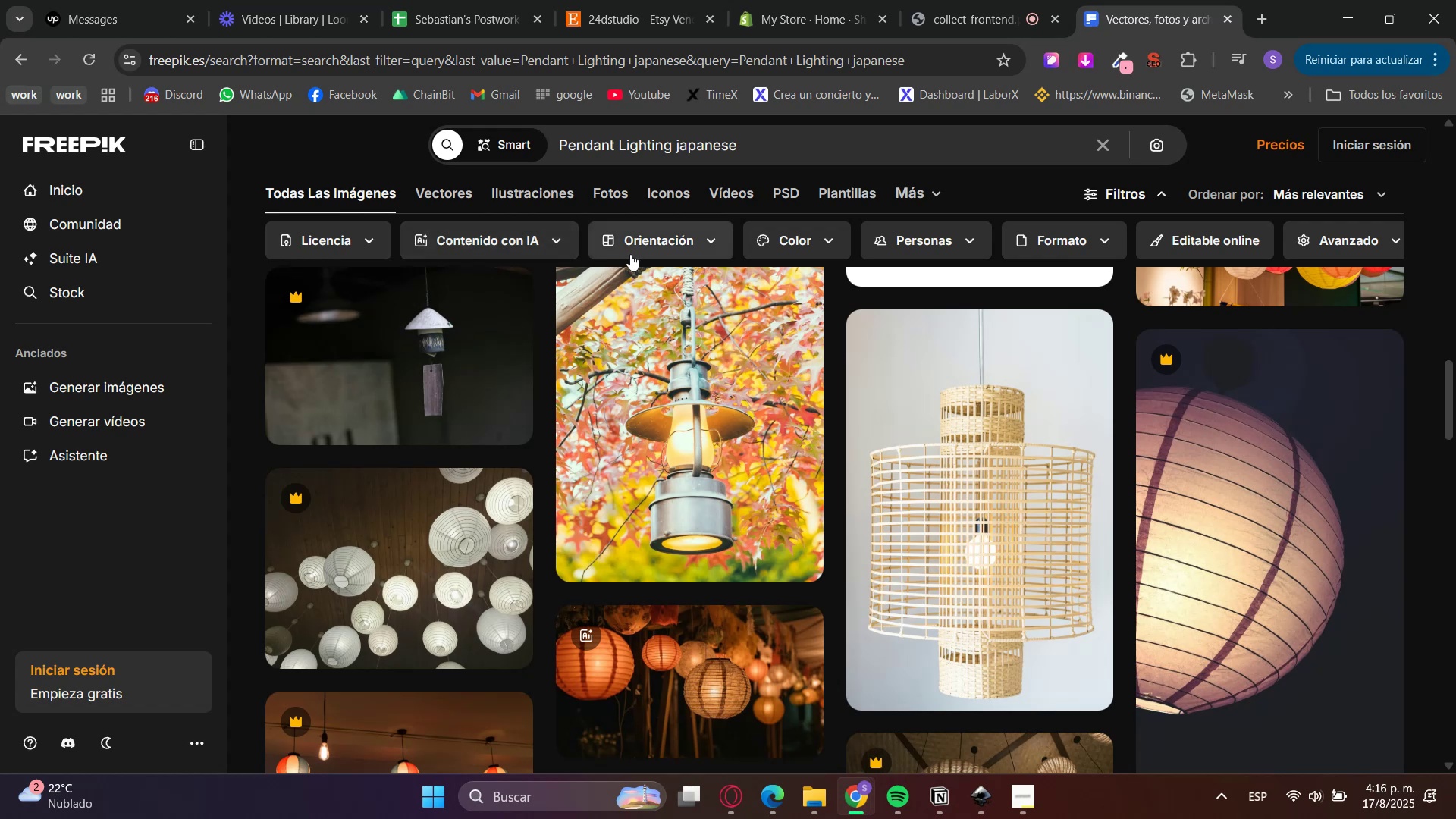 
left_click([630, 253])
 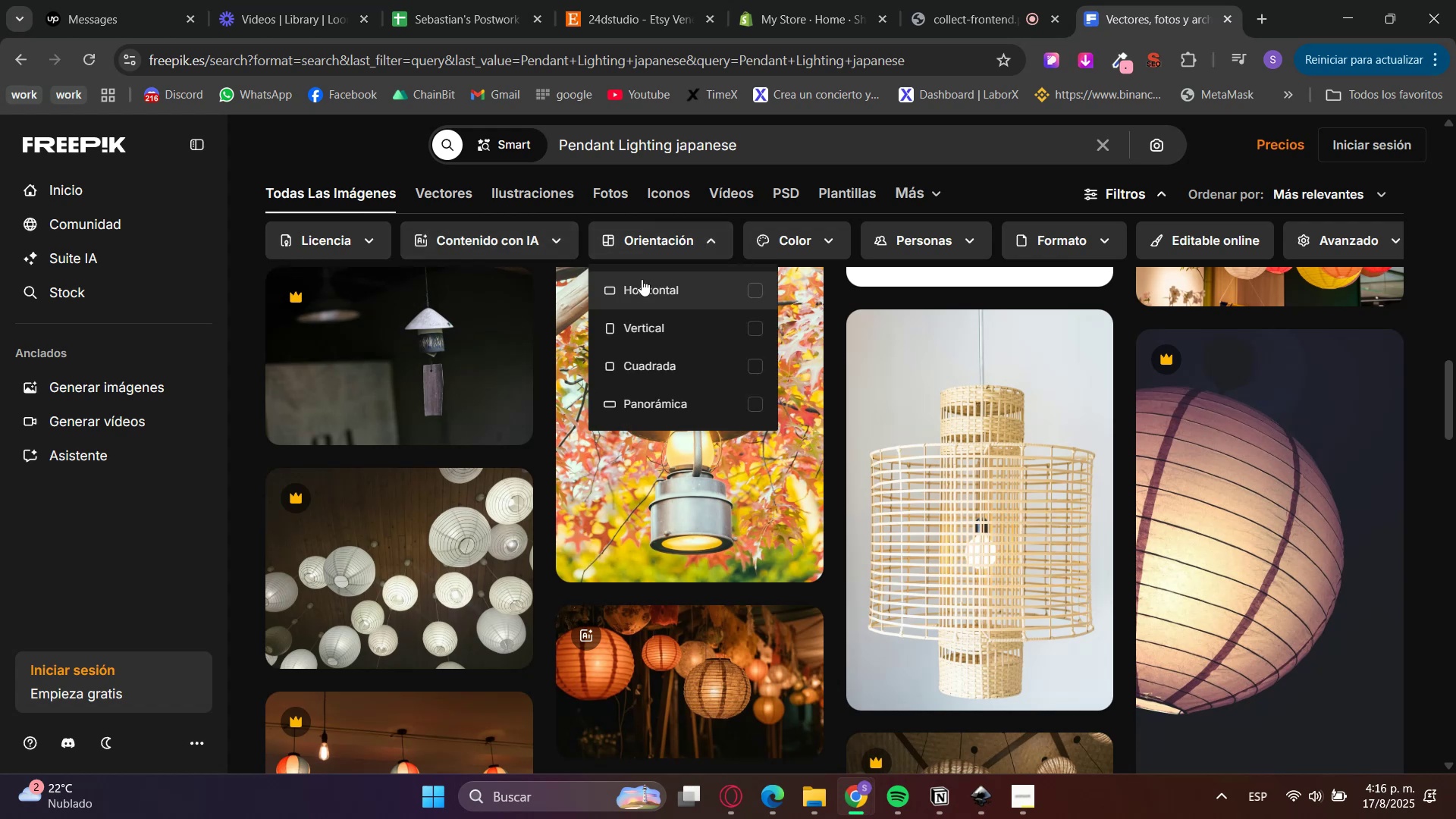 
left_click([640, 286])
 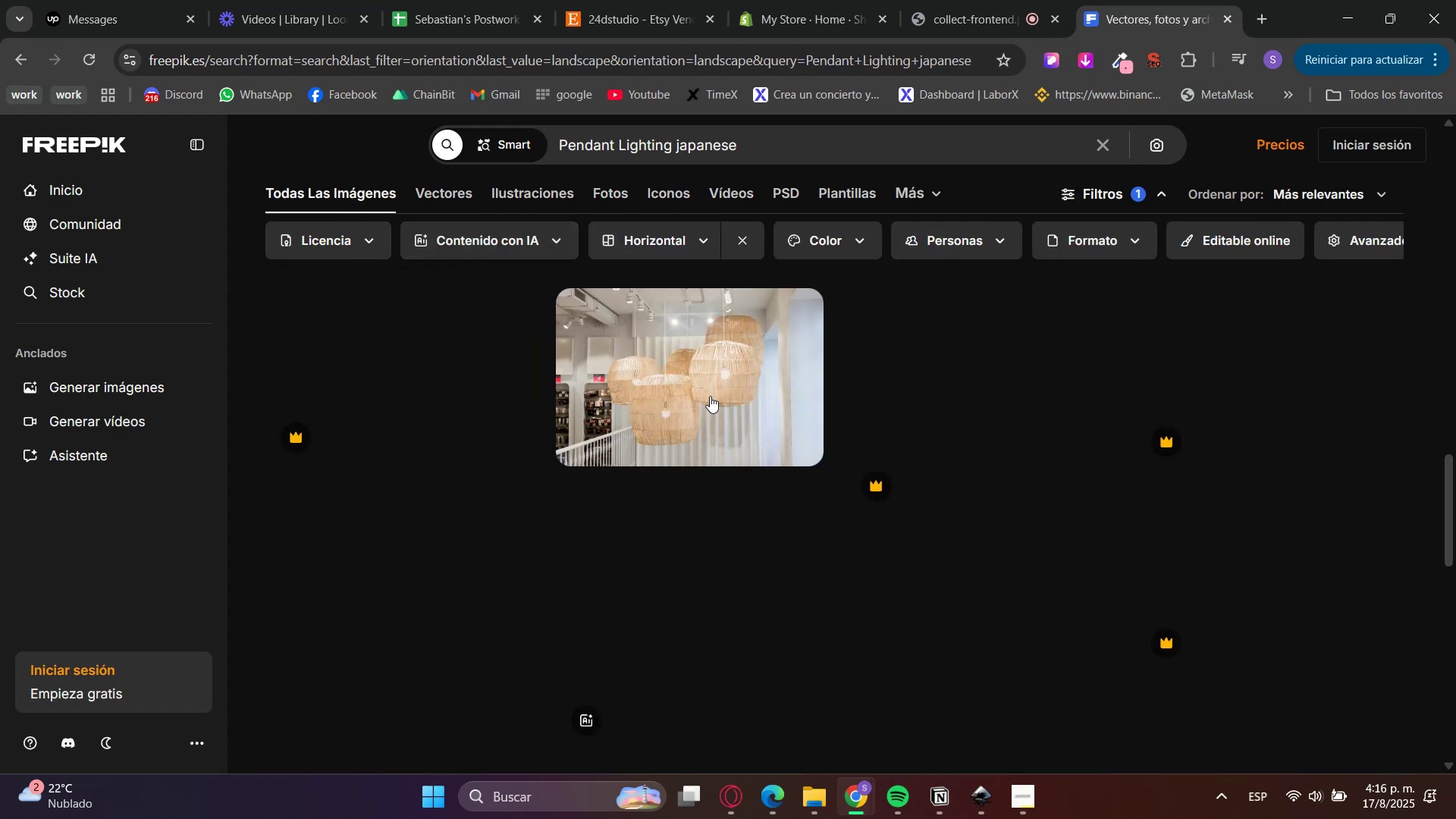 
scroll: coordinate [1455, 528], scroll_direction: up, amount: 22.0
 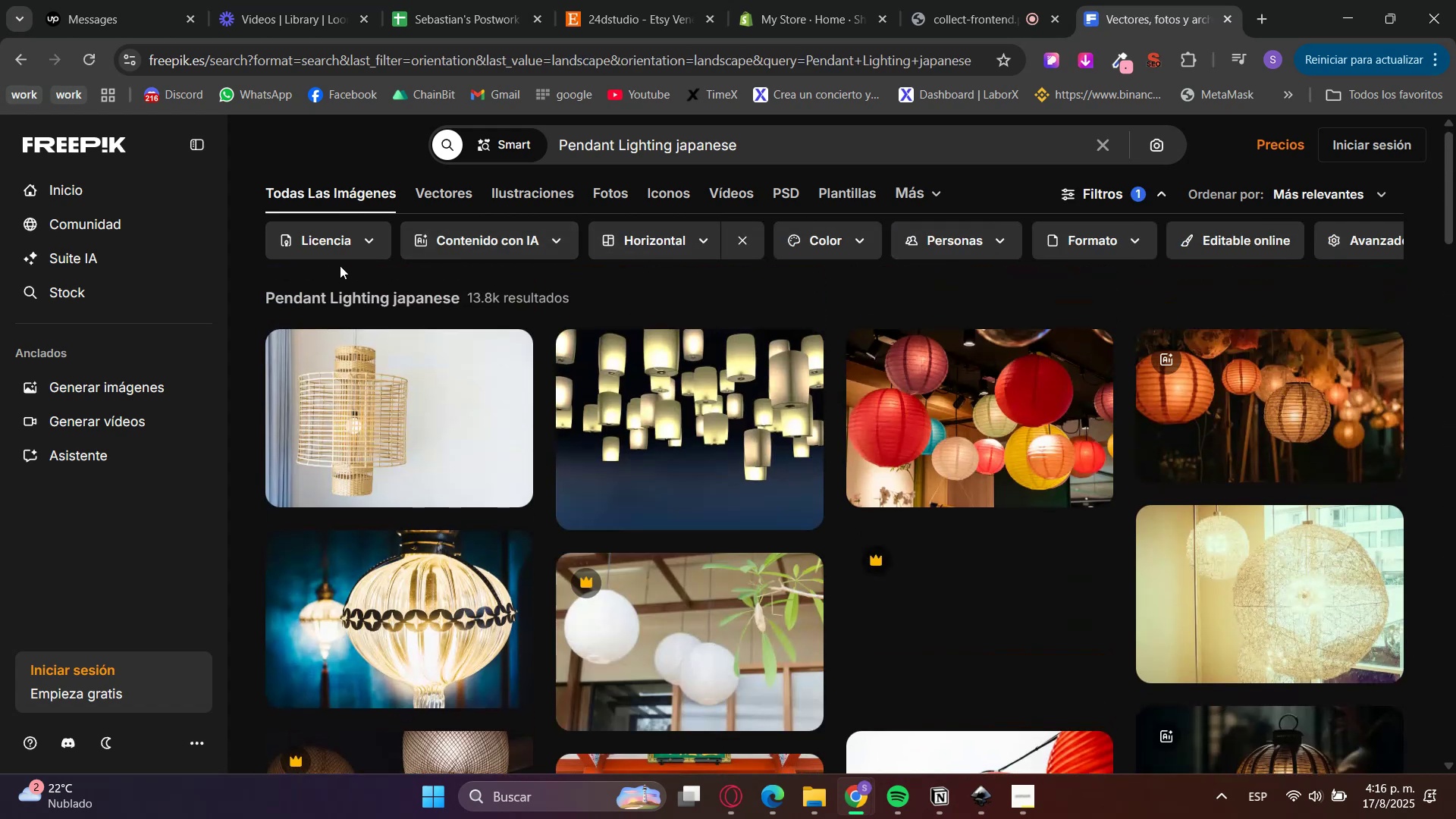 
double_click([337, 250])
 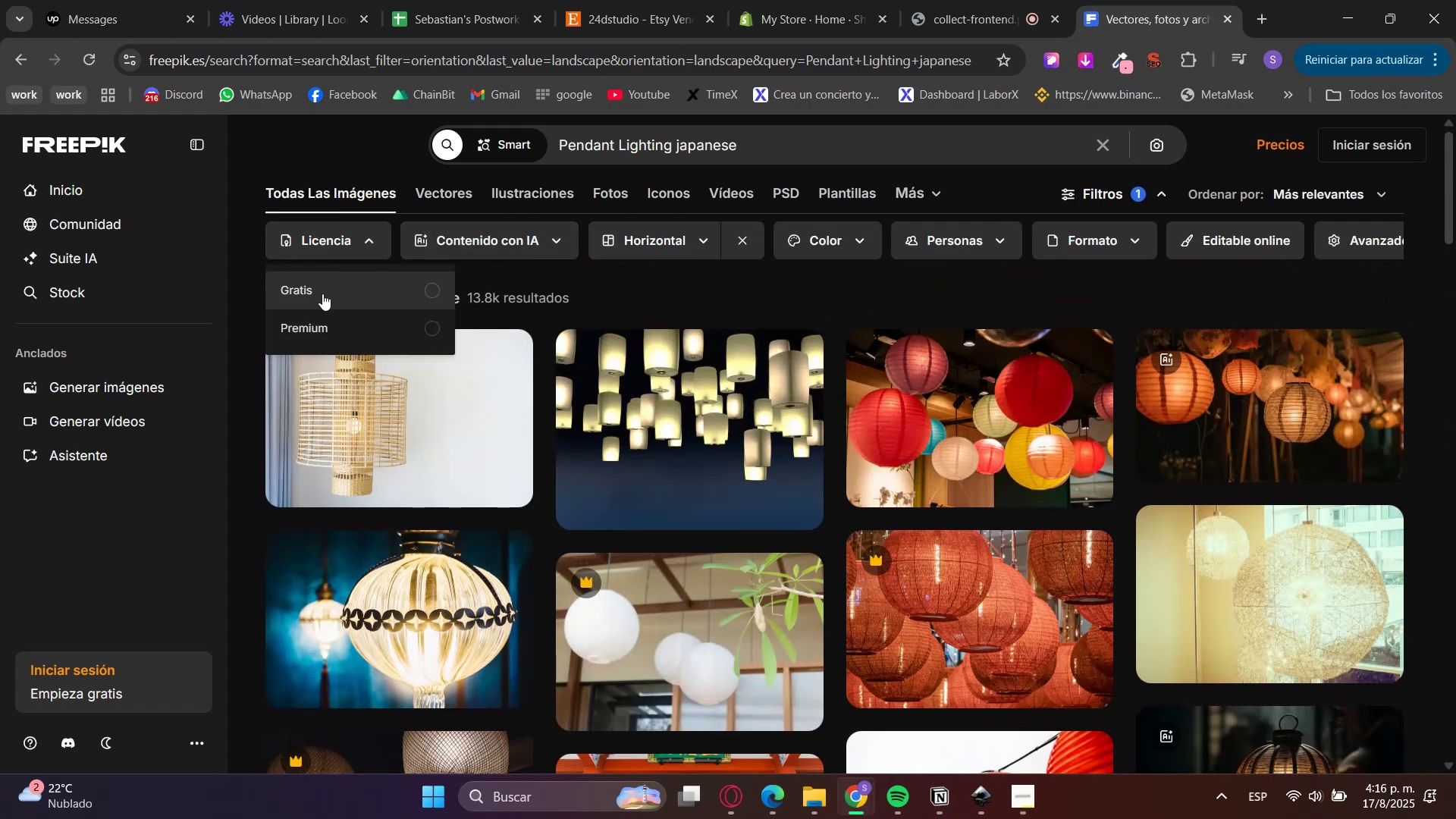 
left_click([322, 294])
 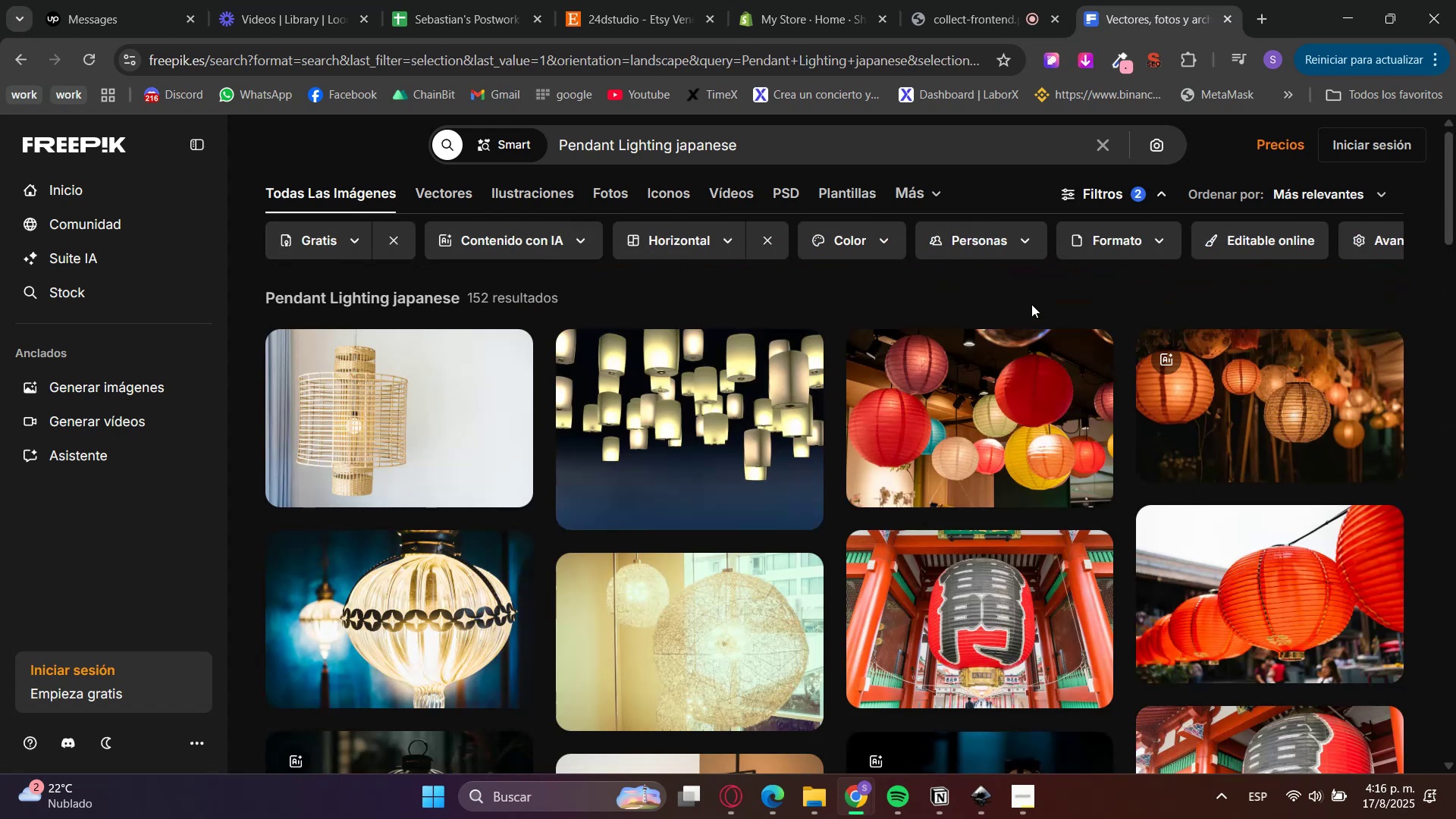 
left_click([993, 0])
 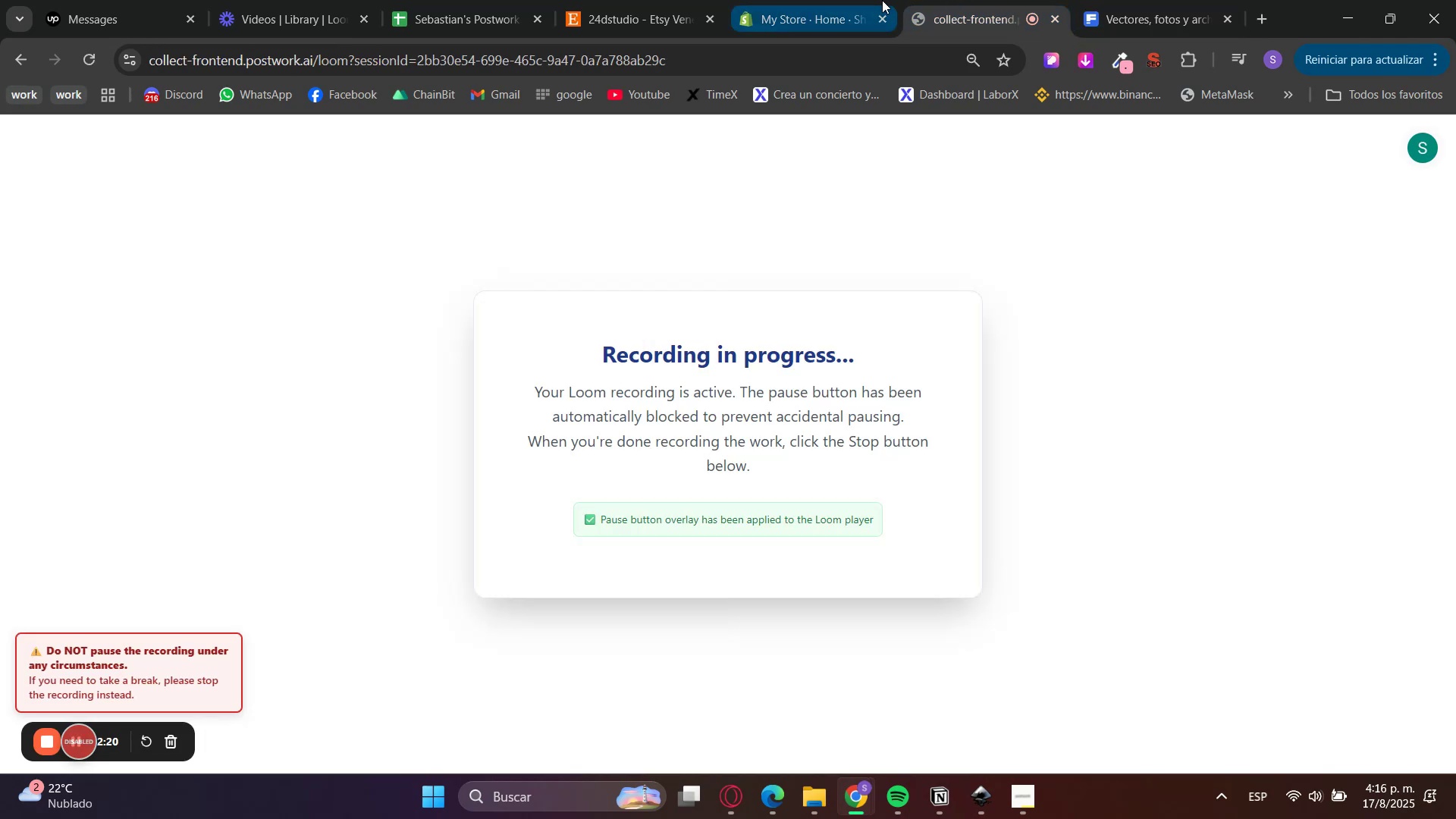 
left_click_drag(start_coordinate=[985, 0], to_coordinate=[1131, 0])
 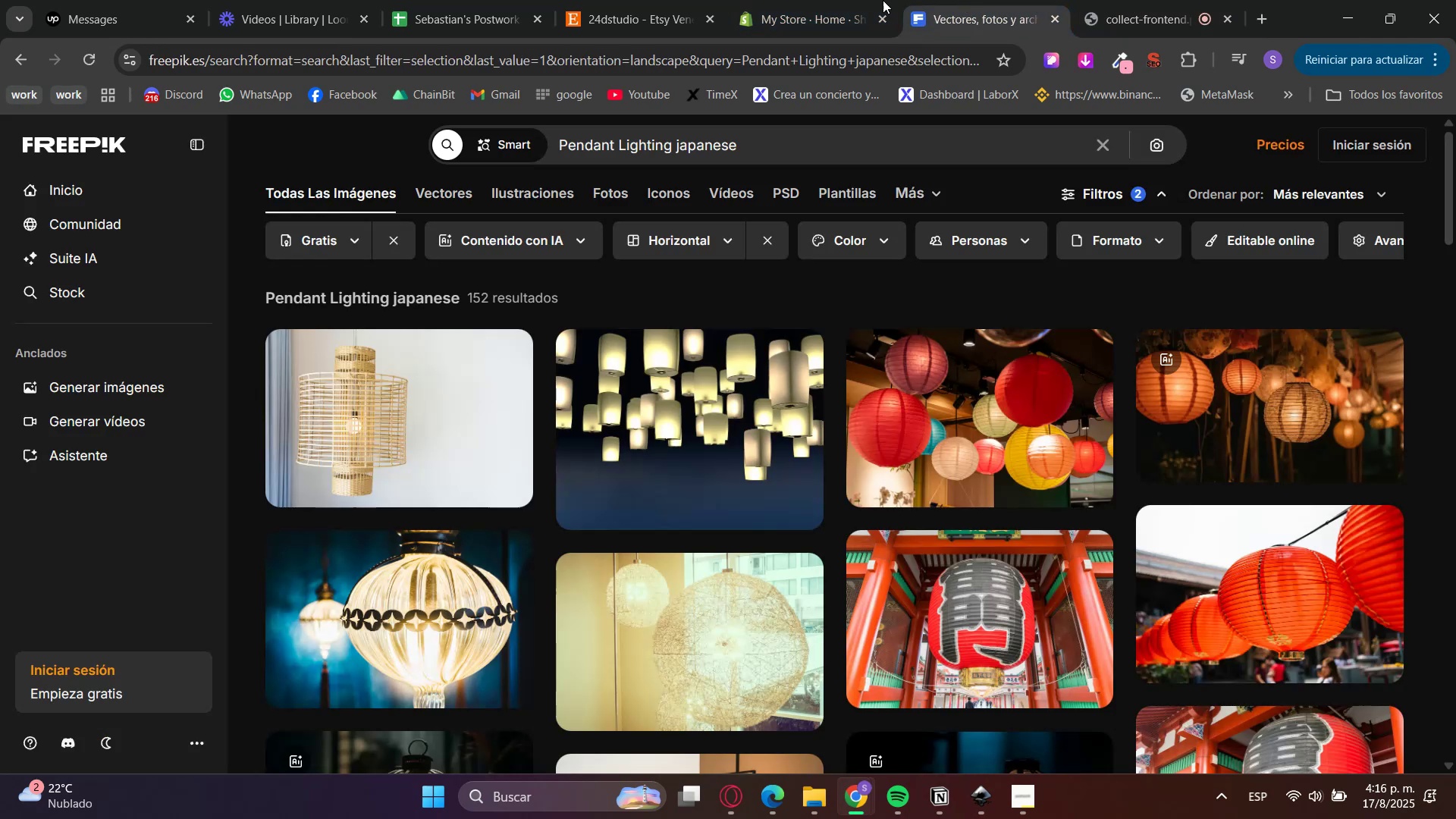 
double_click([839, 0])
 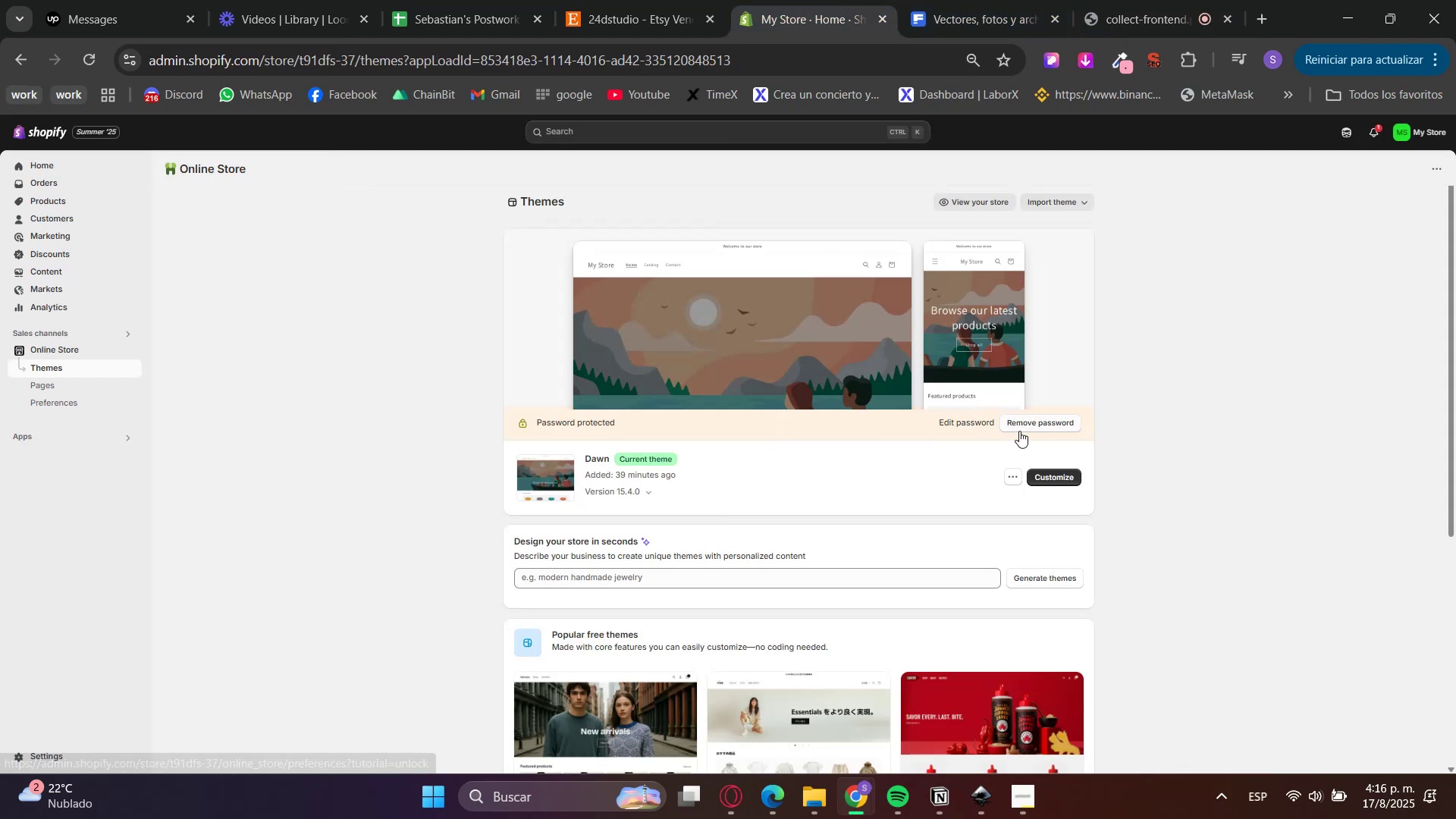 
scroll: coordinate [1040, 685], scroll_direction: down, amount: 6.0
 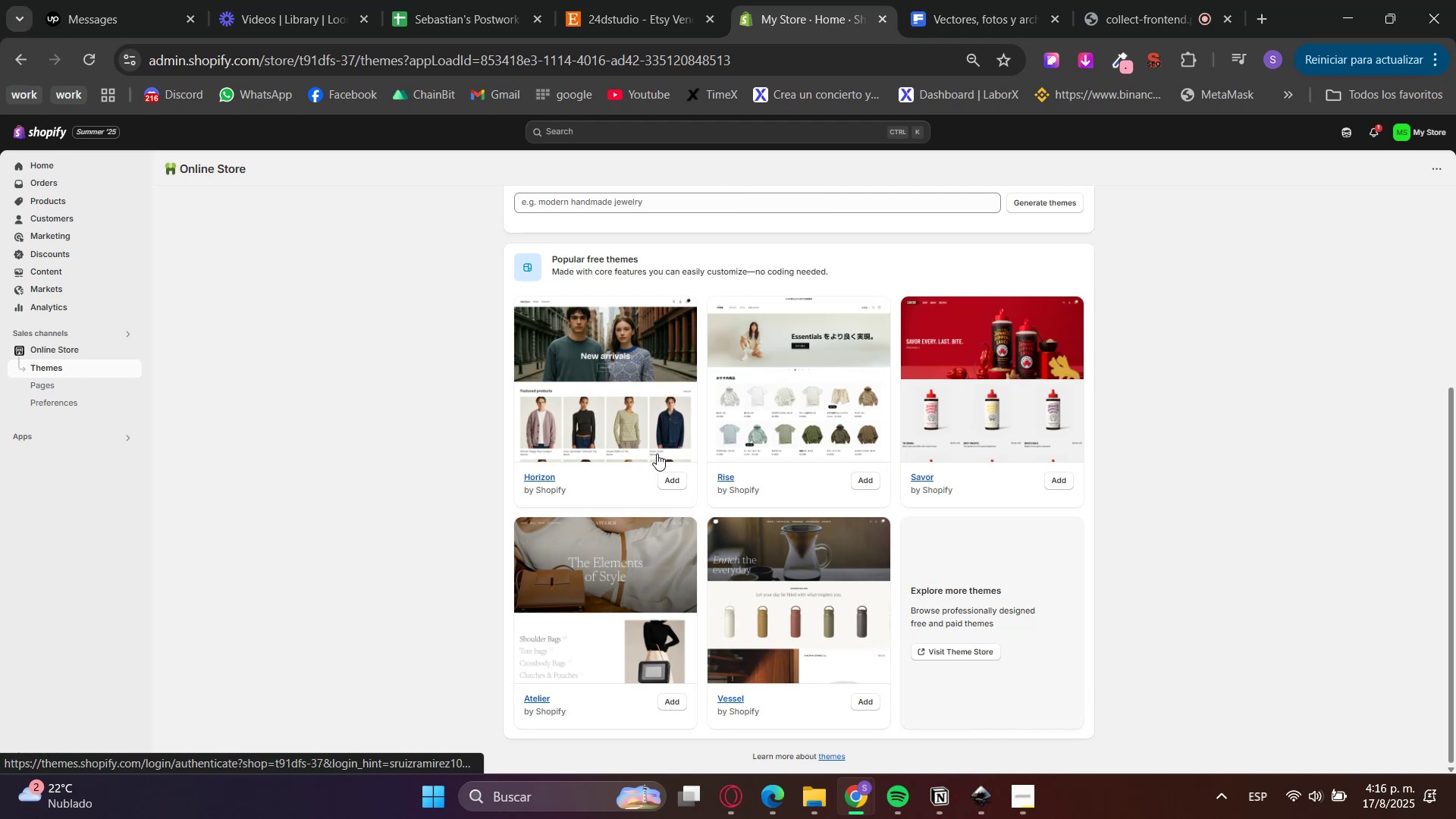 
left_click([681, 0])
 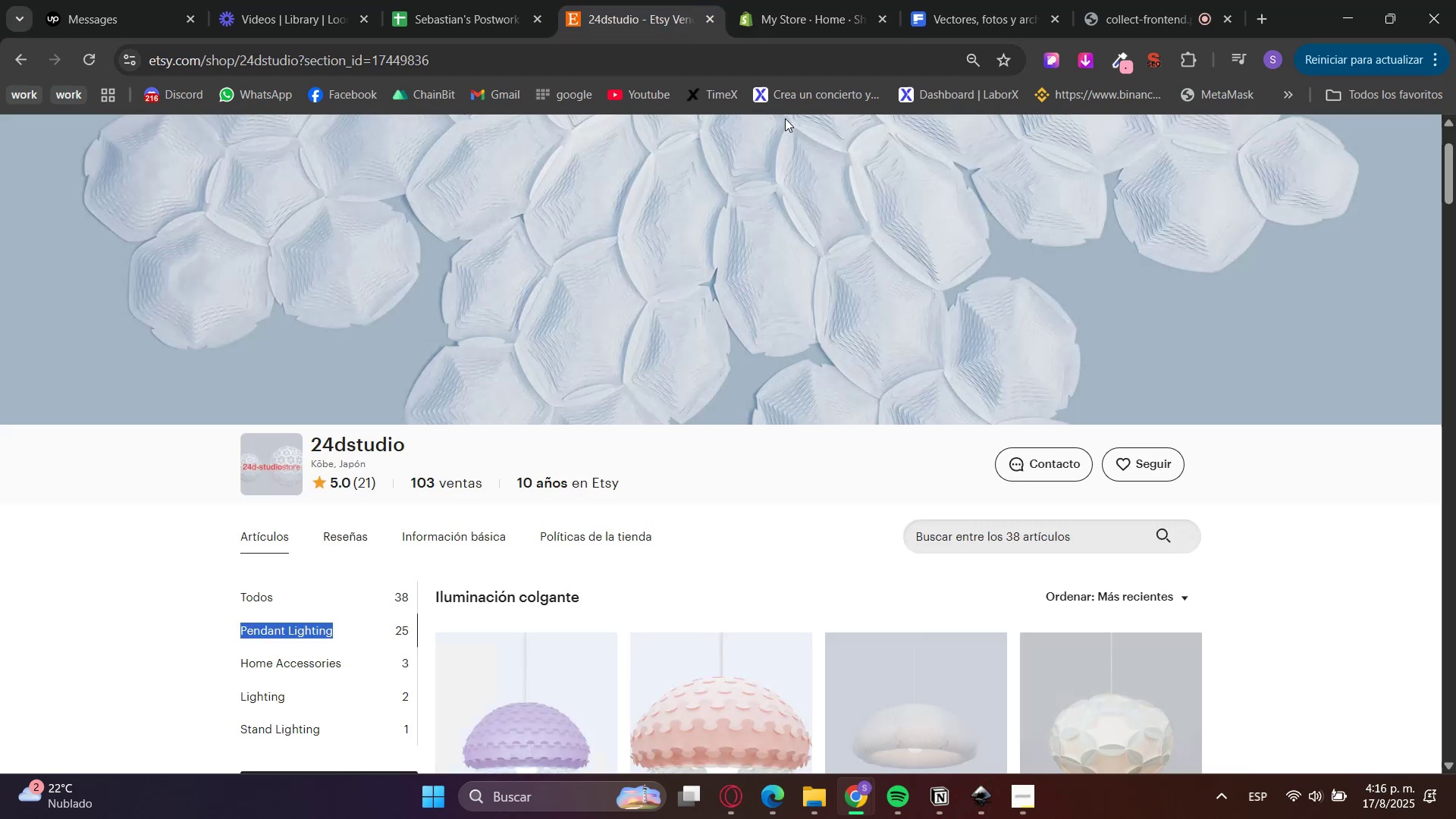 
scroll: coordinate [1323, 306], scroll_direction: down, amount: 4.0
 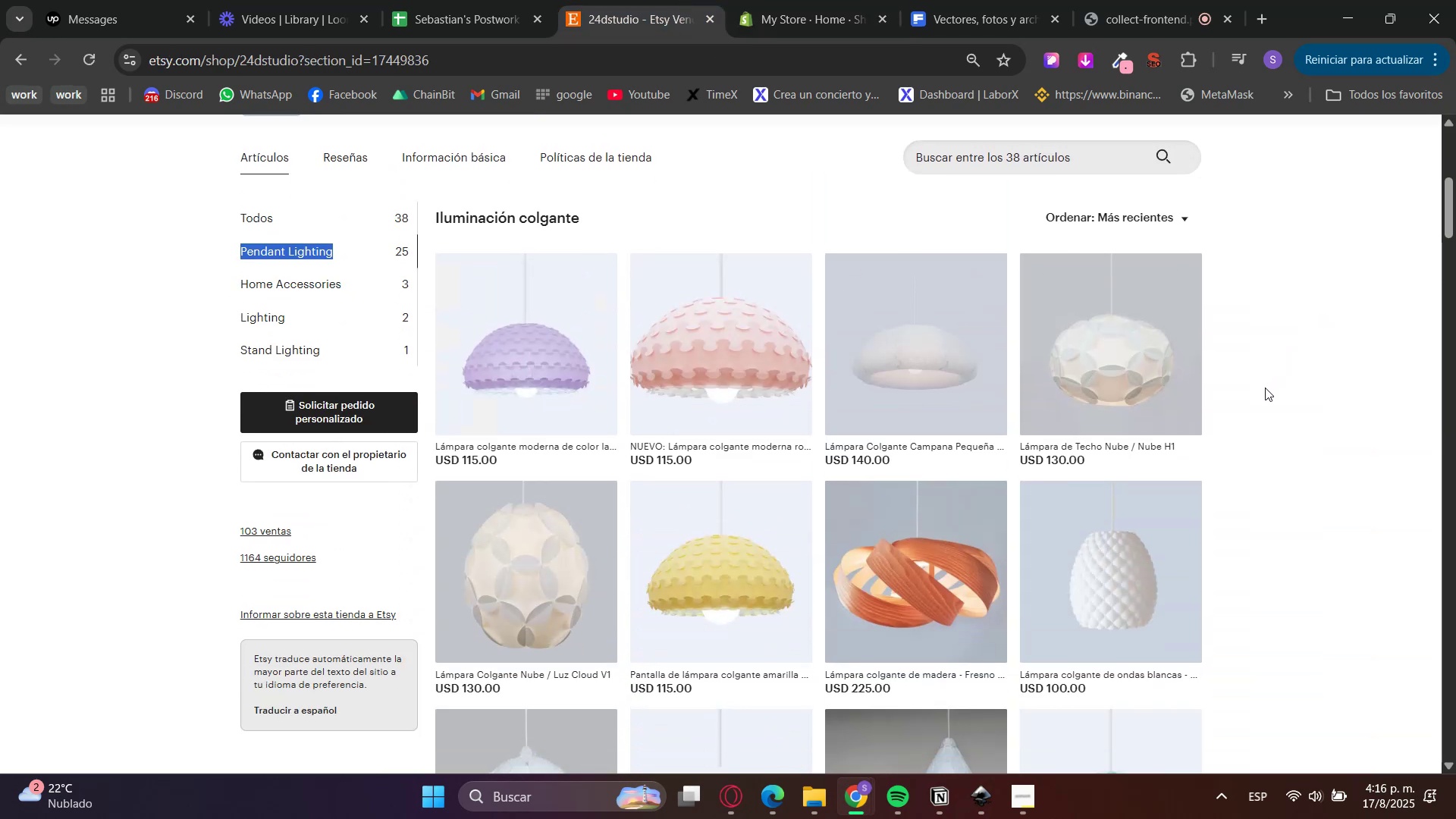 
wait(5.91)
 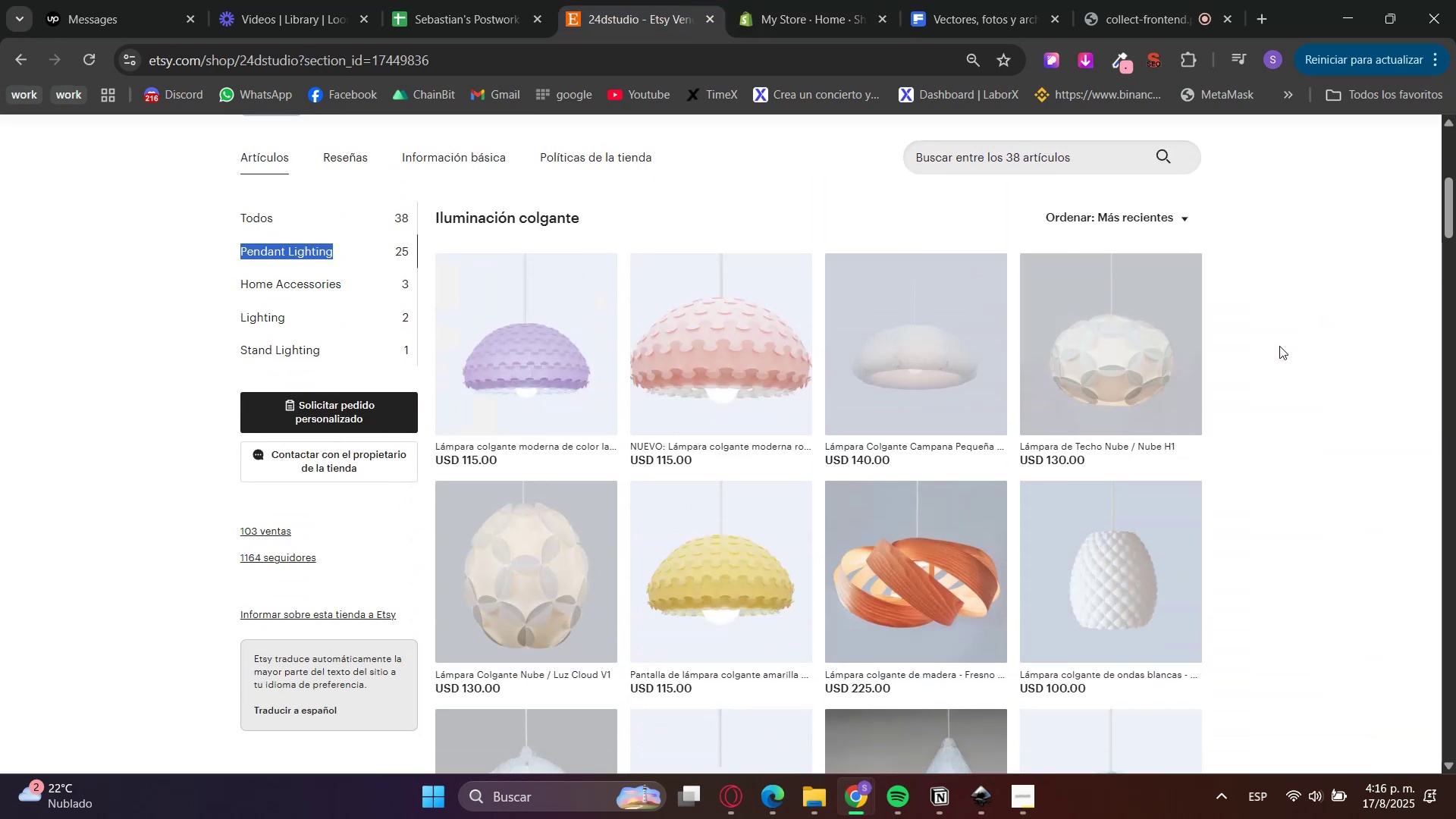 
left_click([1266, 386])
 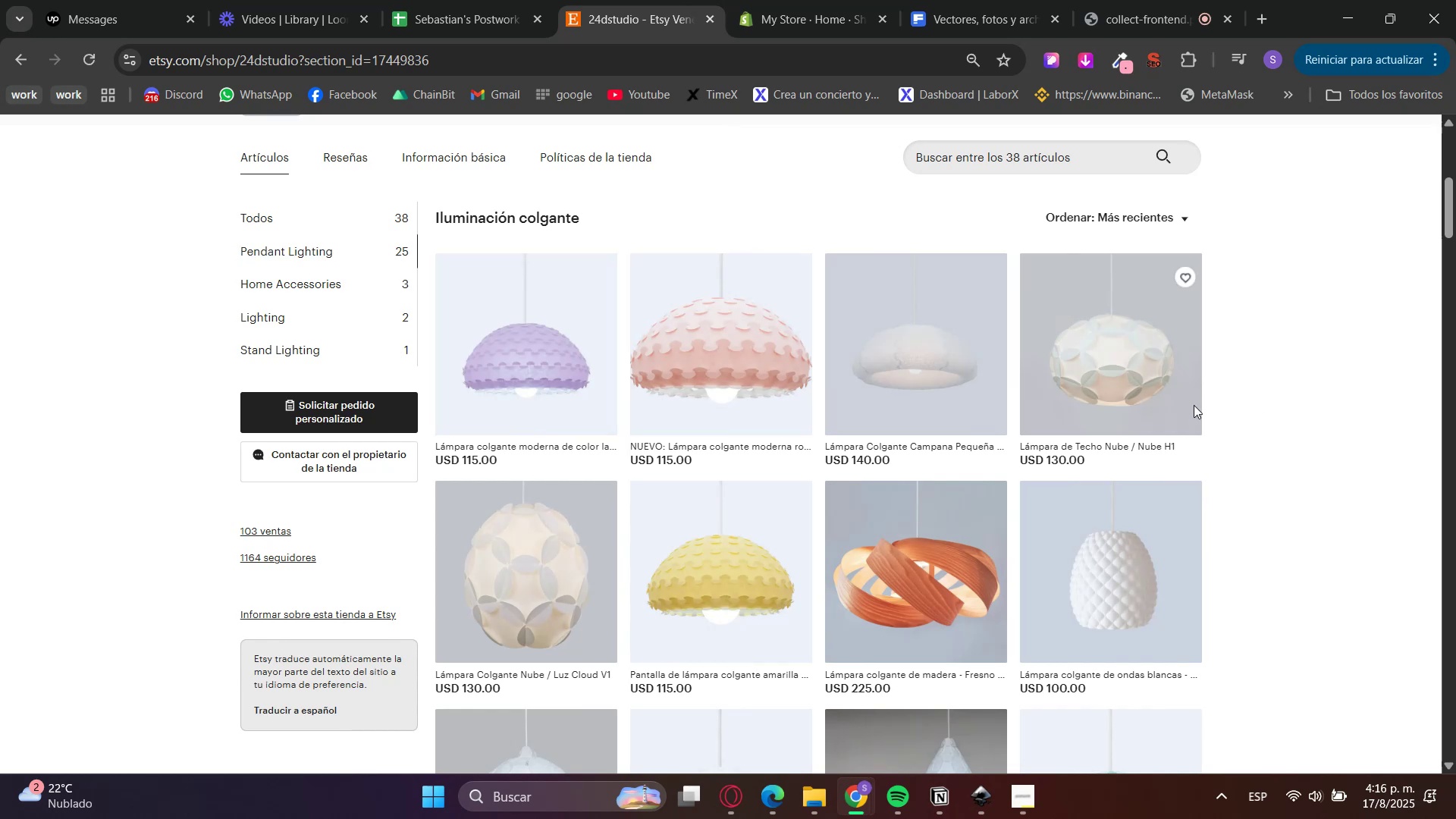 
left_click([889, 0])
 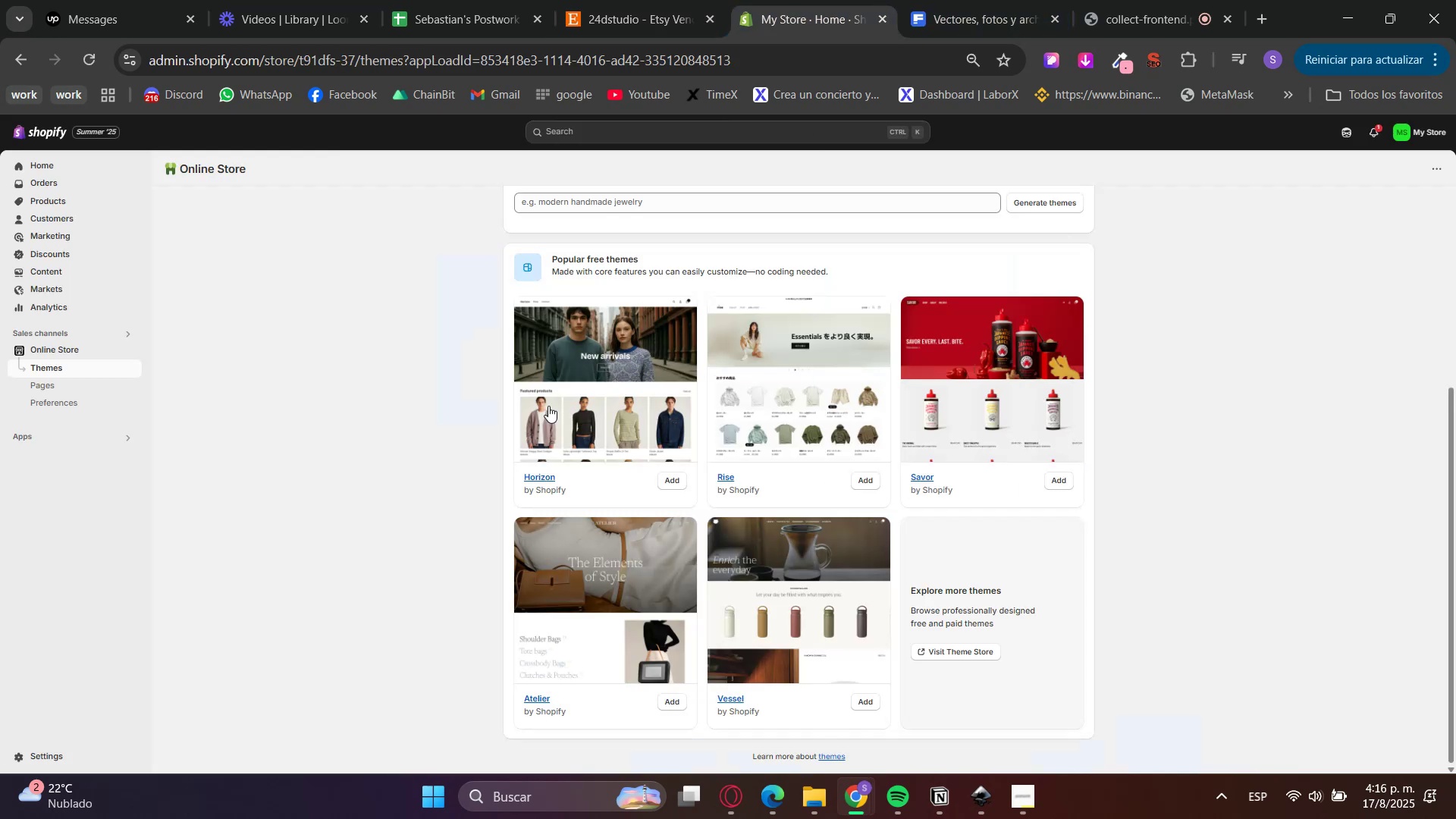 
scroll: coordinate [557, 491], scroll_direction: up, amount: 2.0
 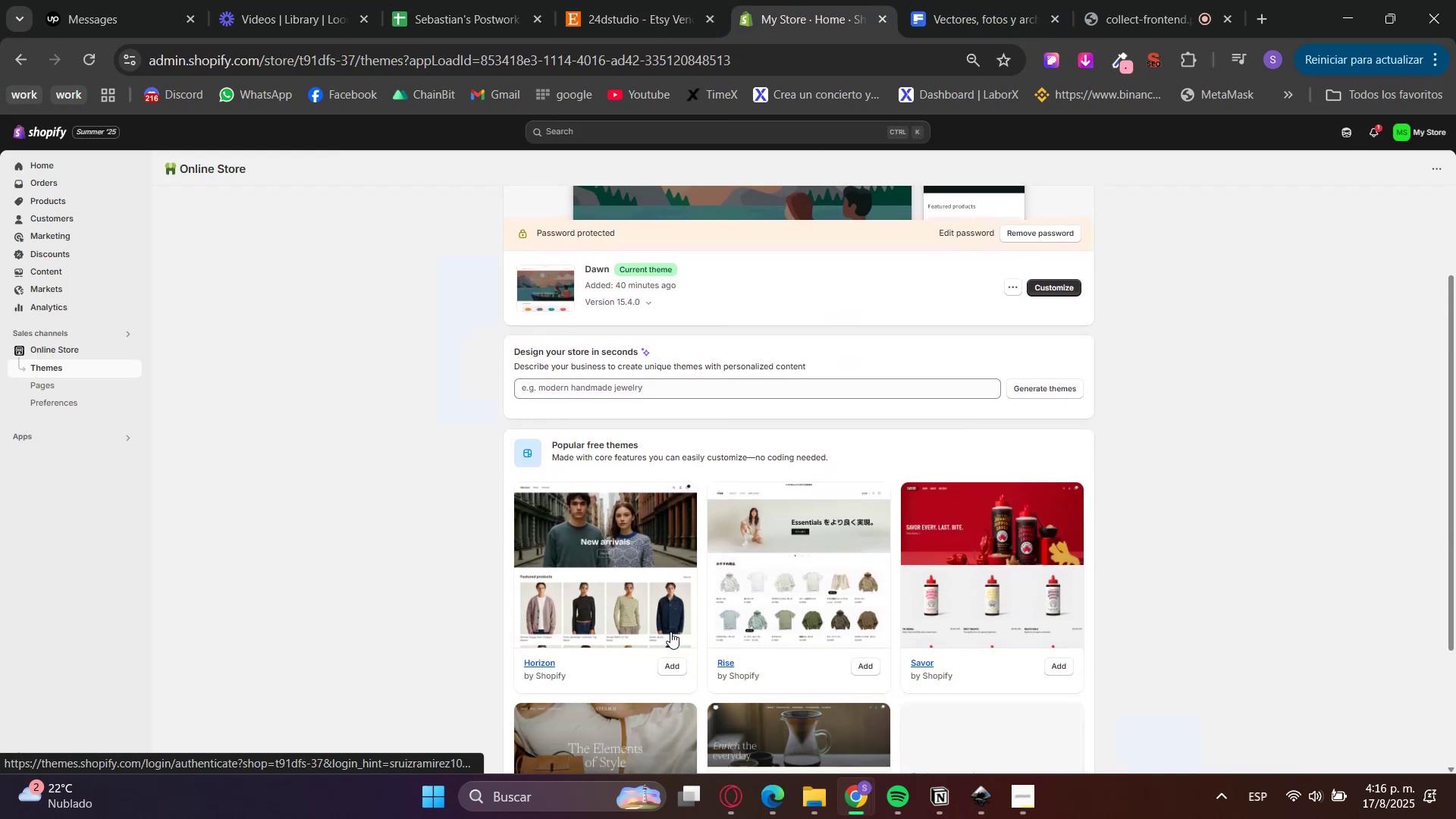 
left_click([667, 672])
 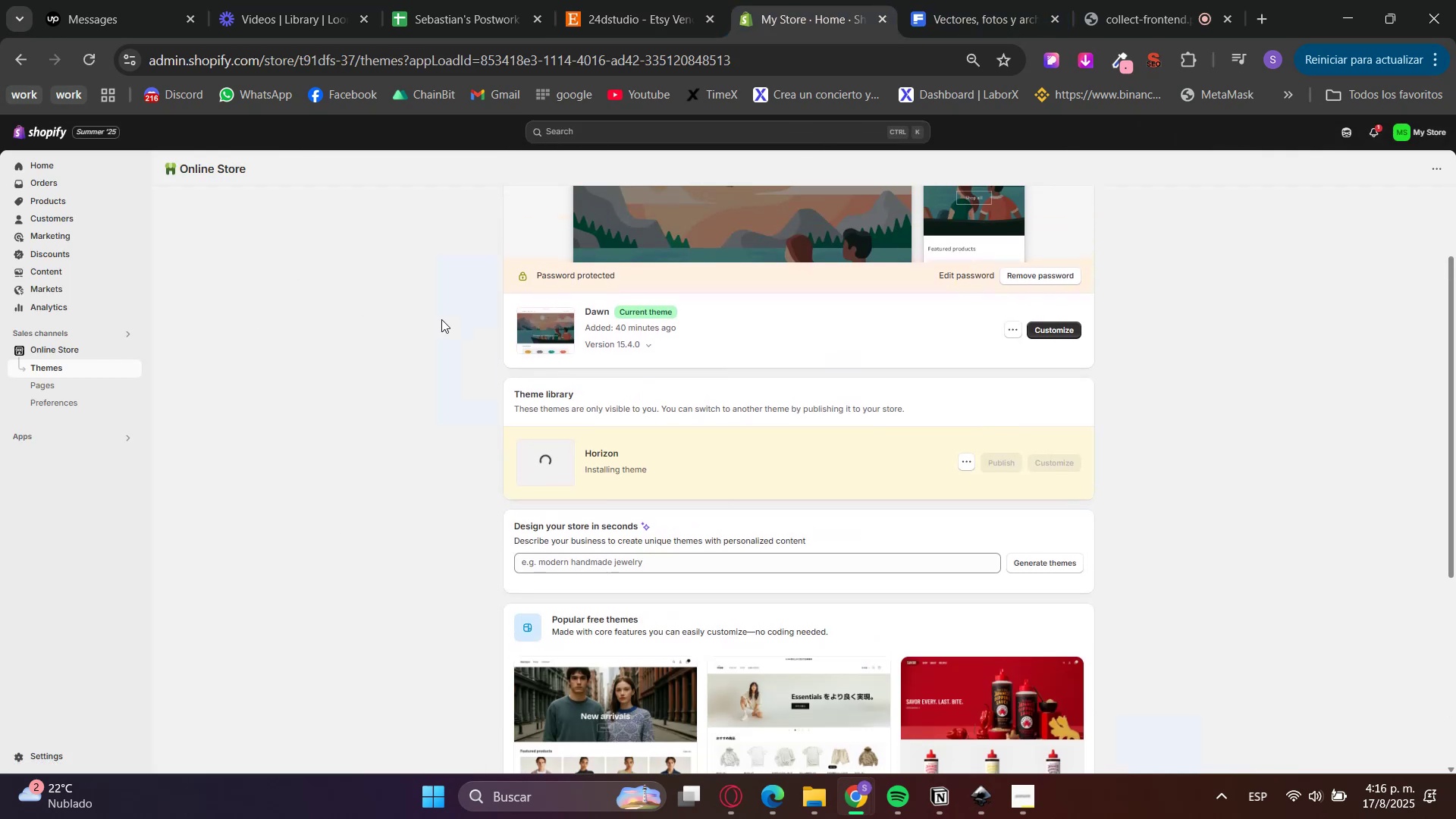 
left_click([1016, 338])
 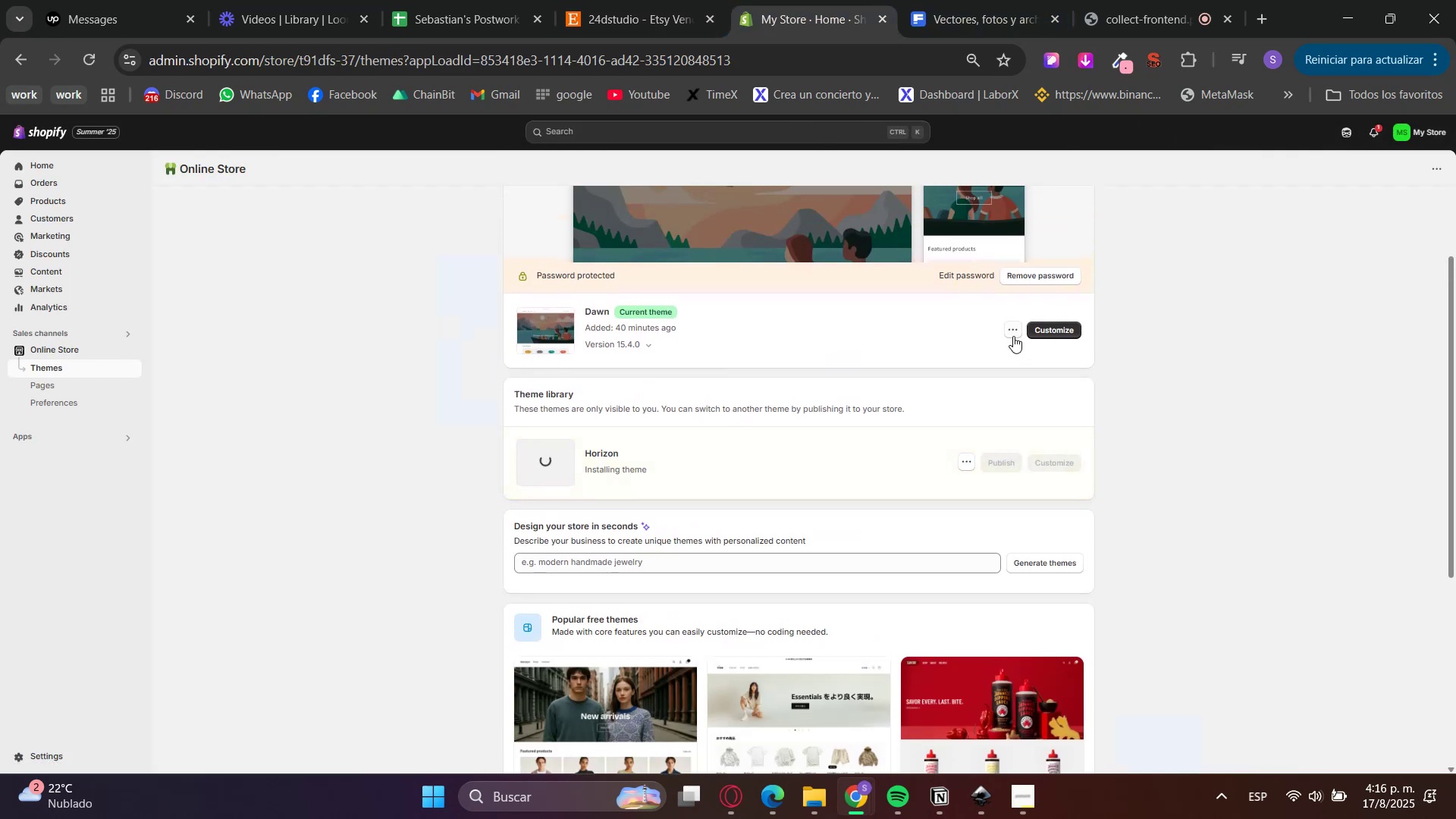 
left_click([1013, 336])
 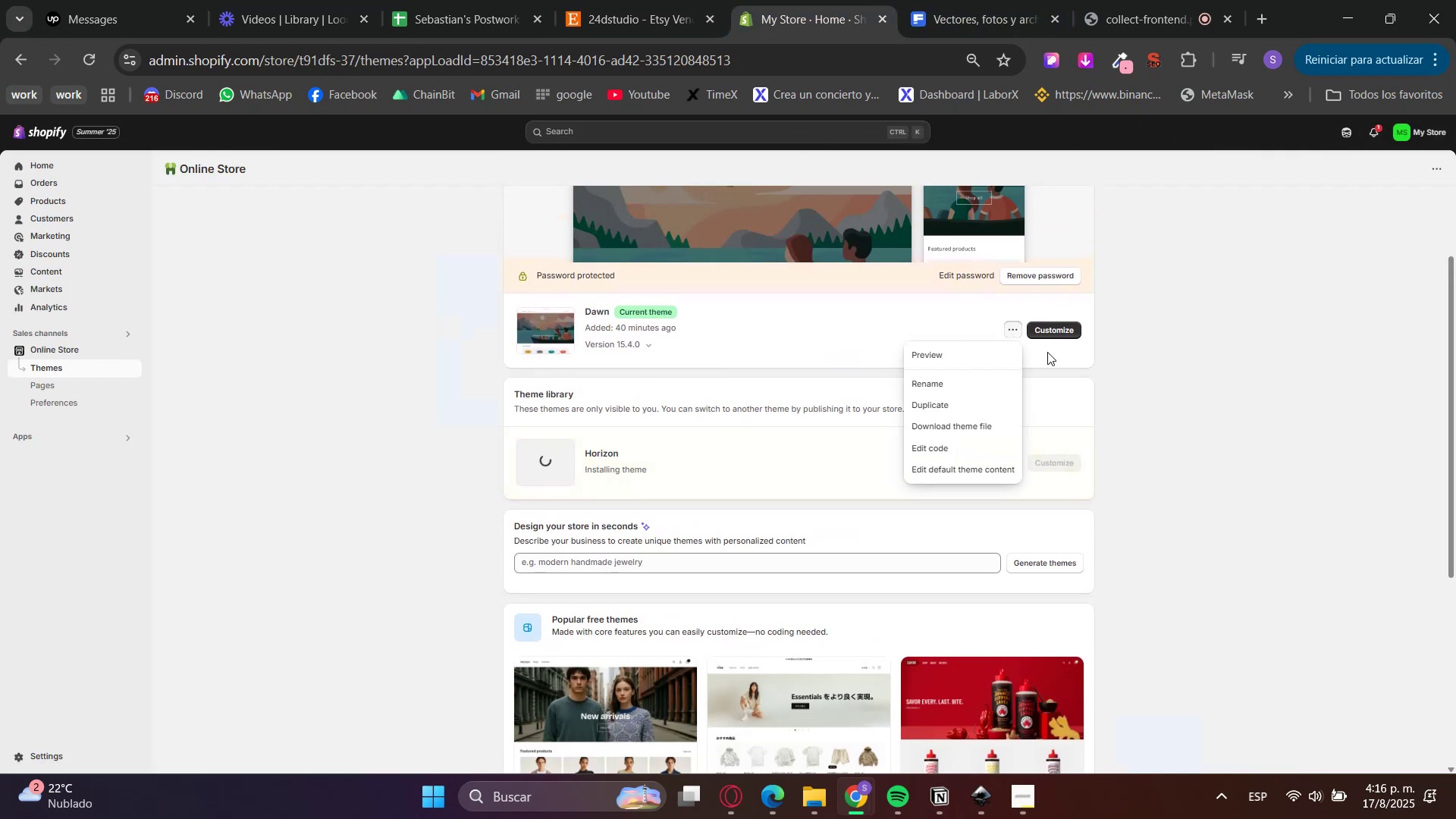 
left_click([1155, 372])
 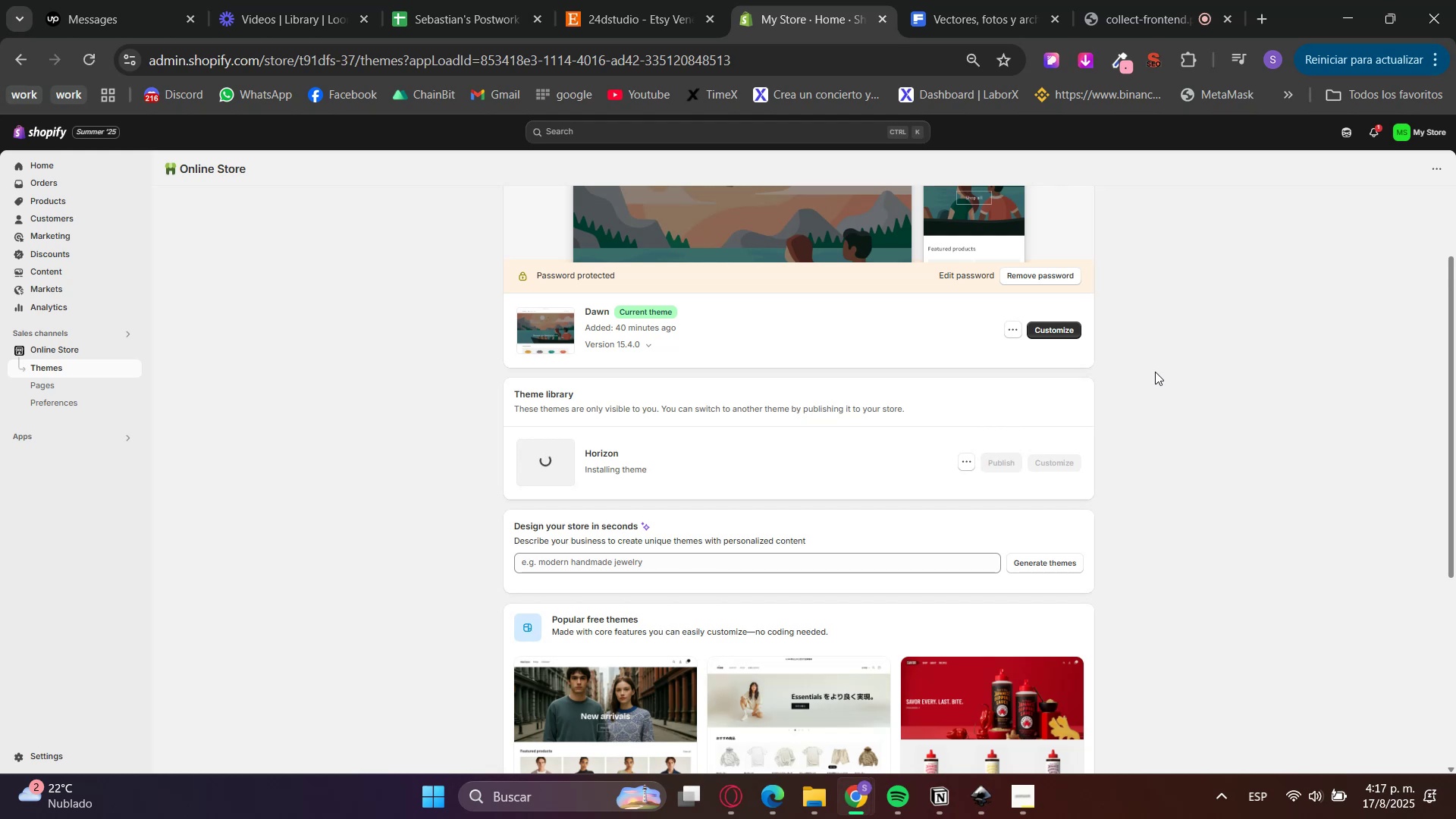 
wait(15.74)
 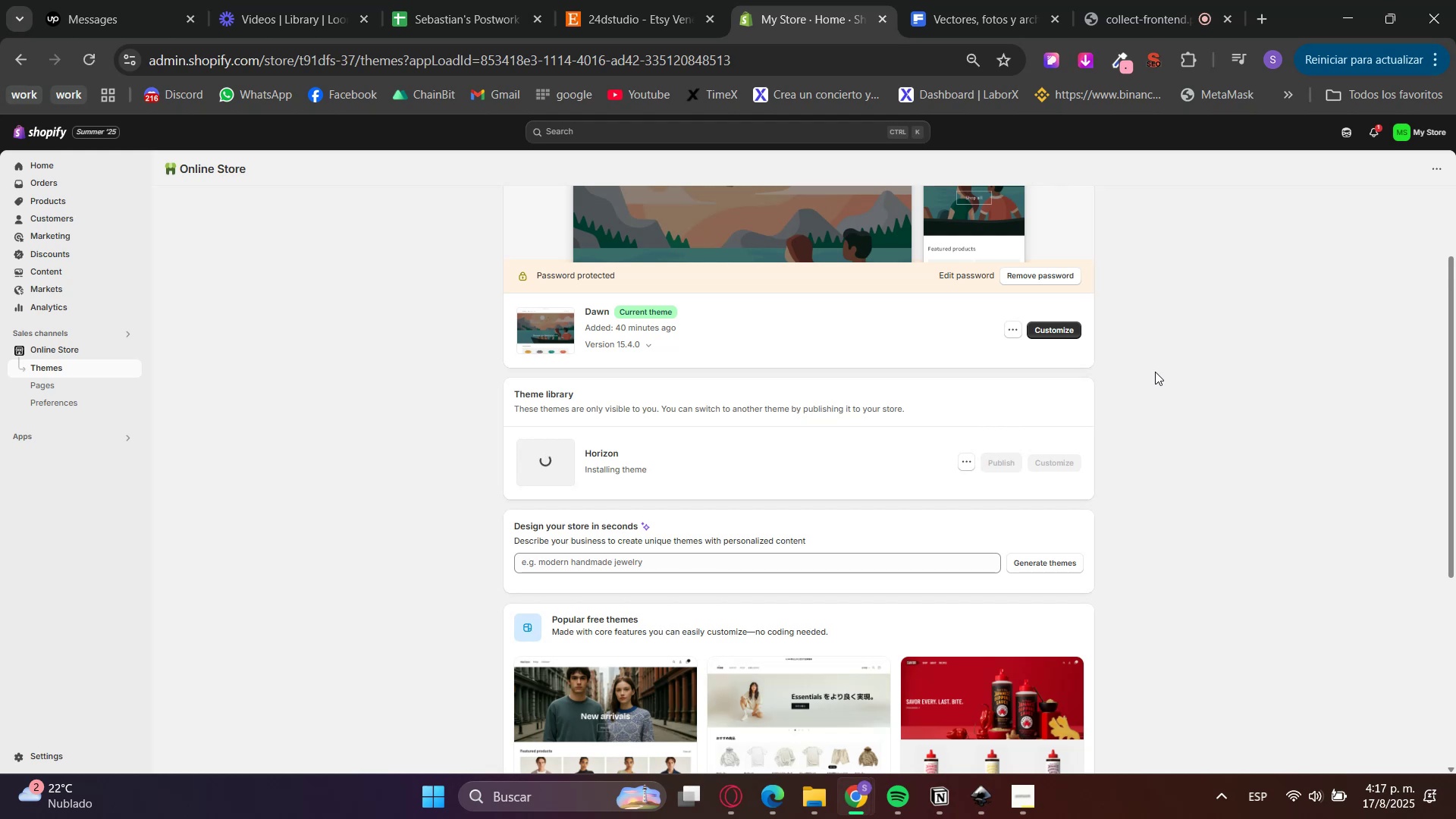 
left_click([634, 0])
 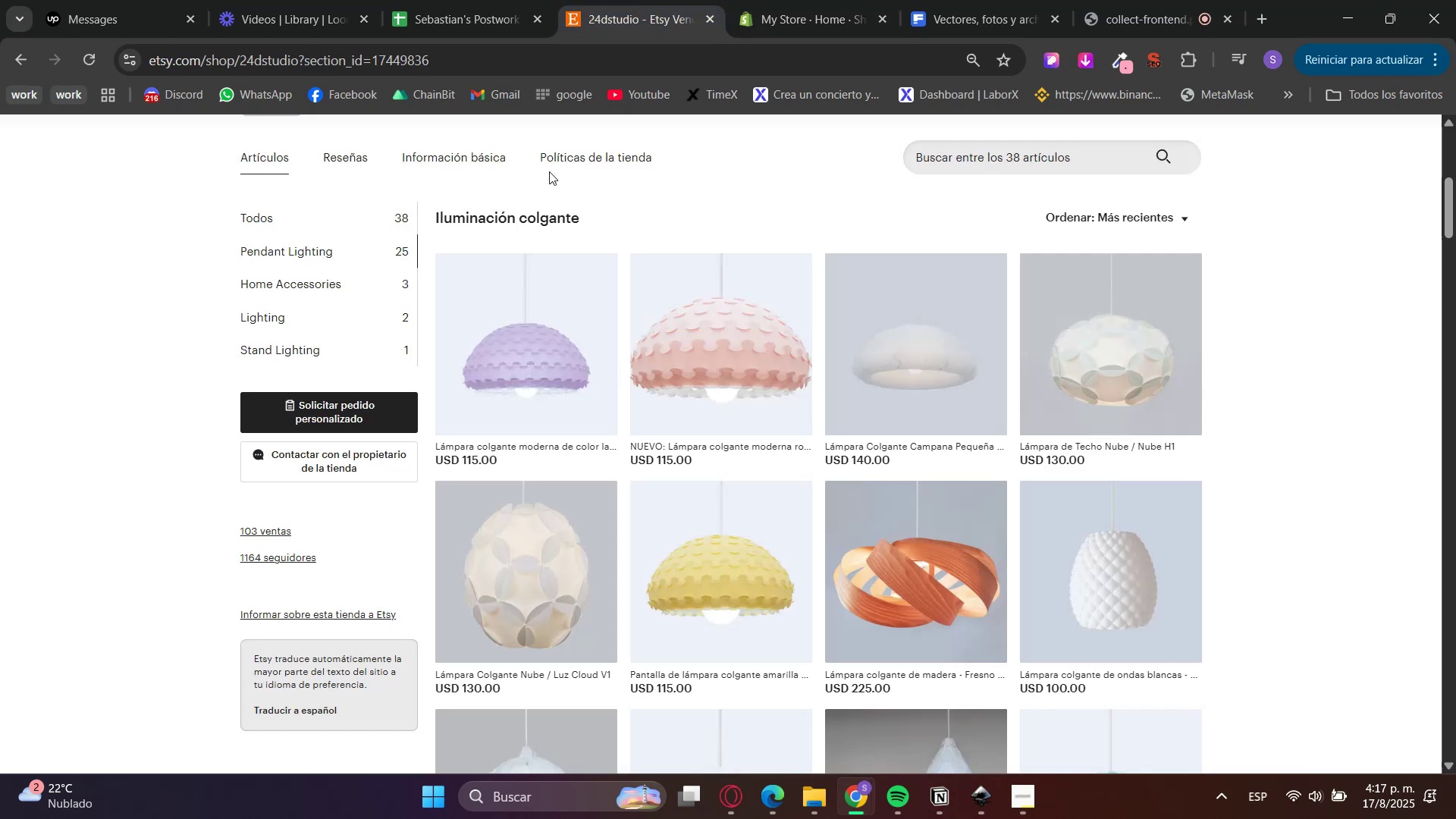 
scroll: coordinate [403, 401], scroll_direction: up, amount: 5.0
 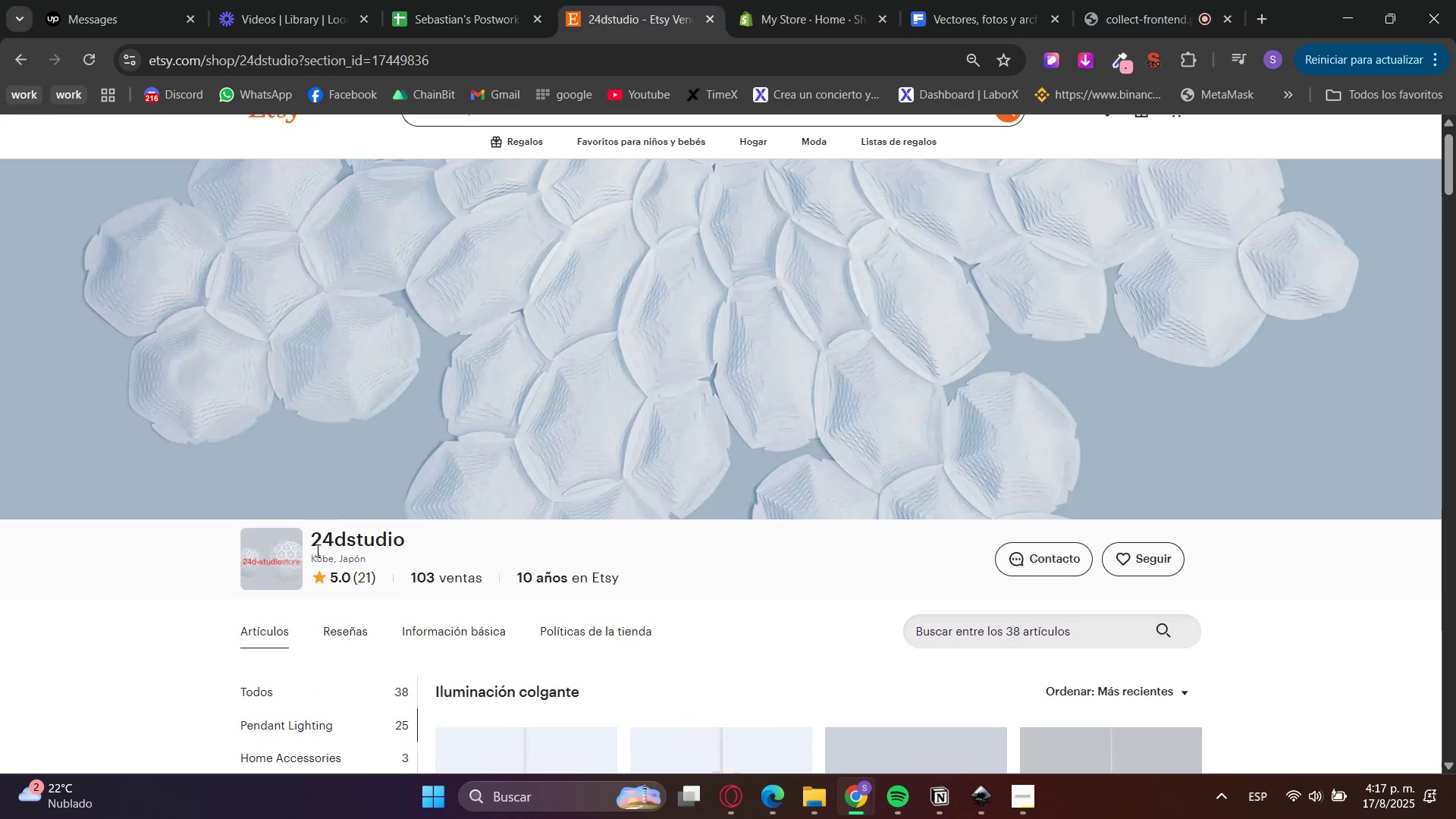 
double_click([316, 551])
 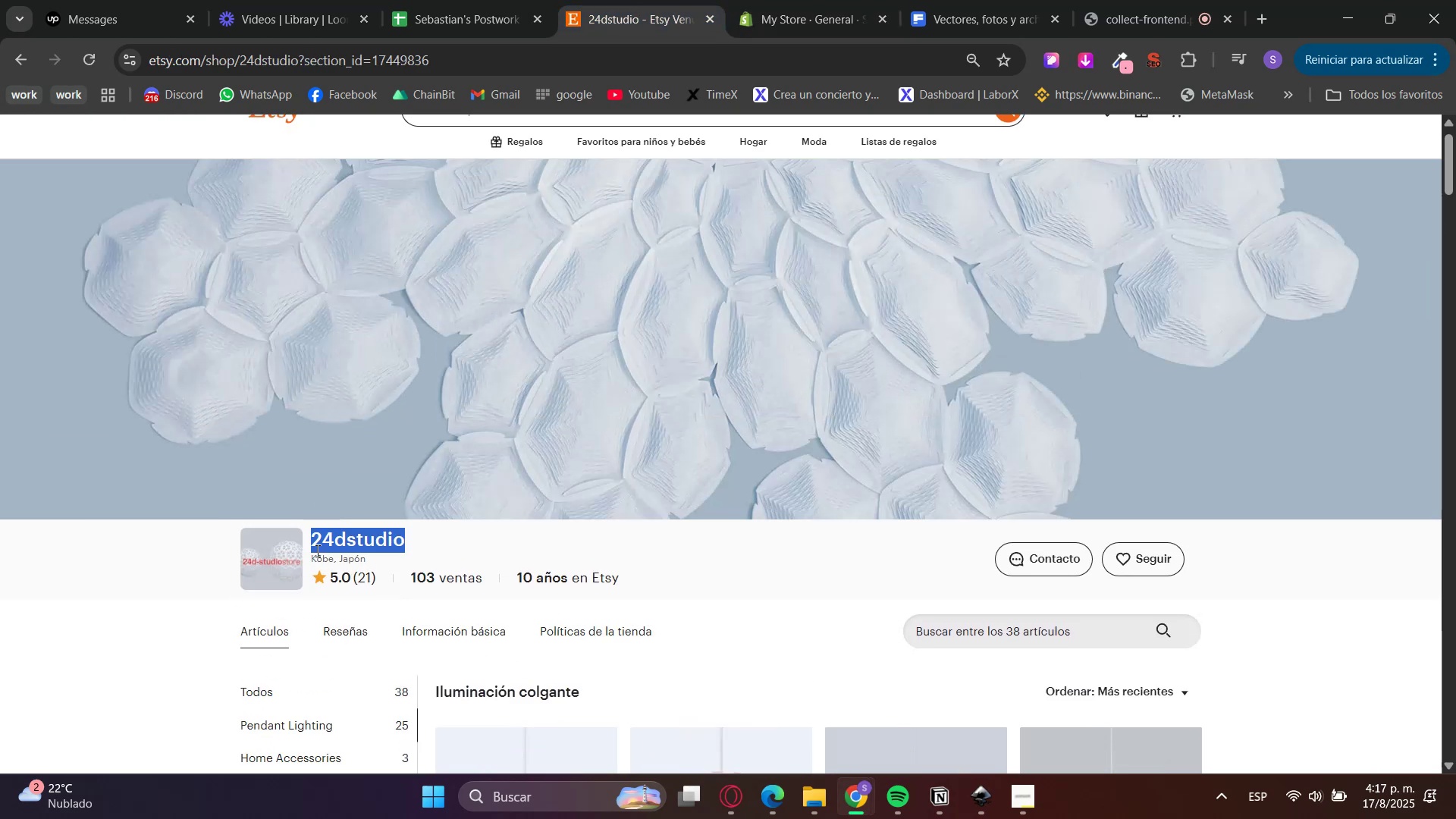 
key(Control+C)
 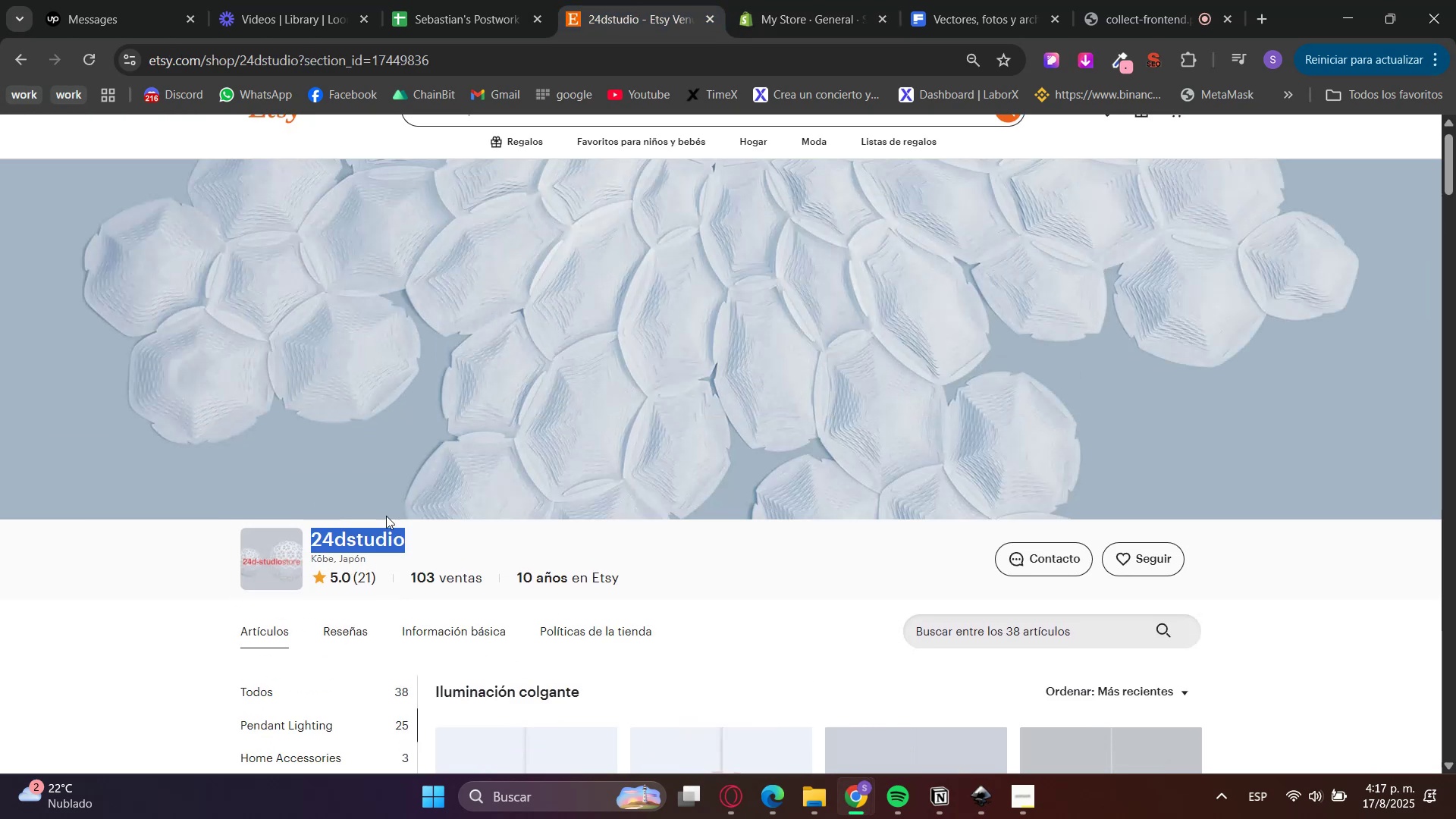 
key(Control+C)
 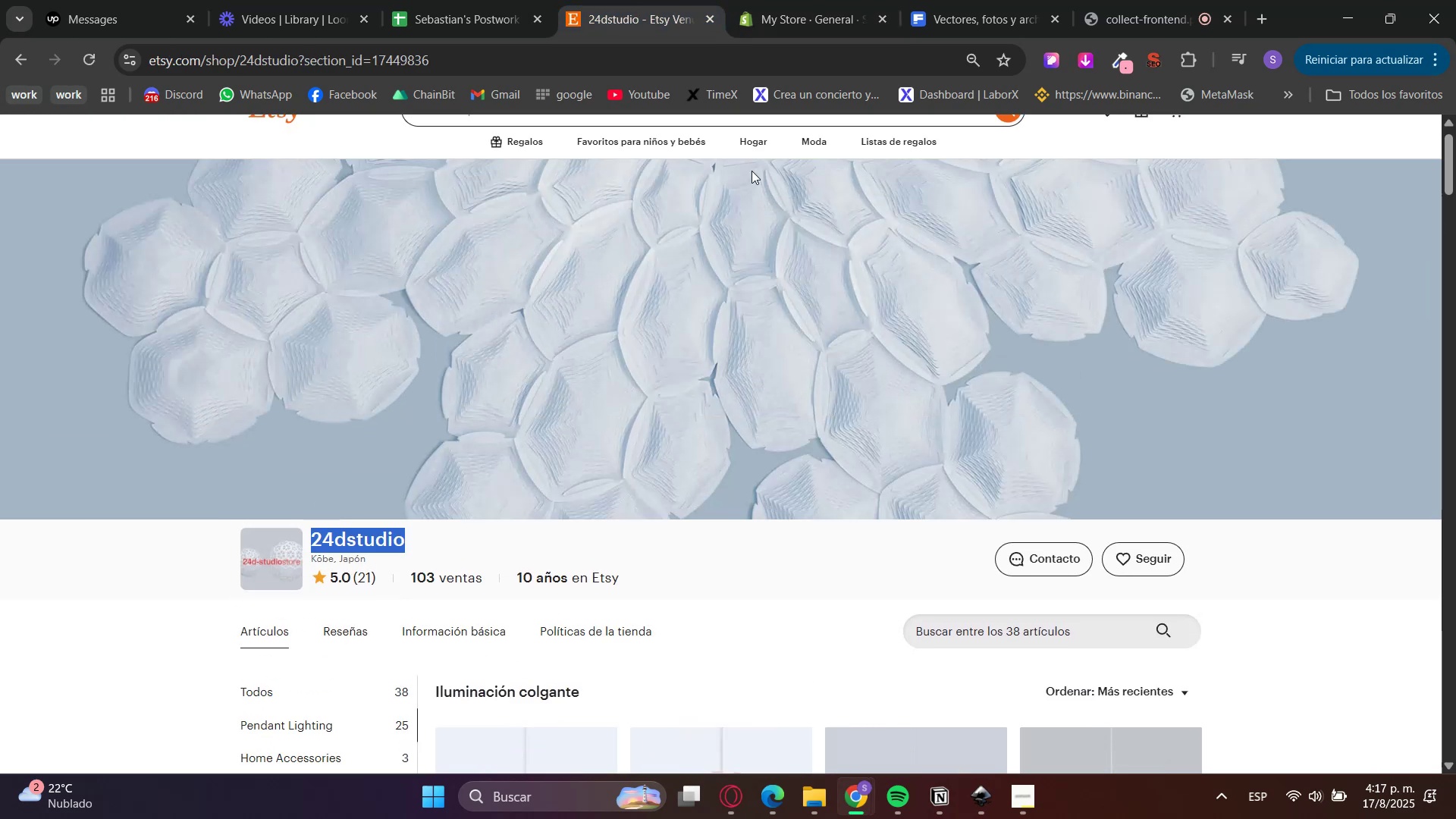 
left_click([824, 0])
 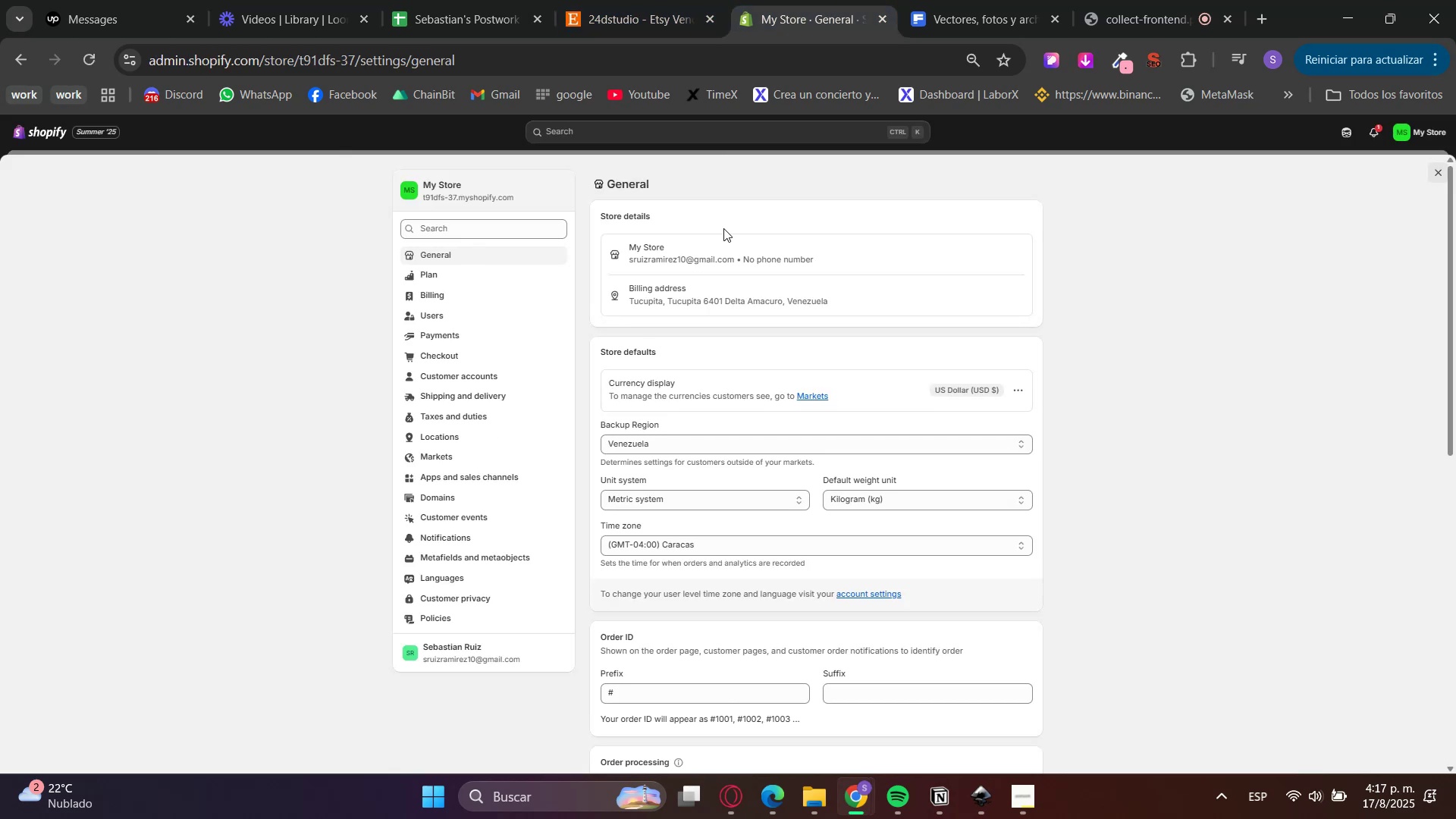 
left_click([733, 257])
 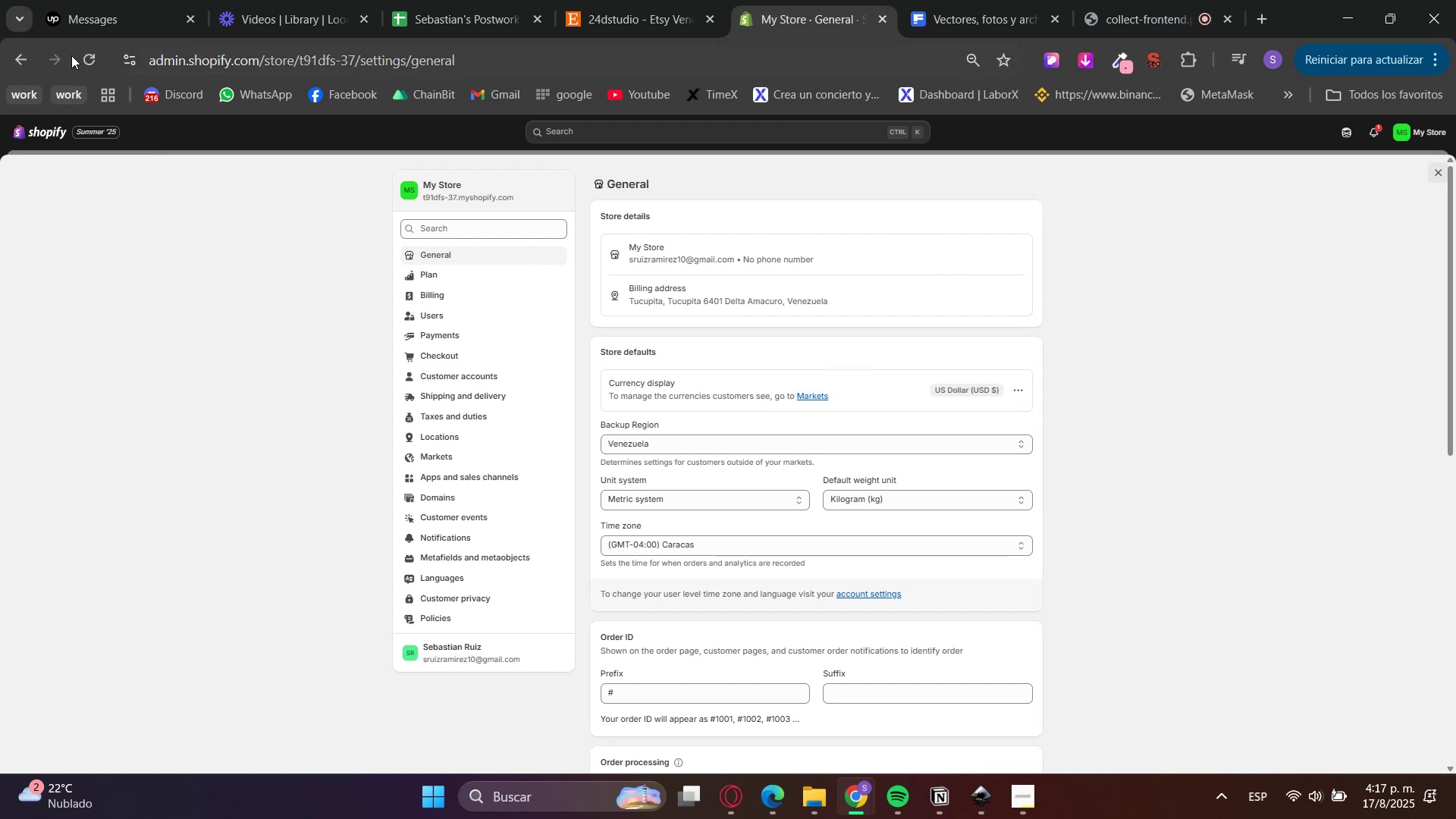 
wait(11.26)
 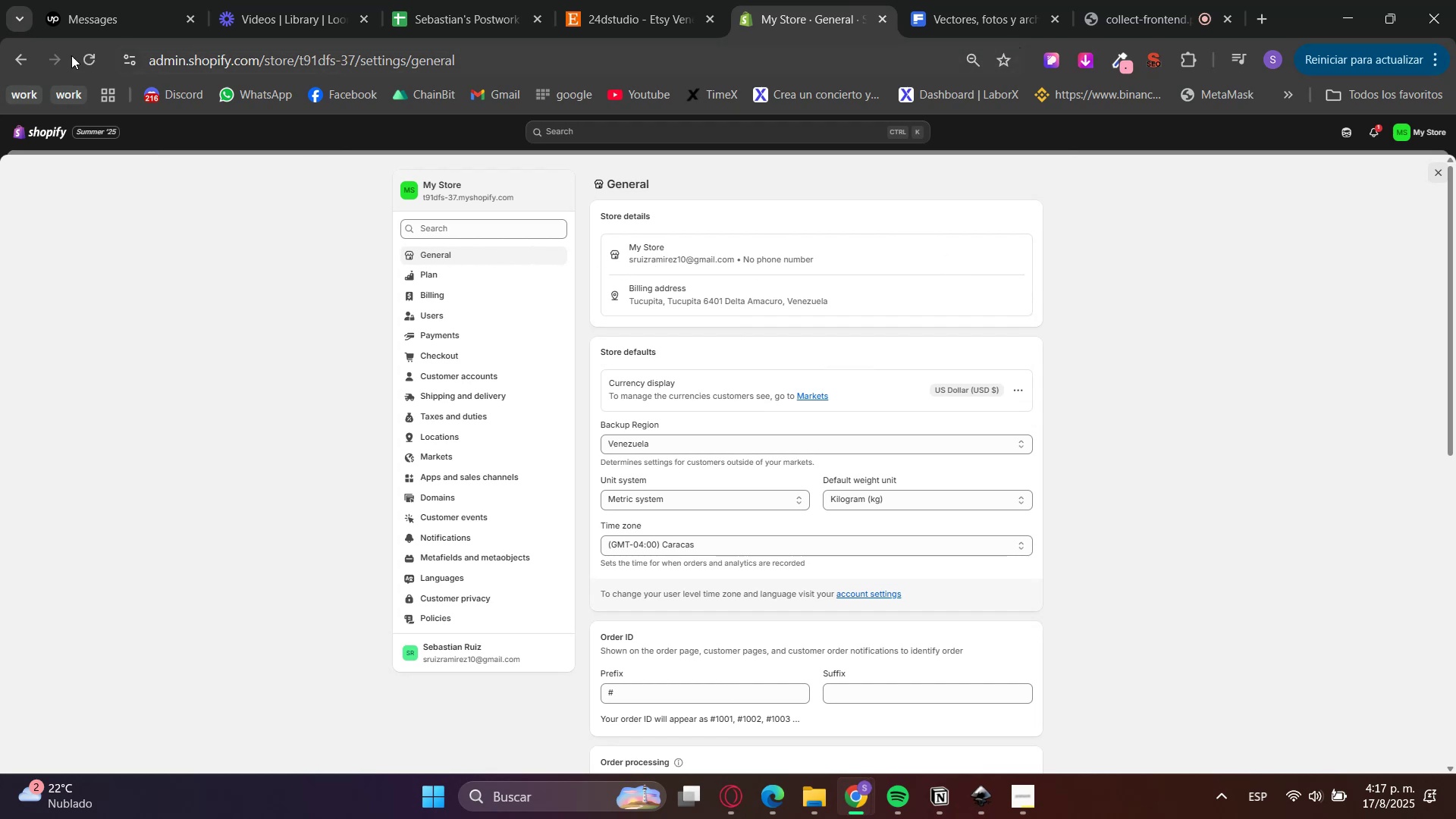 
double_click([1018, 253])
 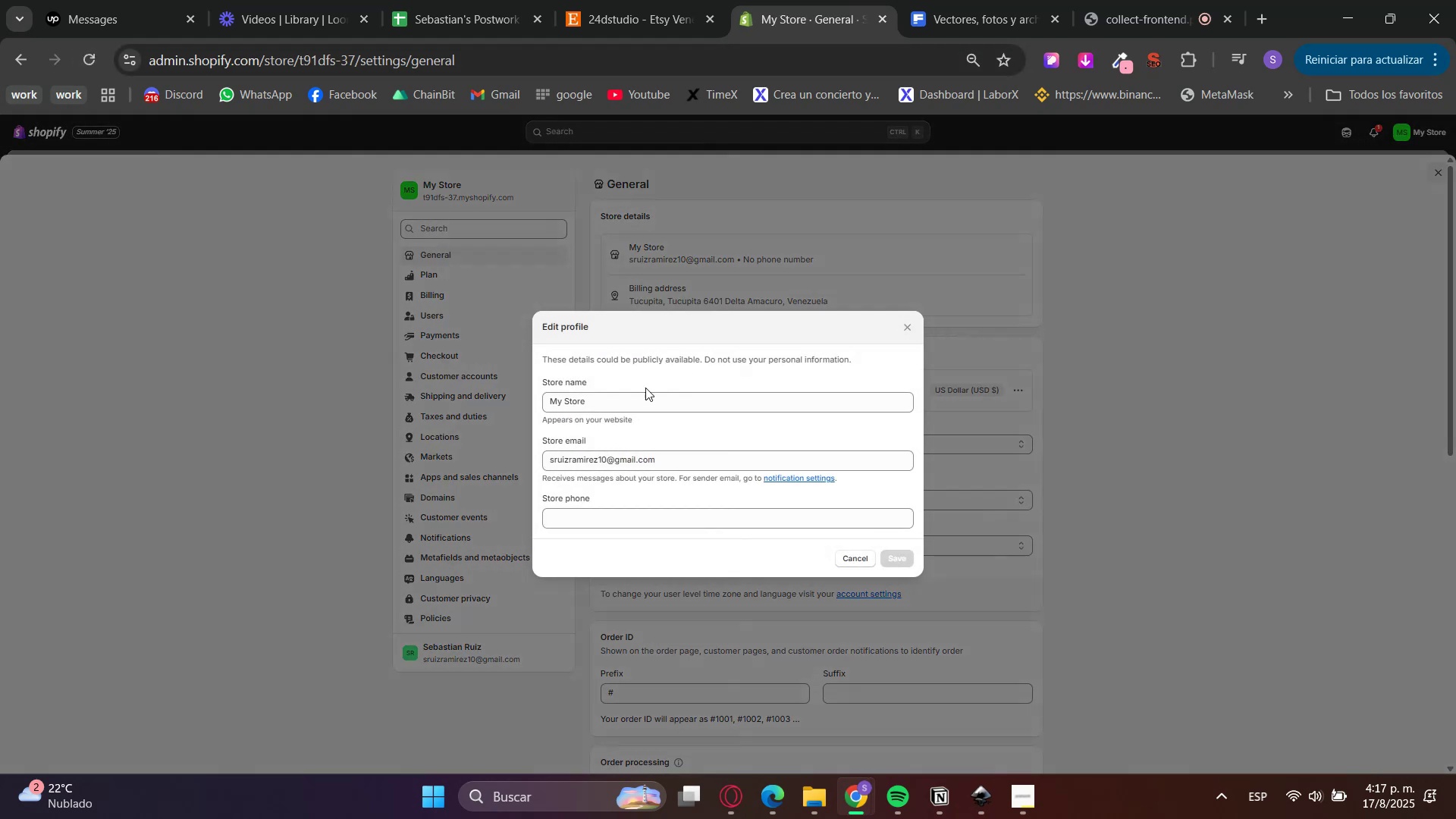 
left_click_drag(start_coordinate=[610, 405], to_coordinate=[482, 403])
 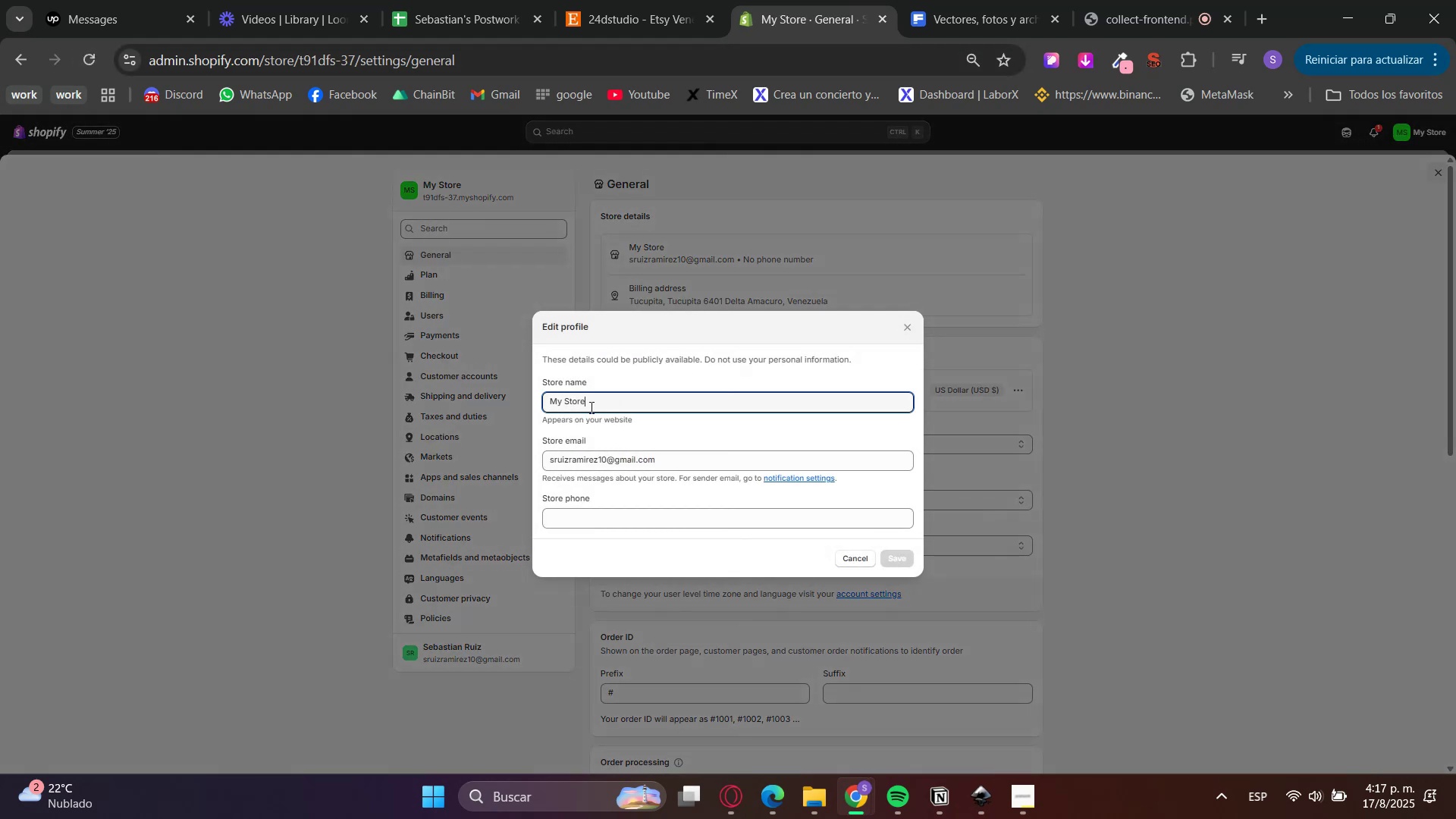 
key(Control+ControlLeft)
 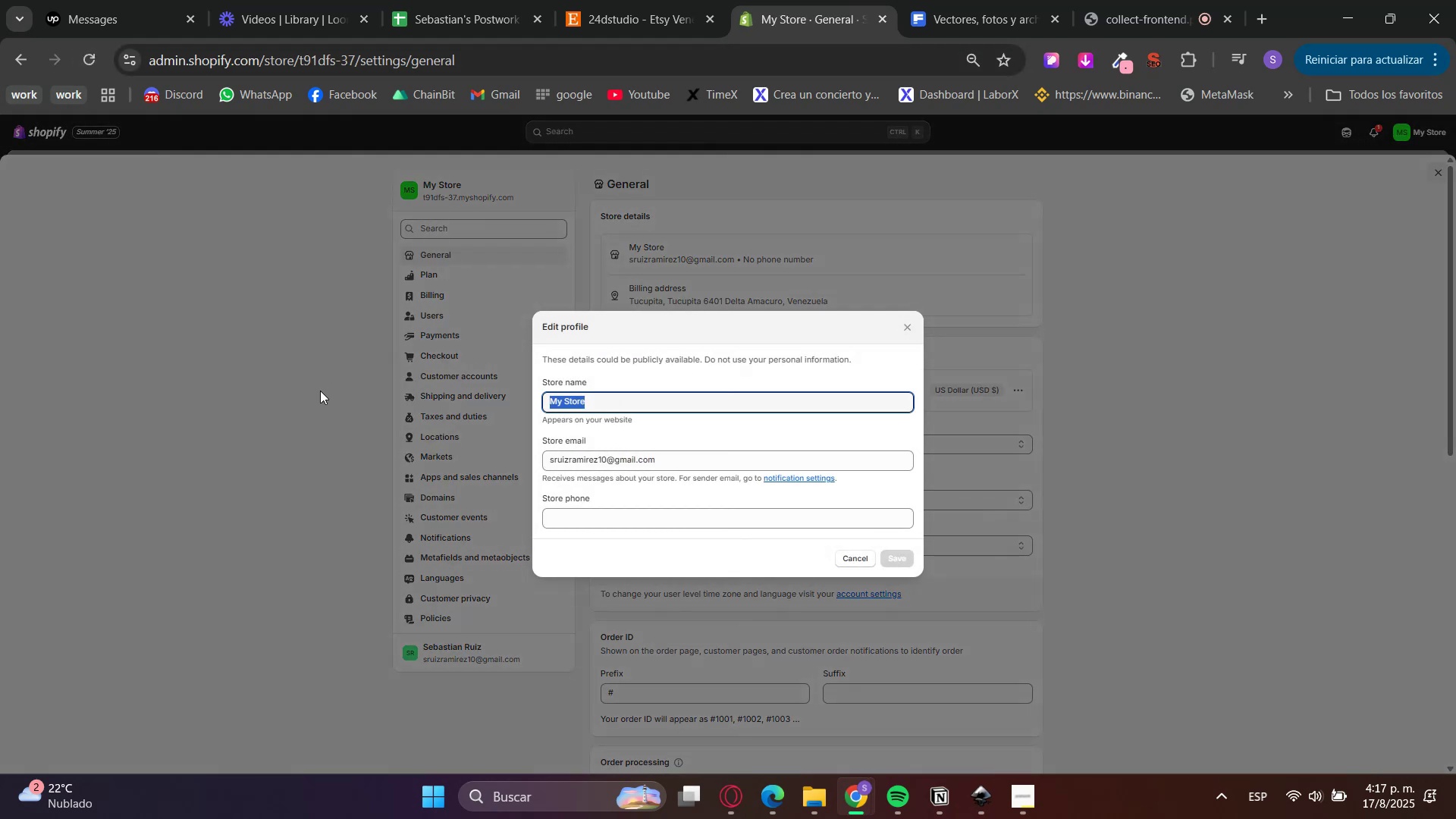 
key(Control+V)
 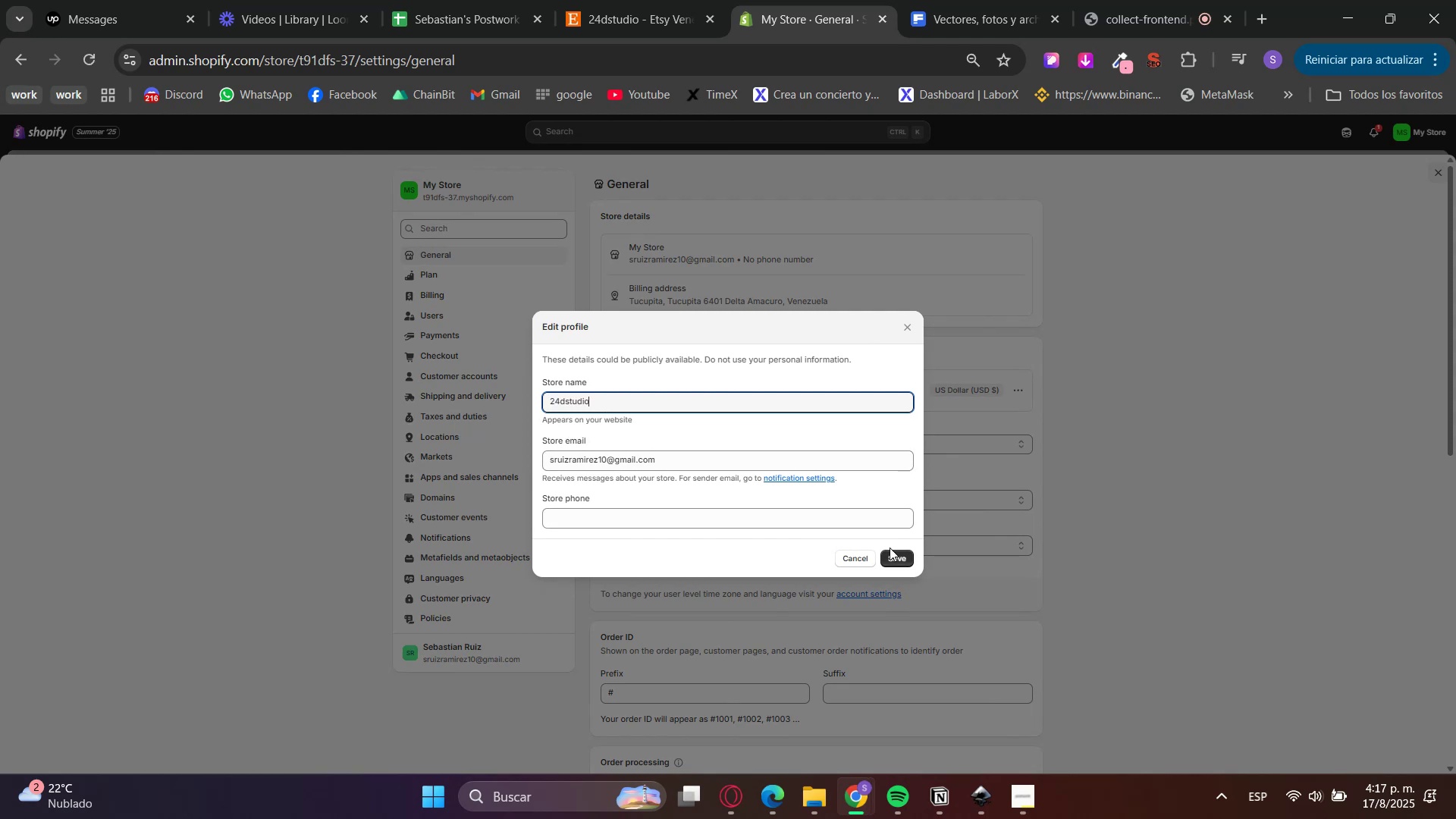 
left_click([892, 555])
 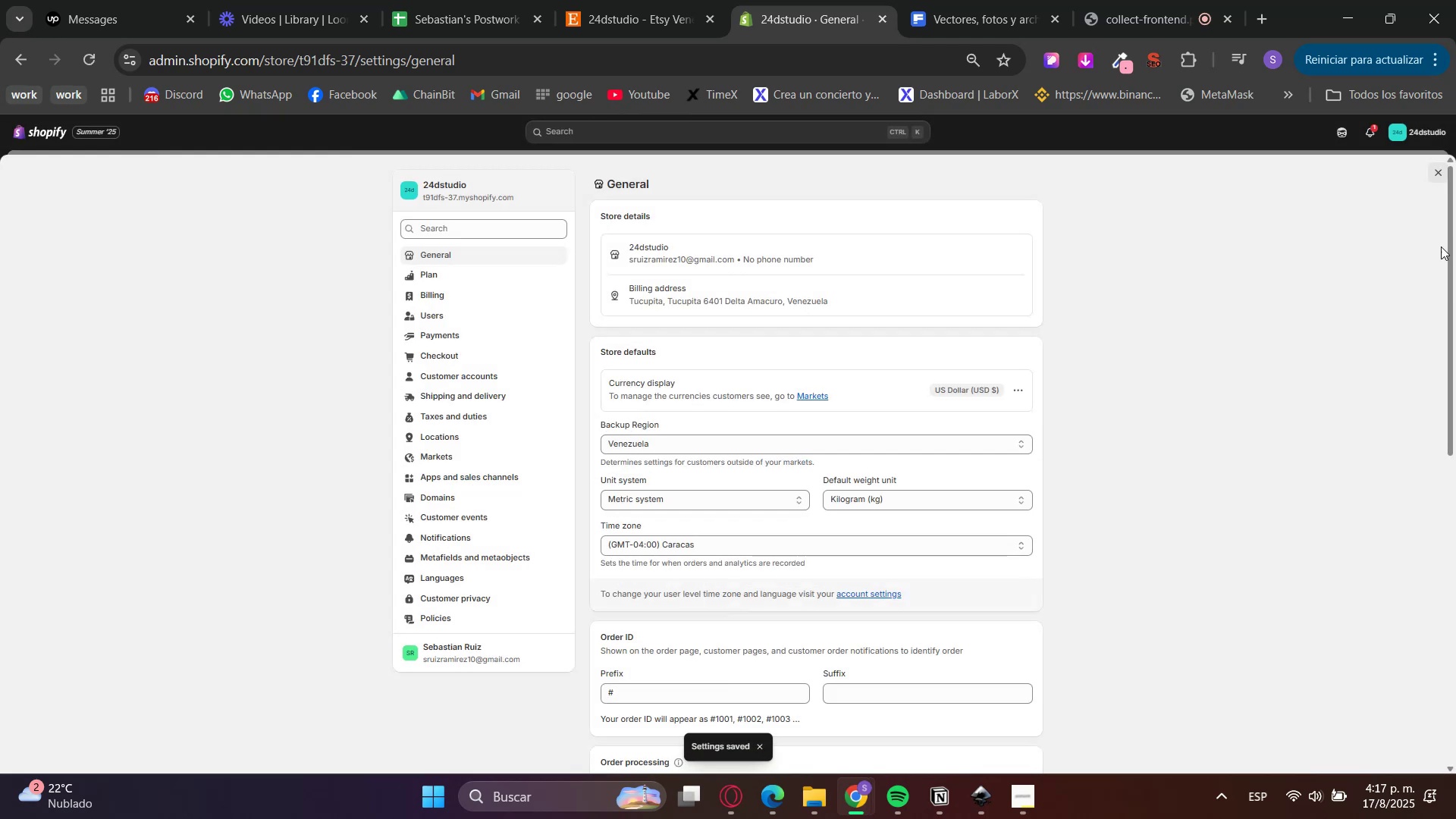 
left_click([1437, 175])
 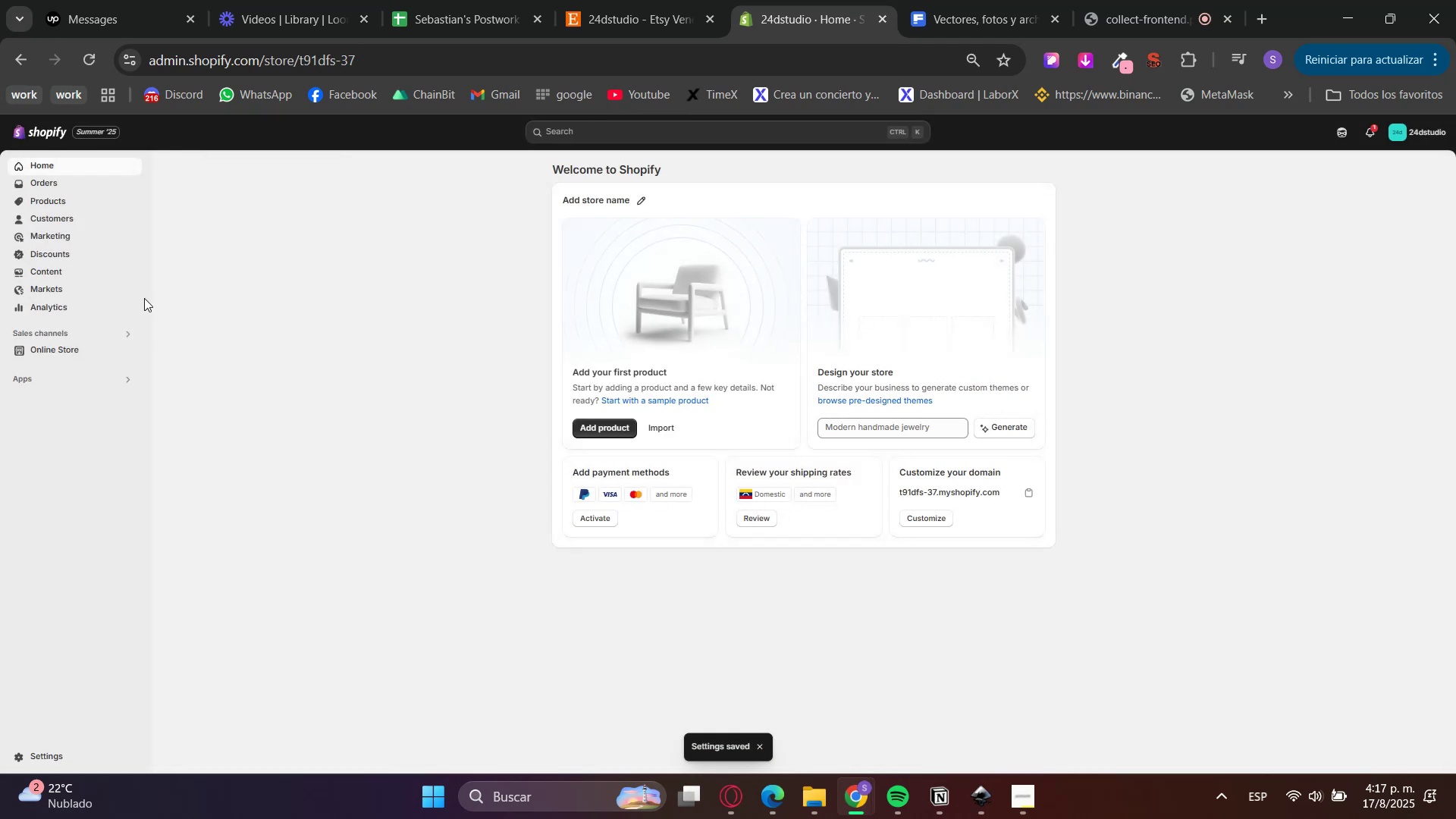 
left_click([66, 357])
 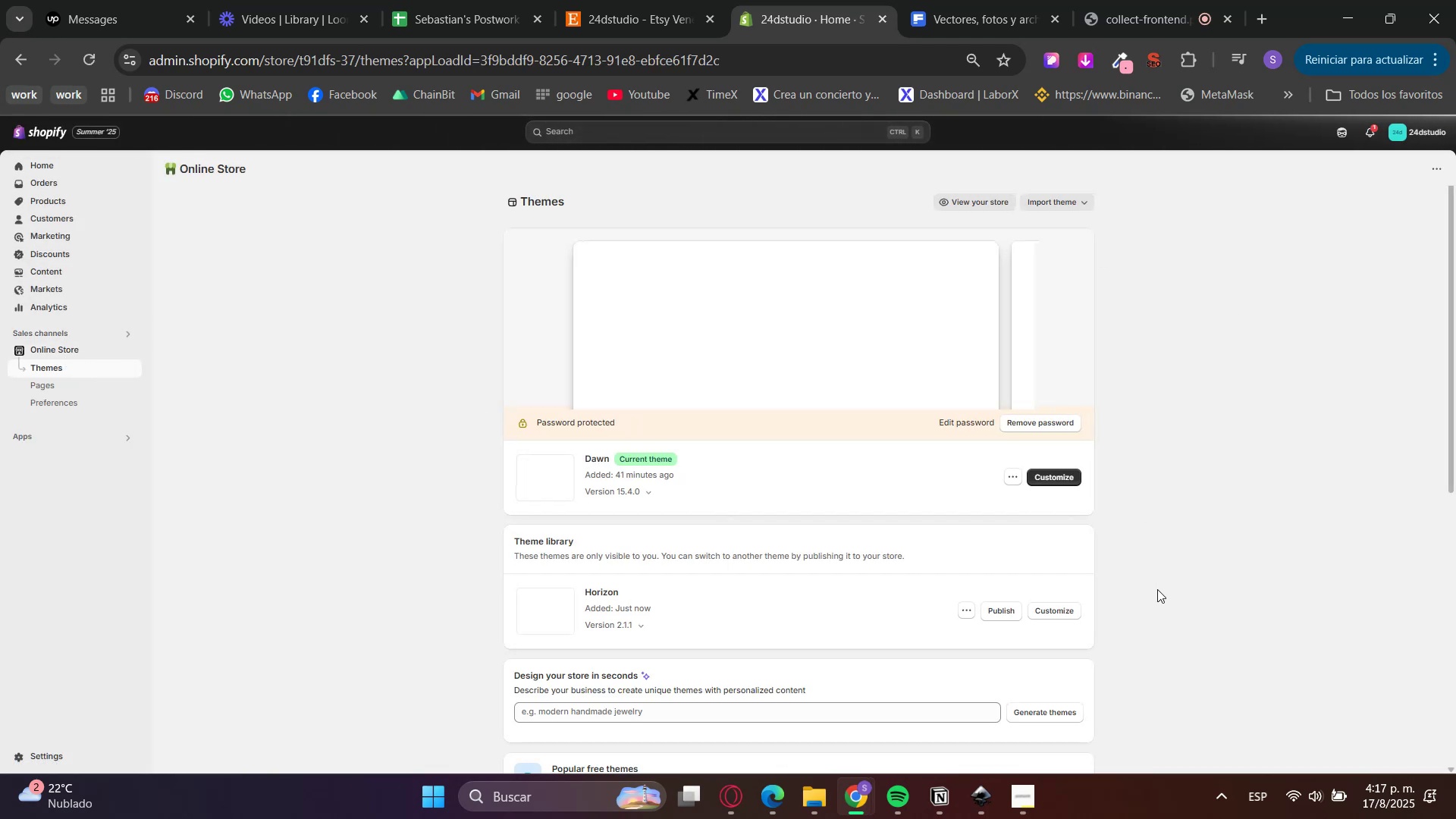 
left_click([1028, 424])
 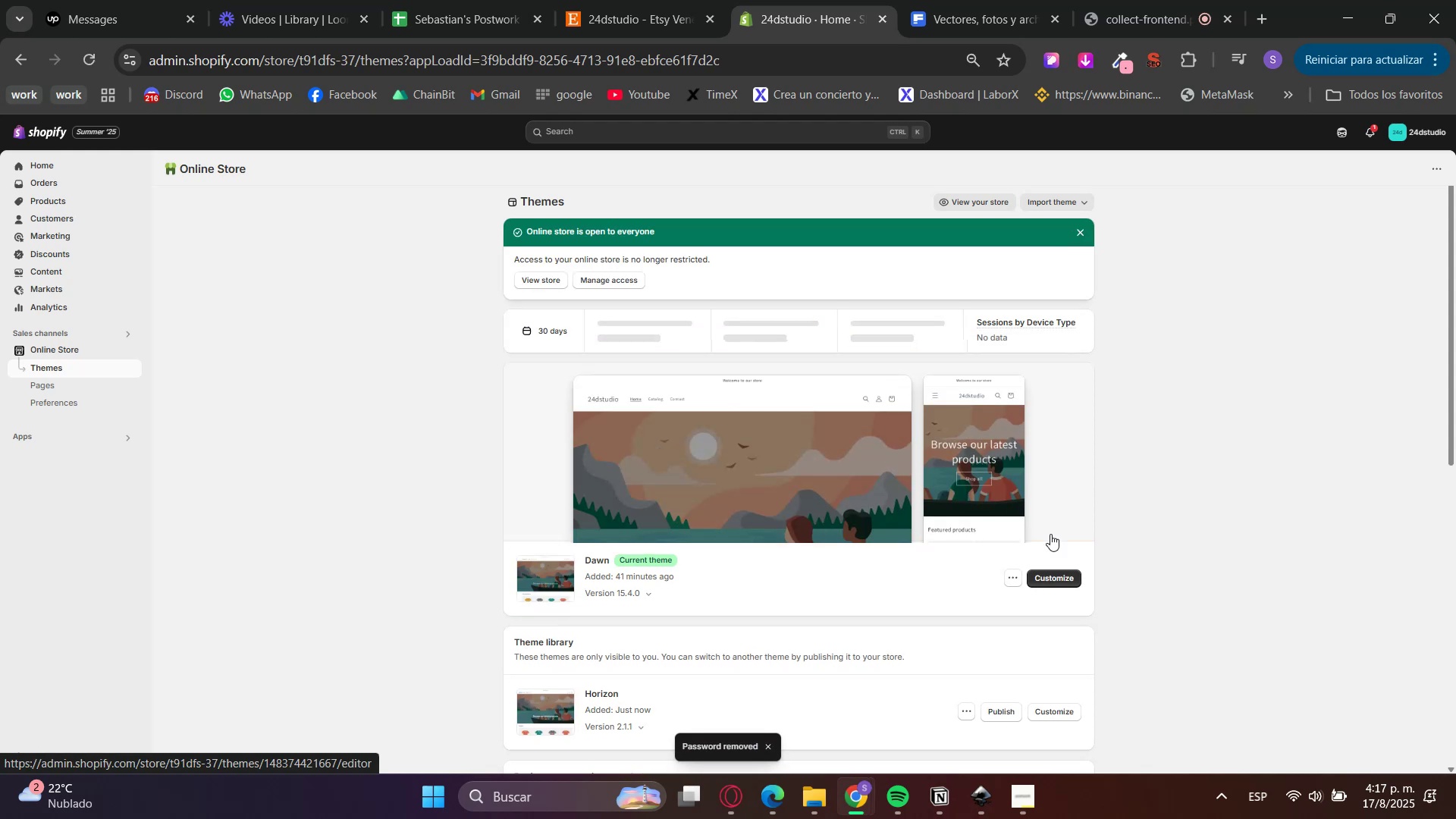 
left_click([1062, 709])
 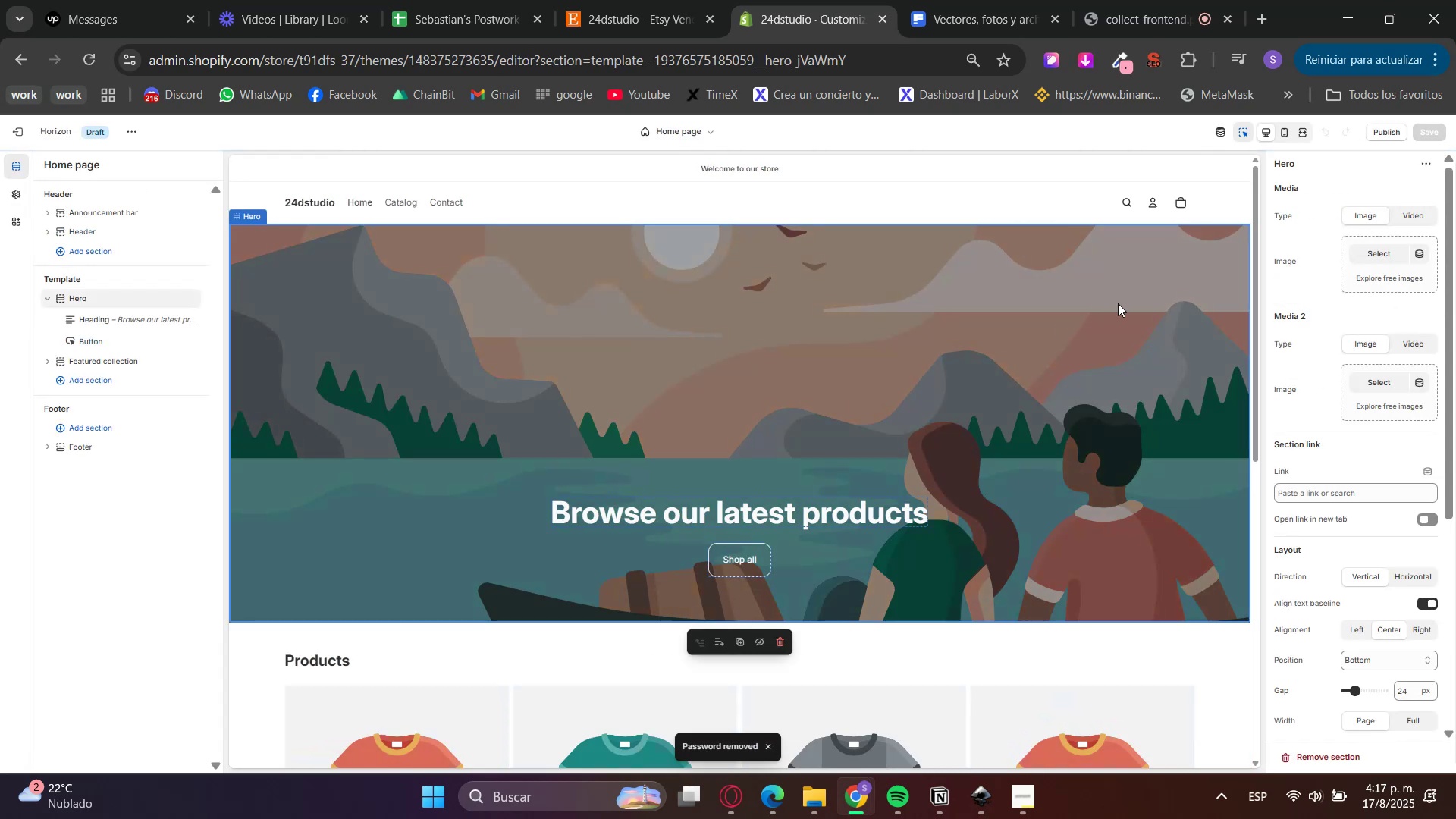 
wait(5.99)
 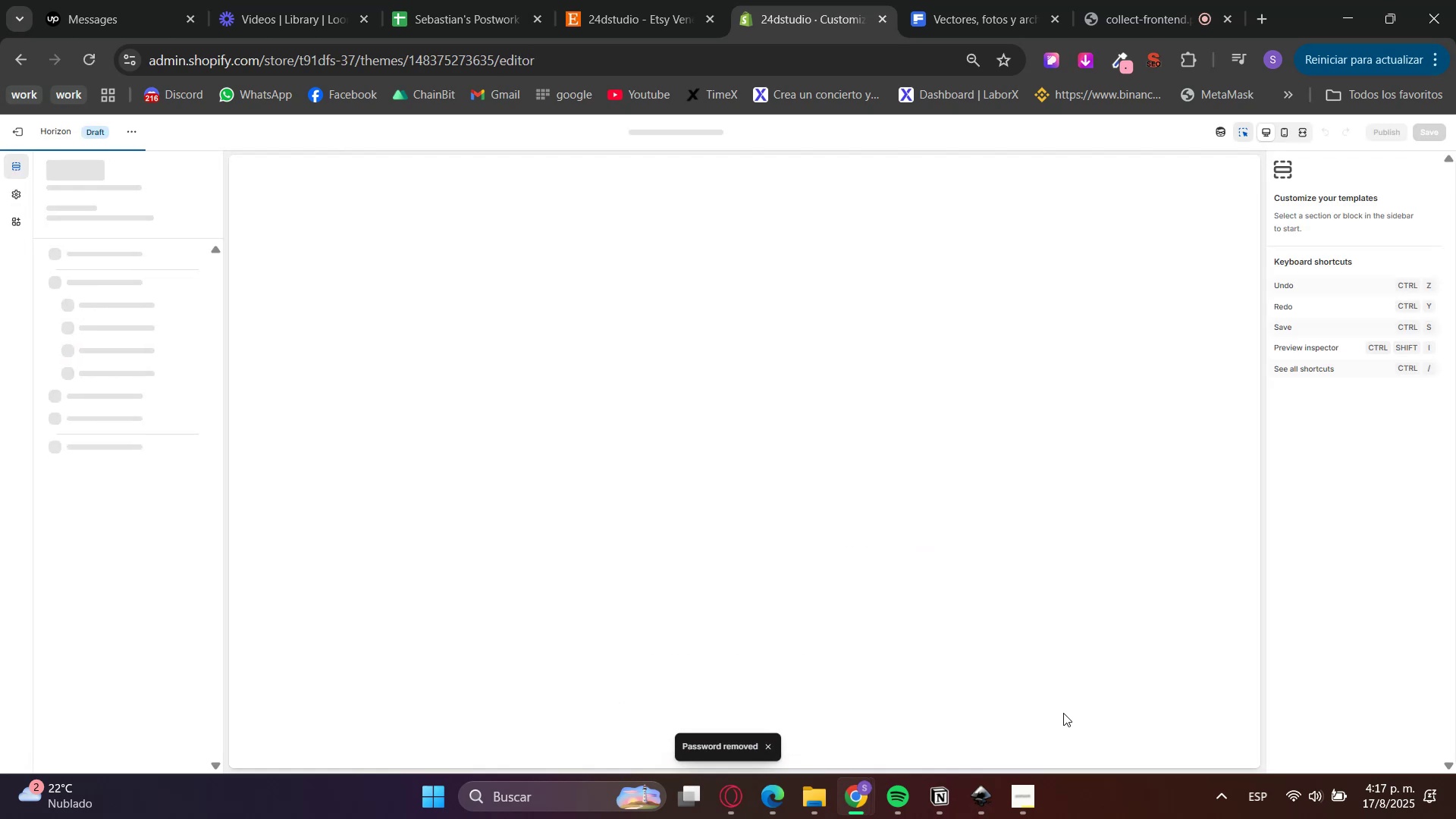 
left_click([679, 0])
 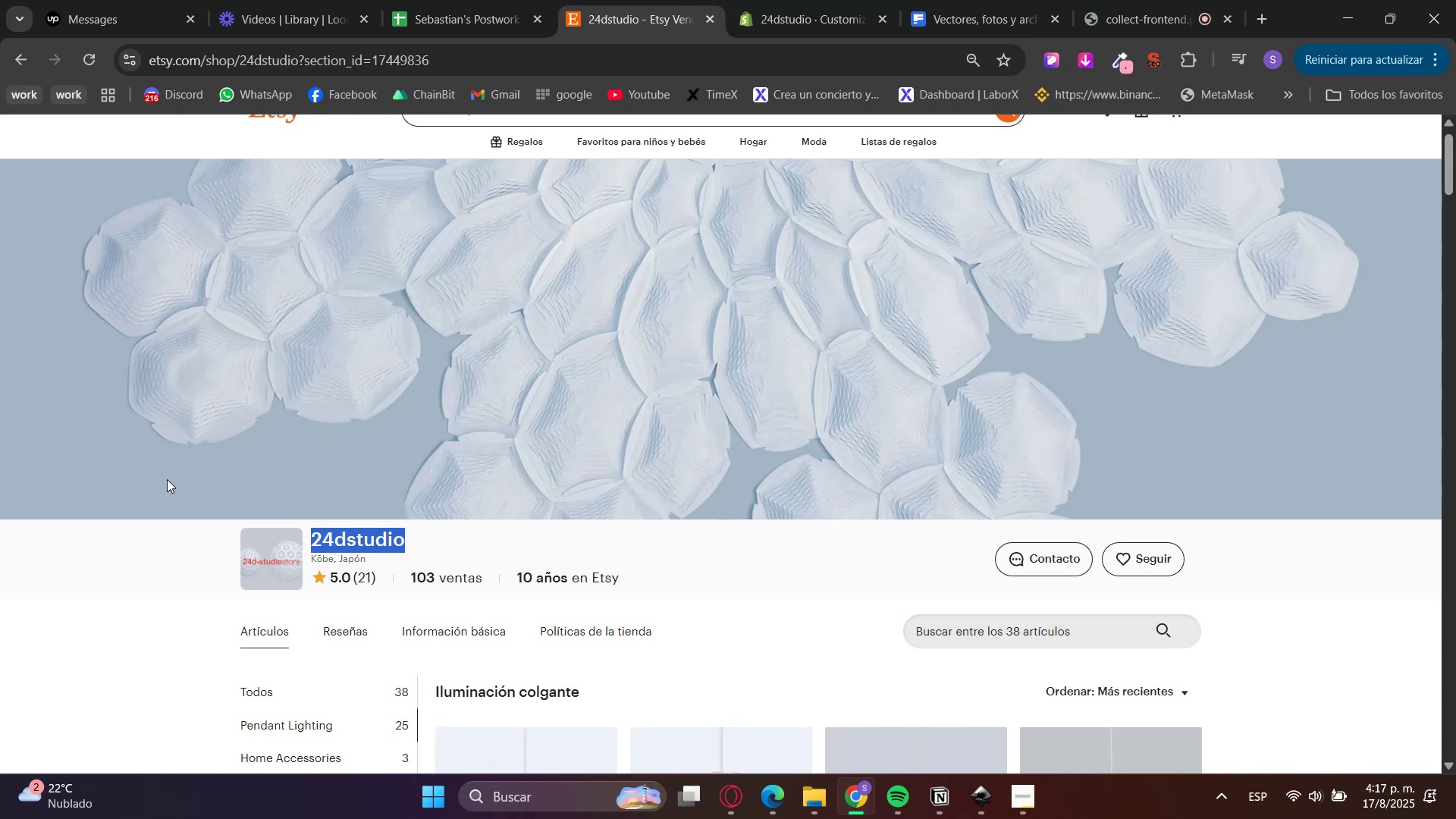 
wait(6.57)
 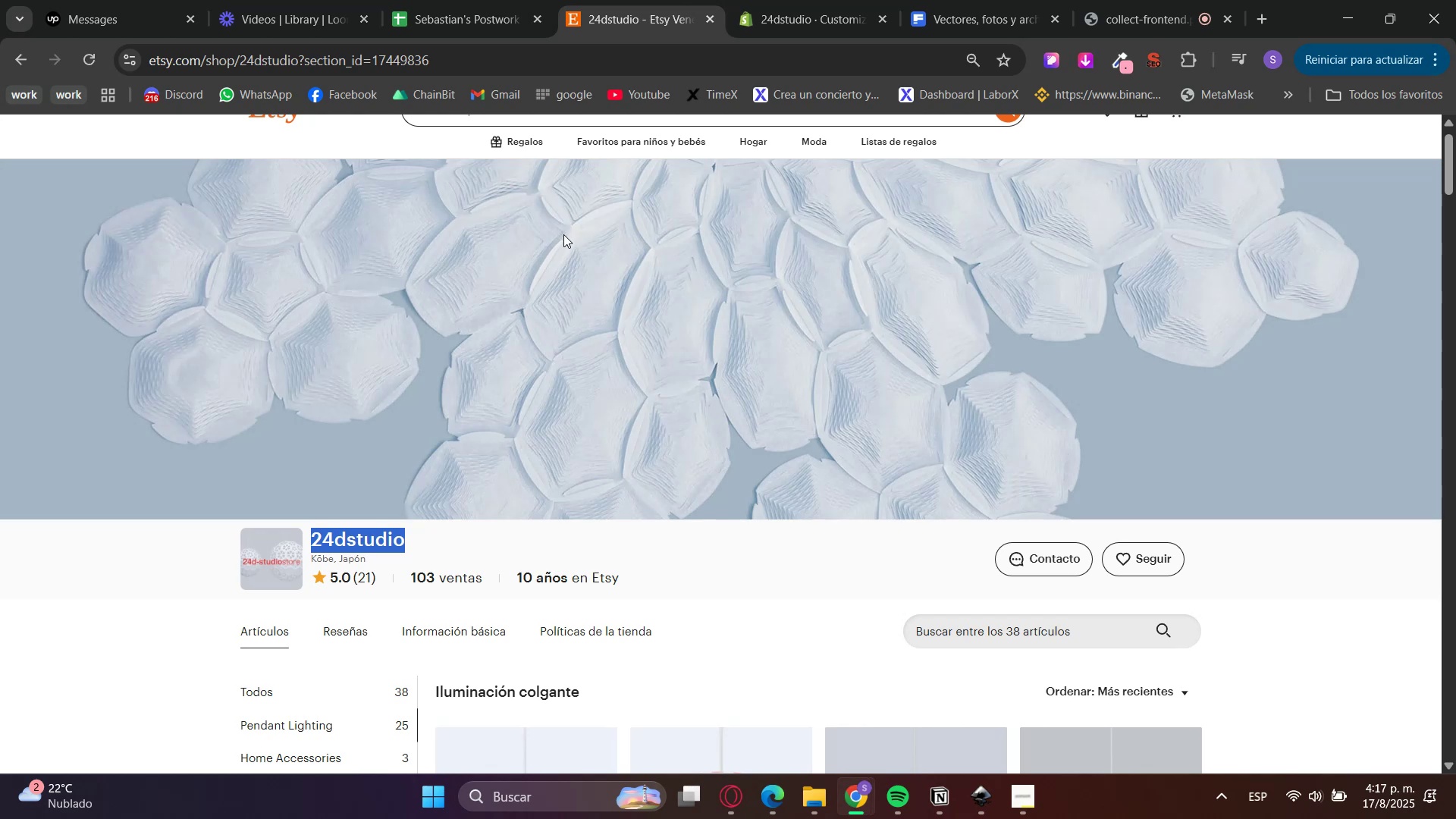 
key(Control+C)
 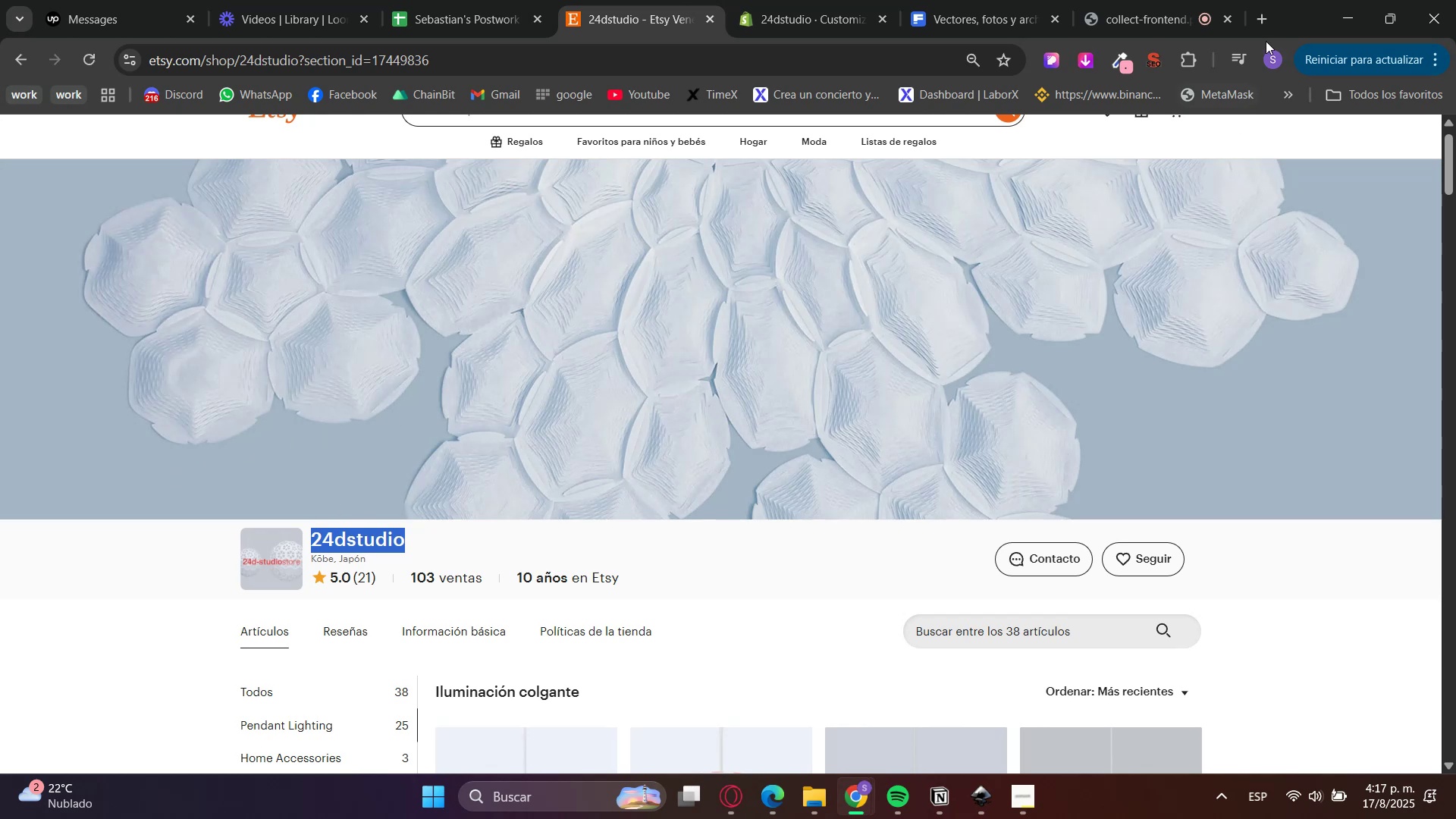 
left_click([1266, 8])
 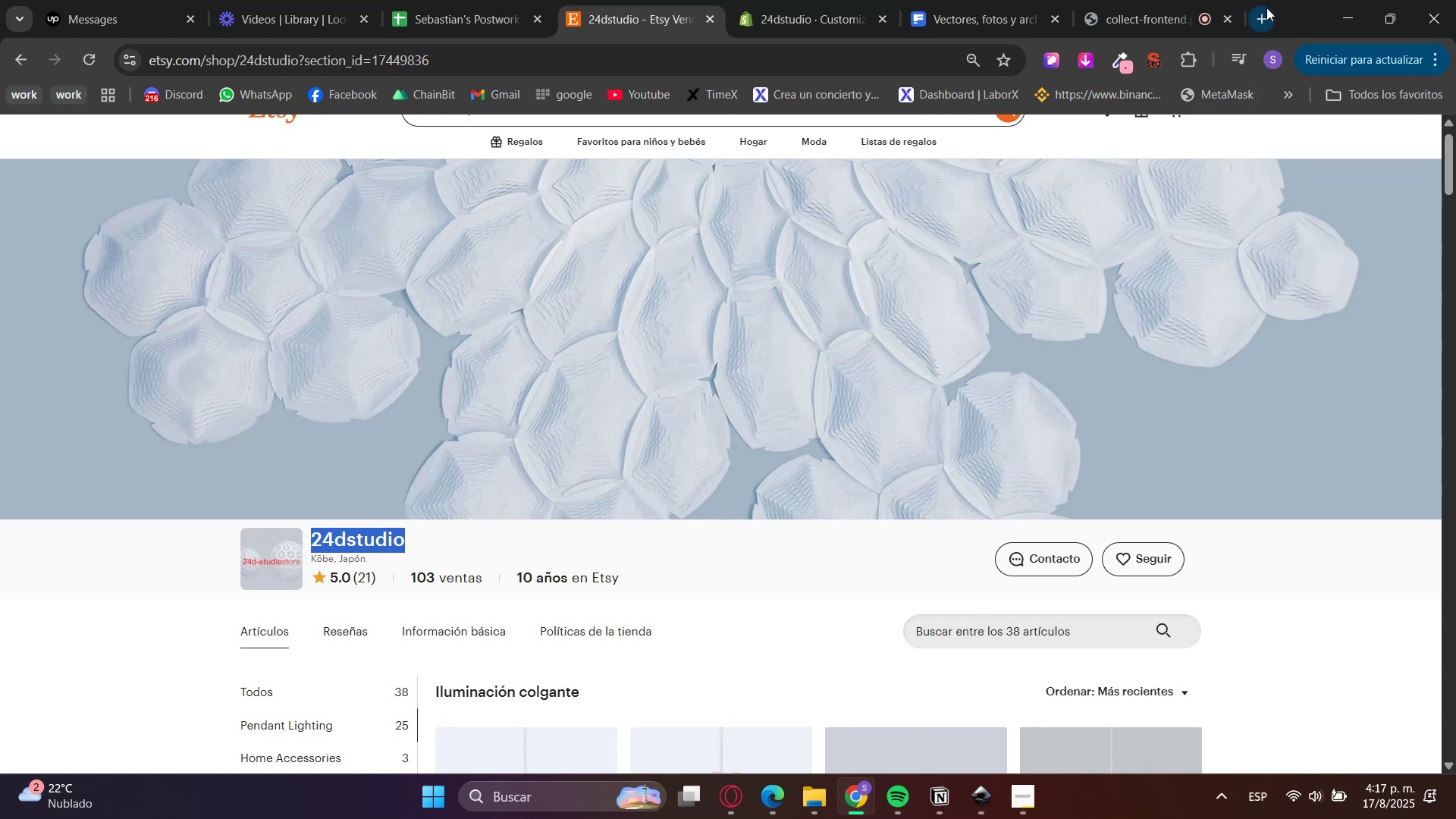 
key(Control+V)
 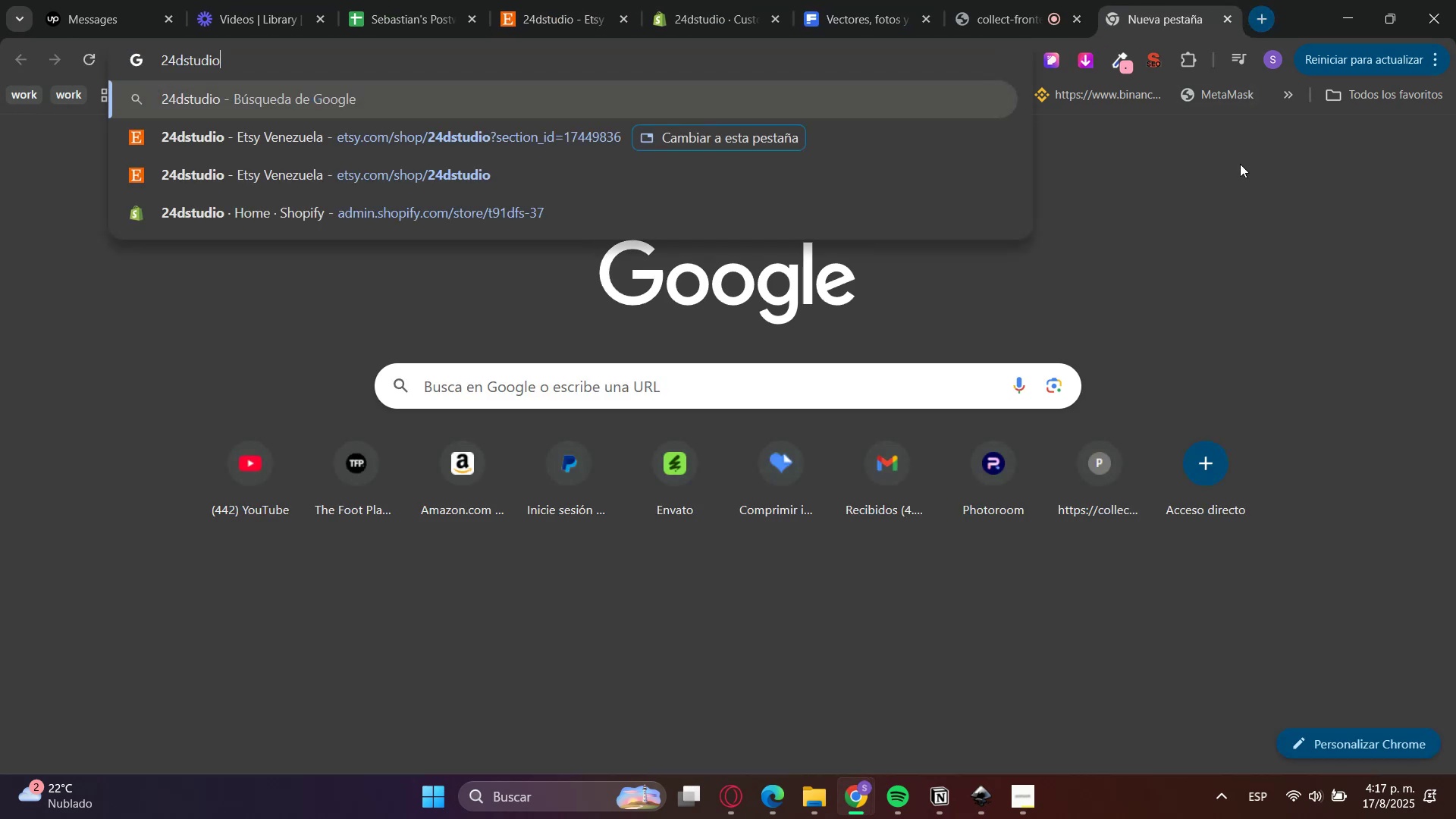 
key(Control+Enter)
 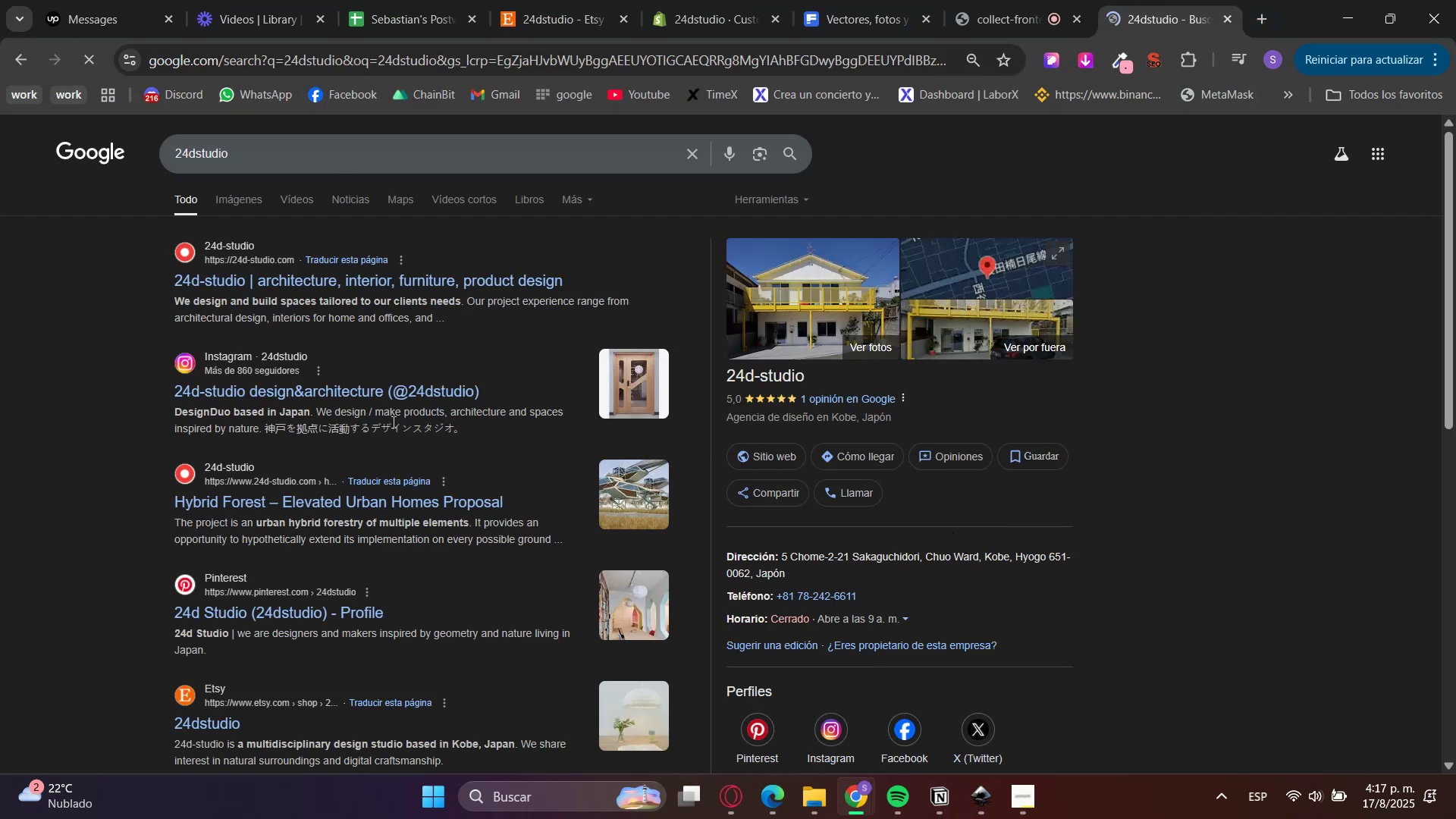 
left_click([383, 400])
 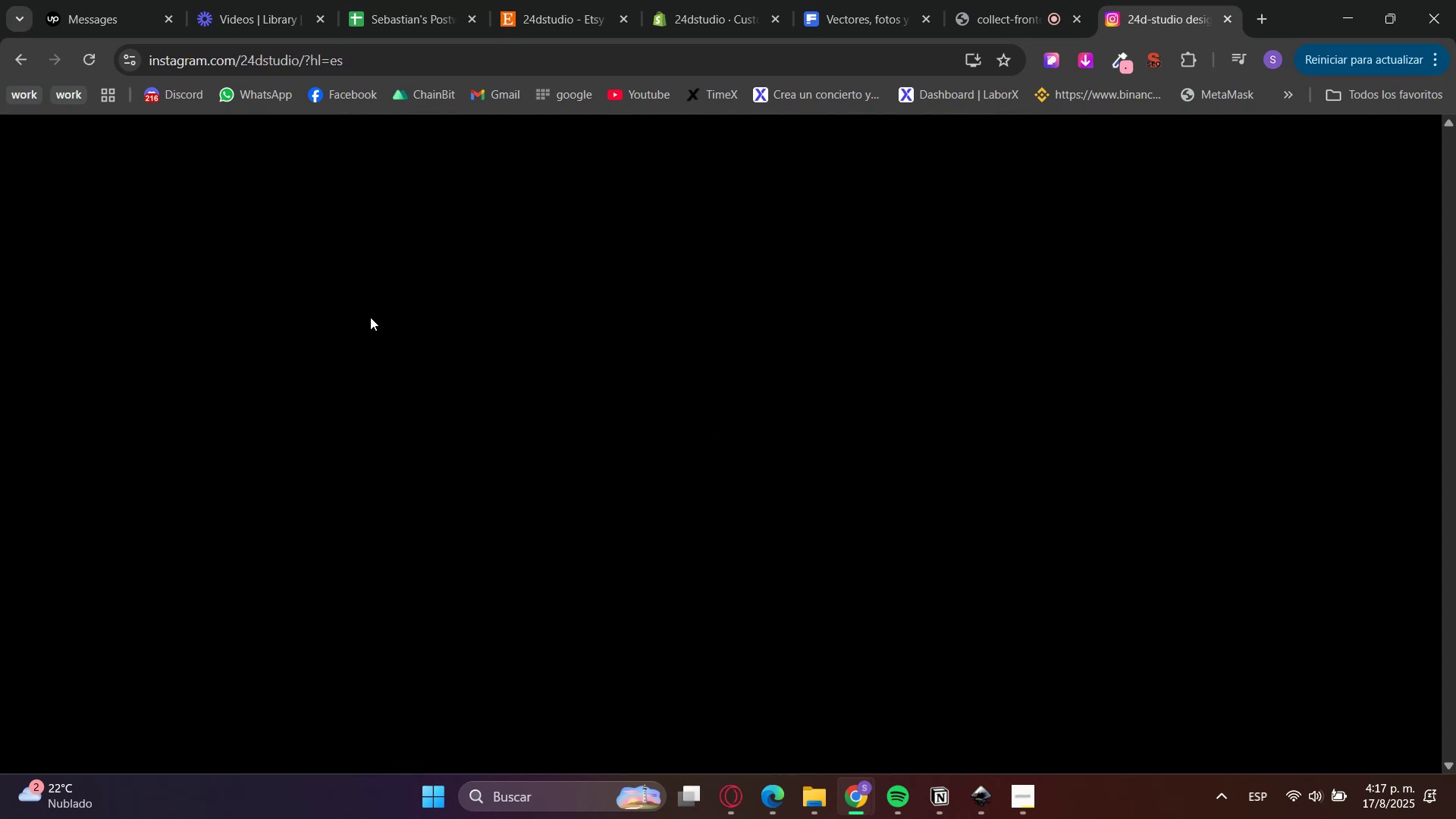 
left_click_drag(start_coordinate=[1142, 0], to_coordinate=[1033, 0])
 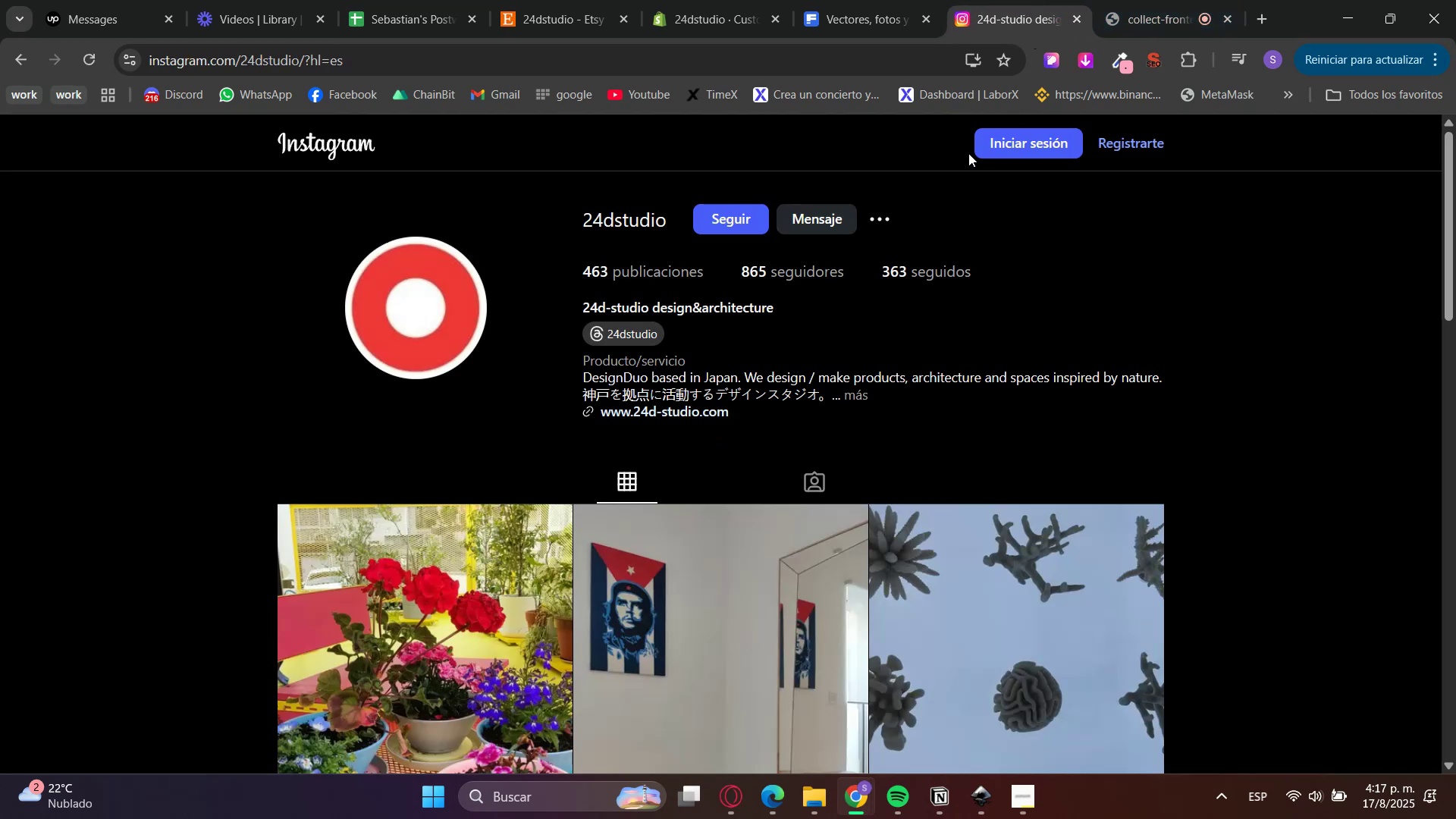 
scroll: coordinate [1243, 419], scroll_direction: none, amount: 0.0
 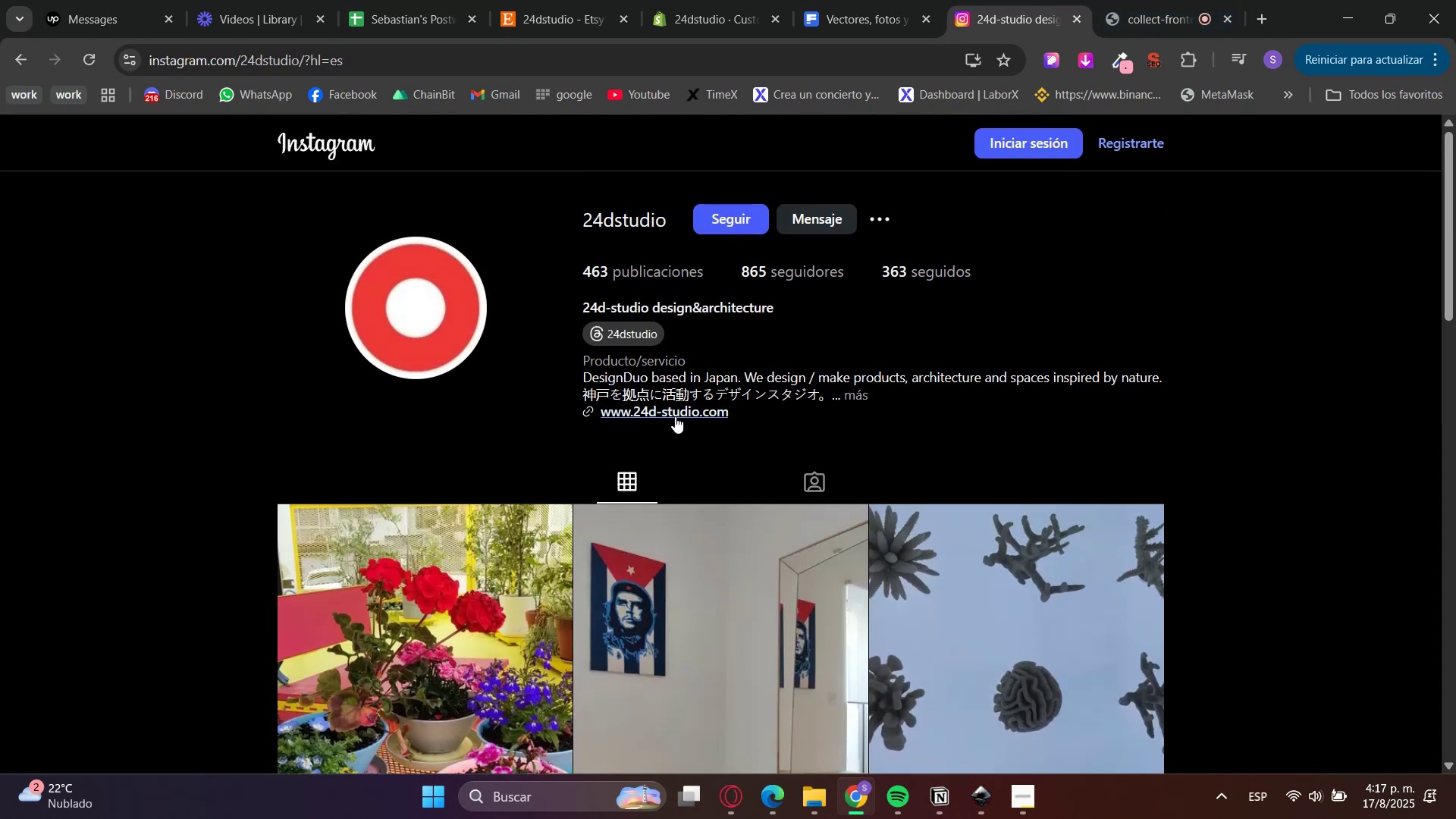 
scroll: coordinate [1339, 383], scroll_direction: down, amount: 10.0
 